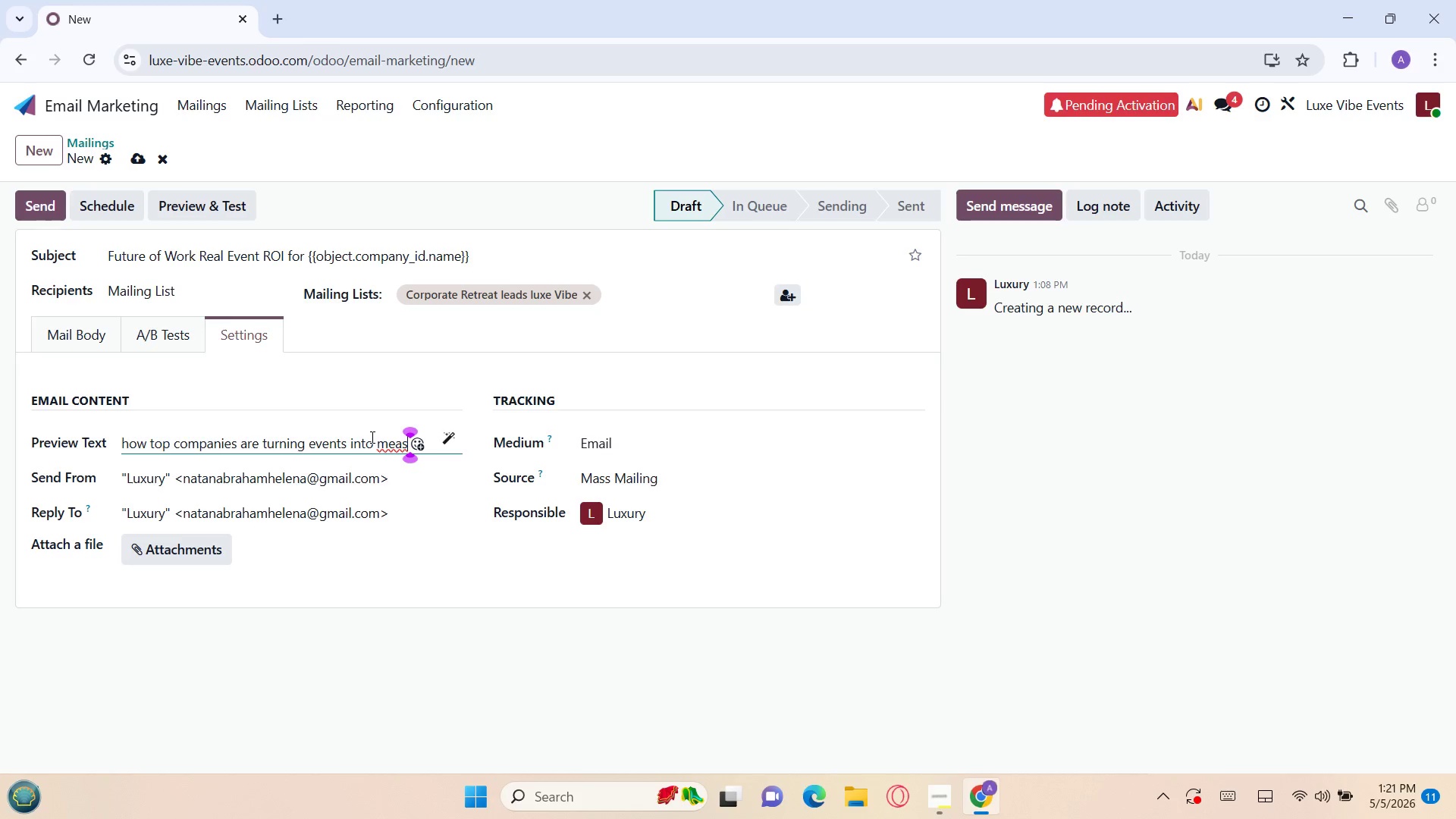 
key(U)
 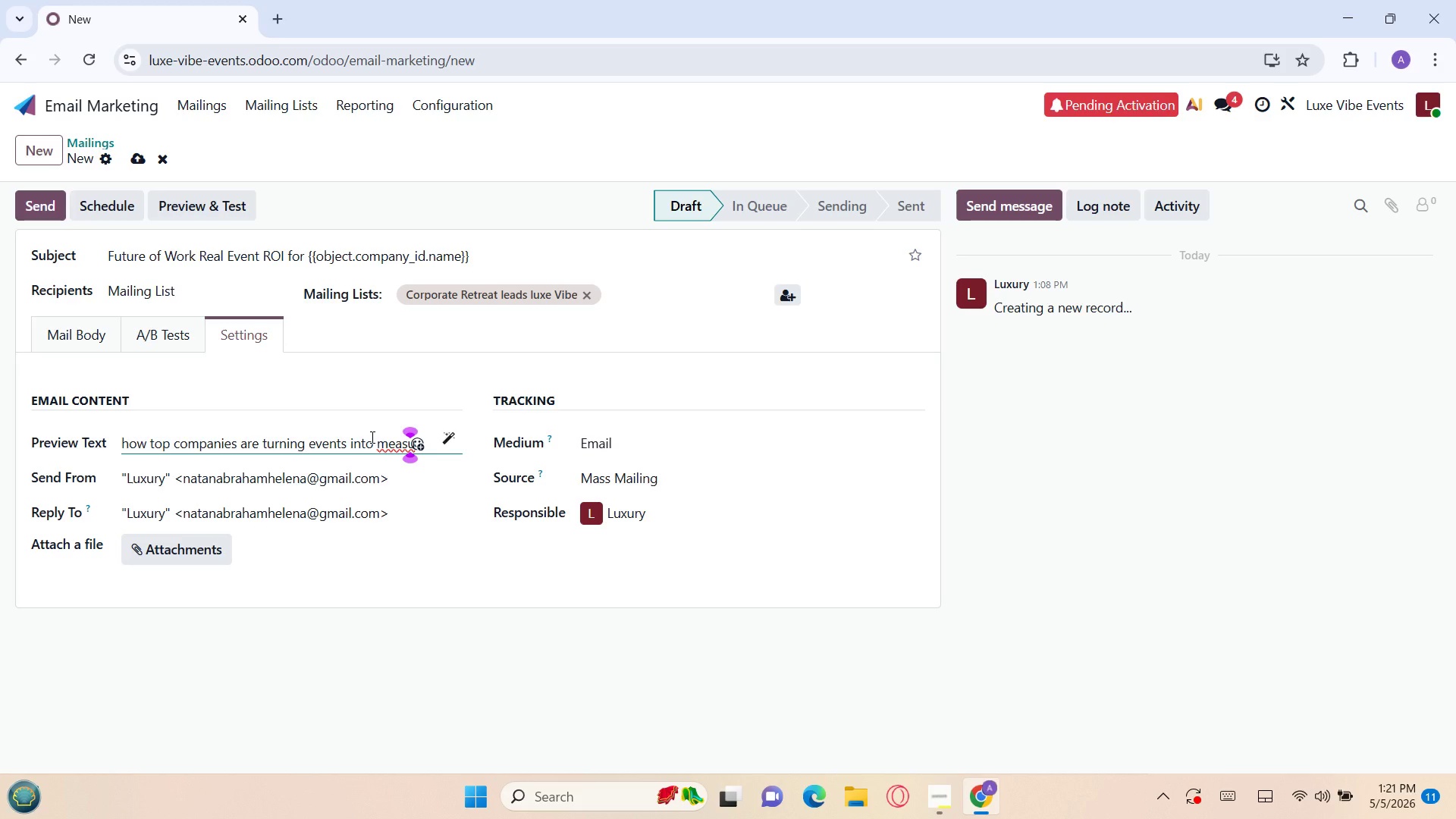 
wait(19.58)
 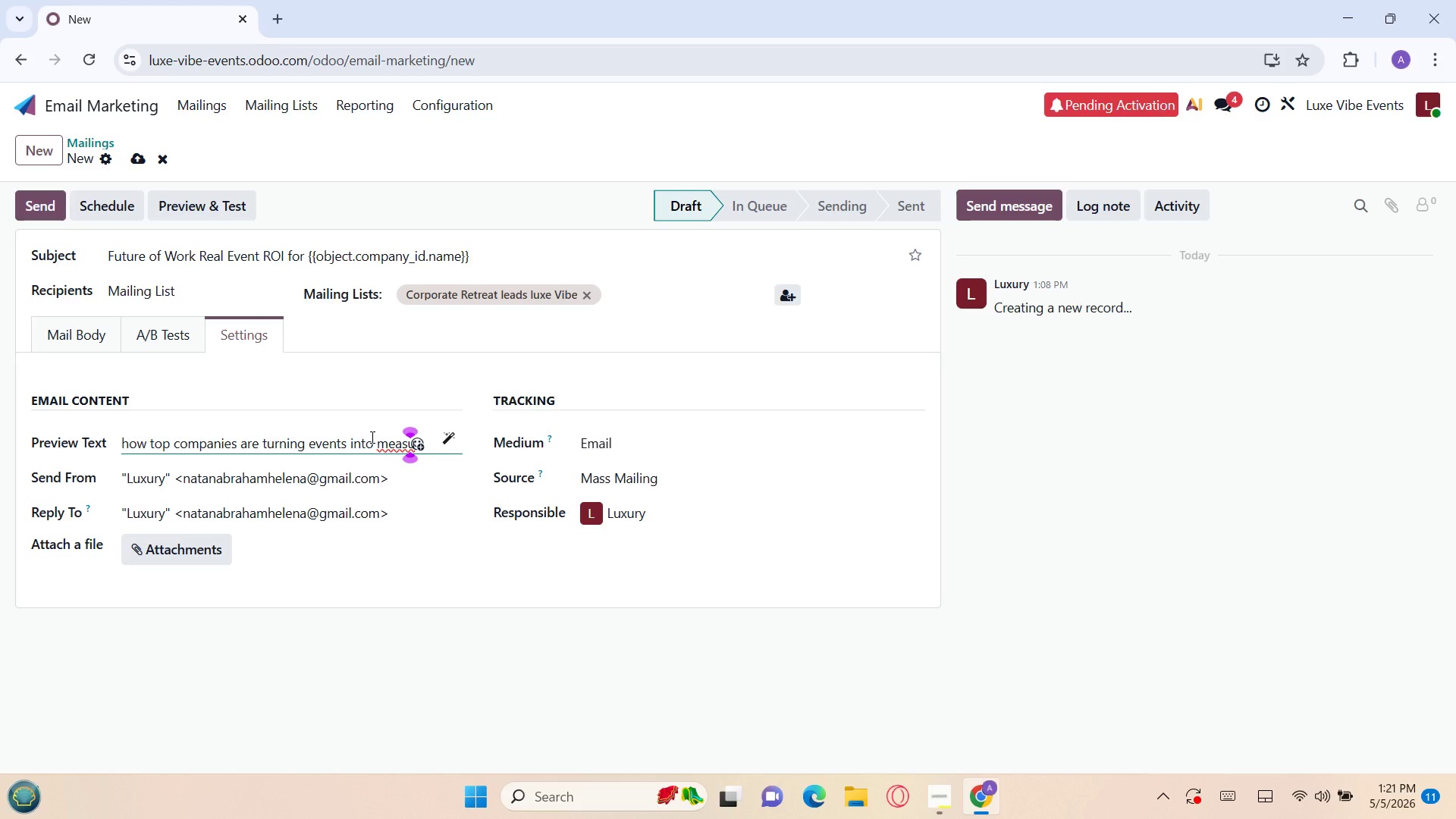 
key(R)
 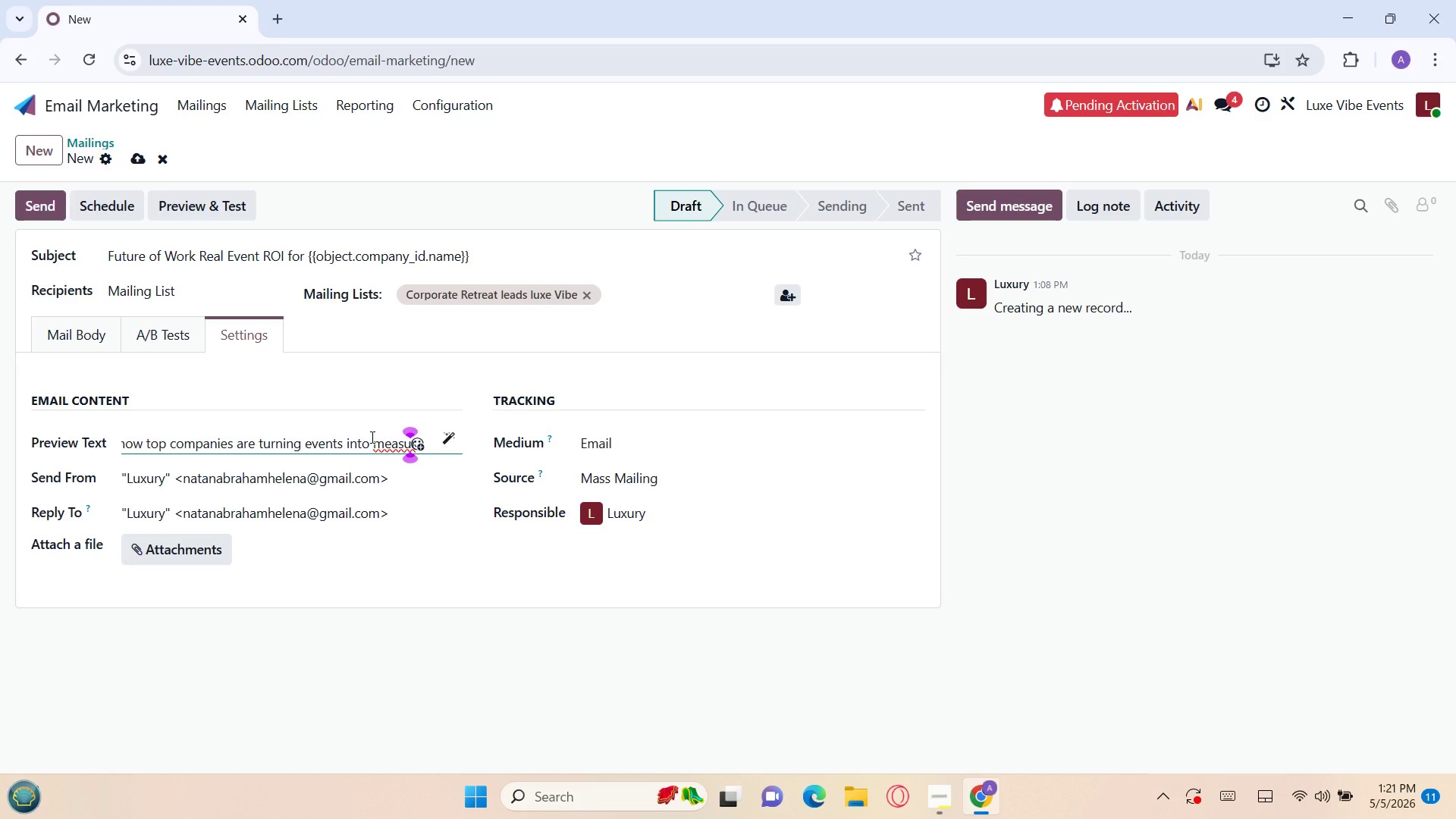 
wait(5.19)
 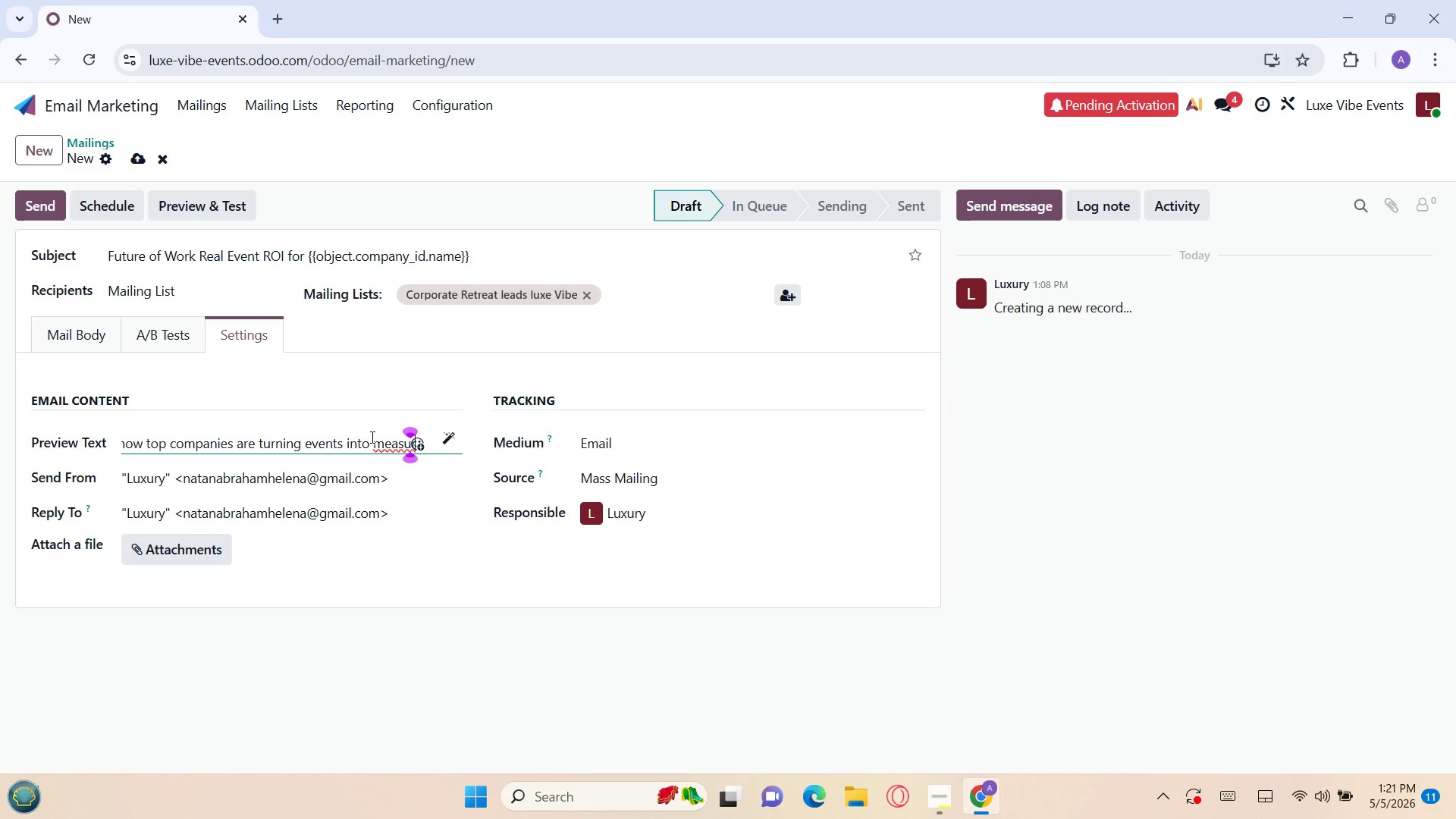 
key(O)
 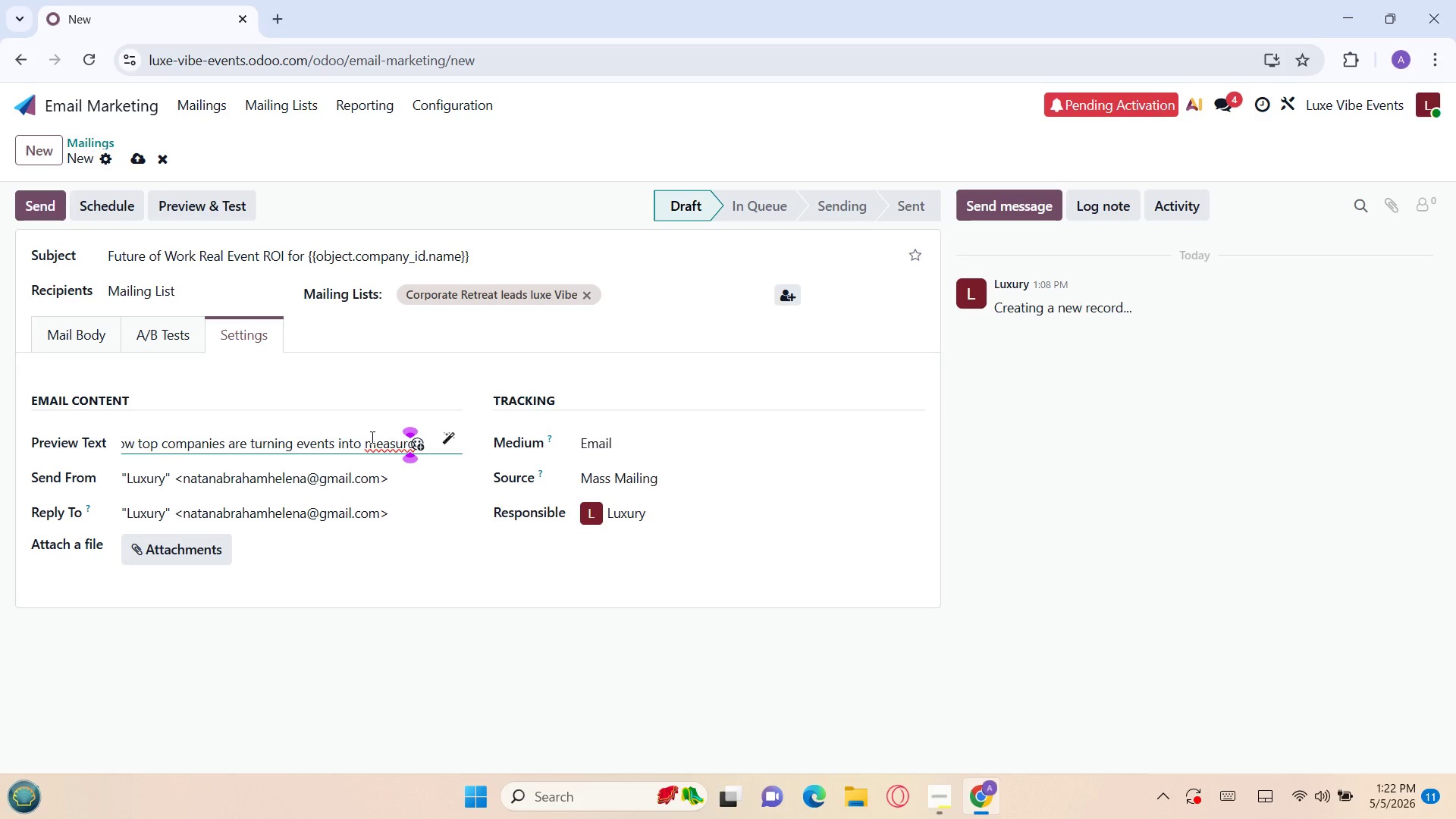 
wait(21.66)
 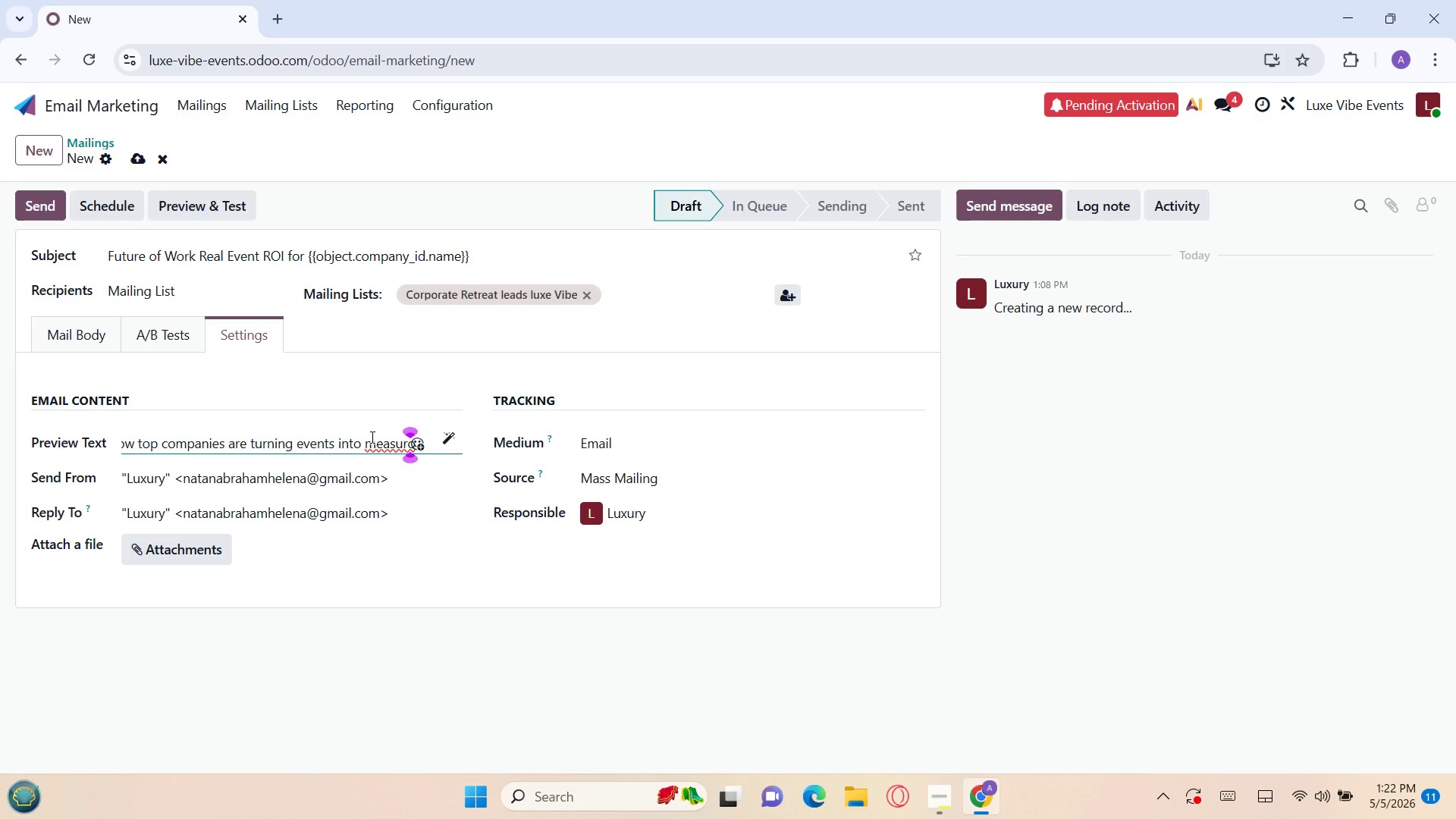 
type(able growth)
 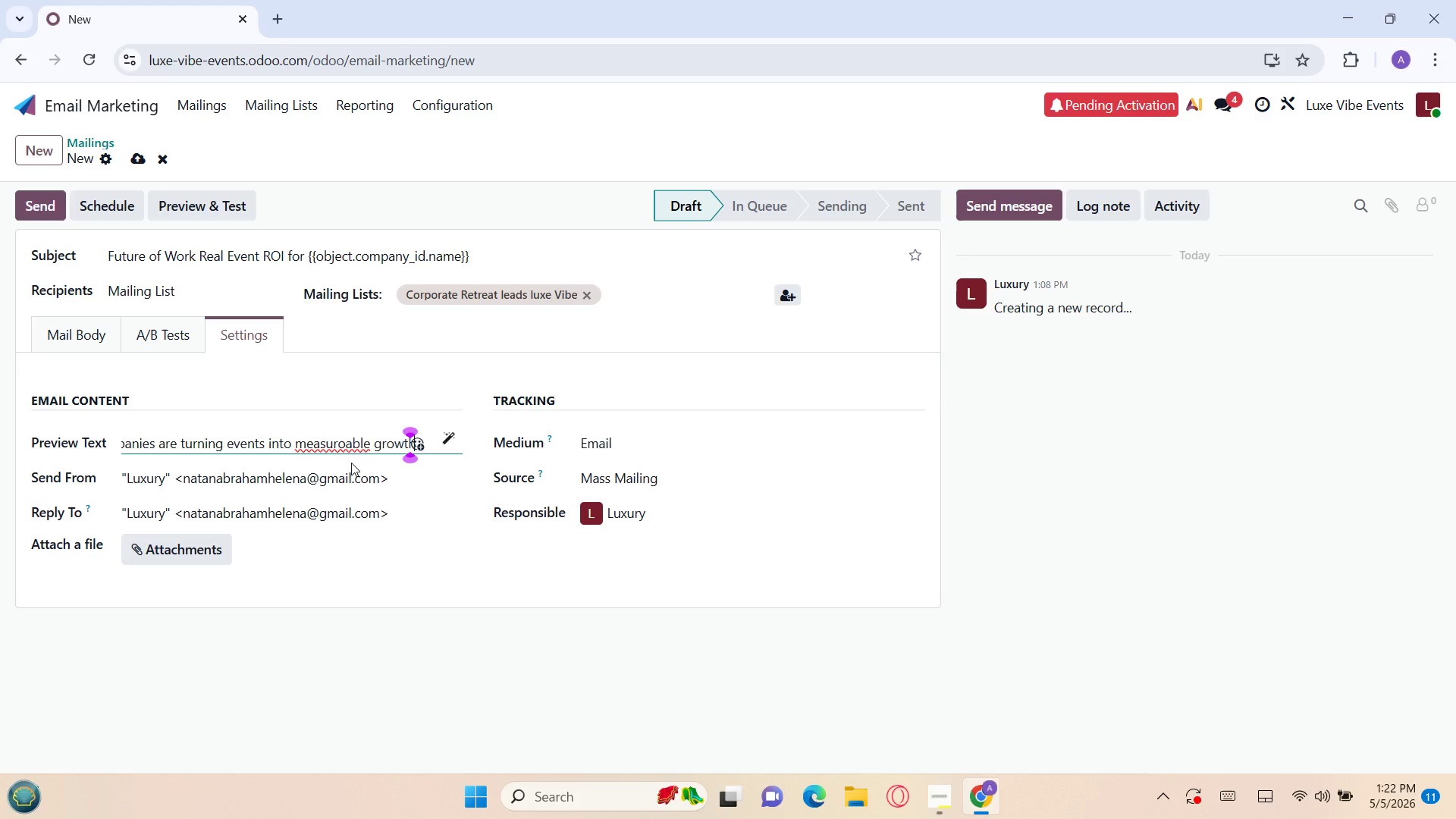 
wait(5.97)
 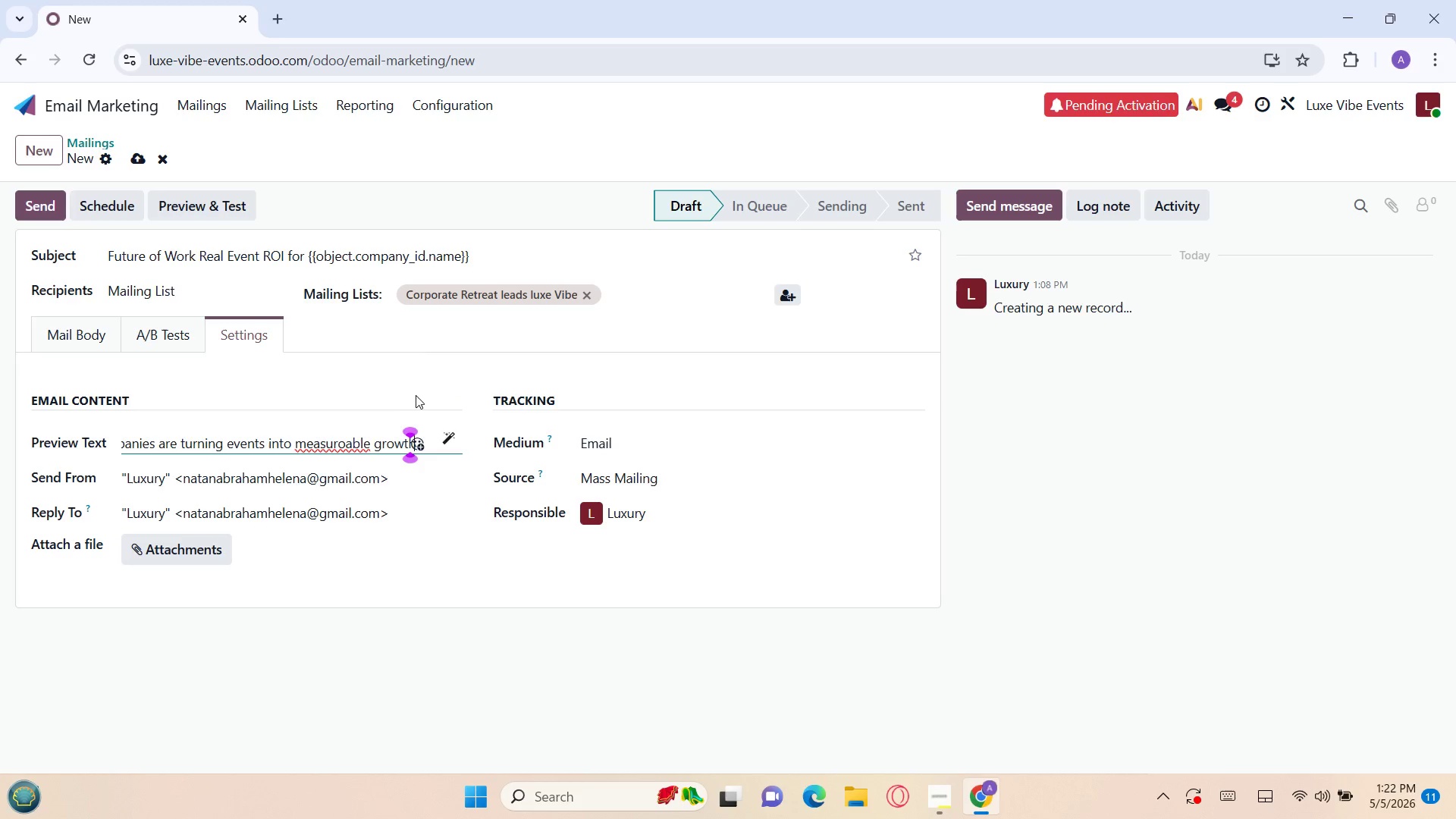 
left_click([342, 446])
 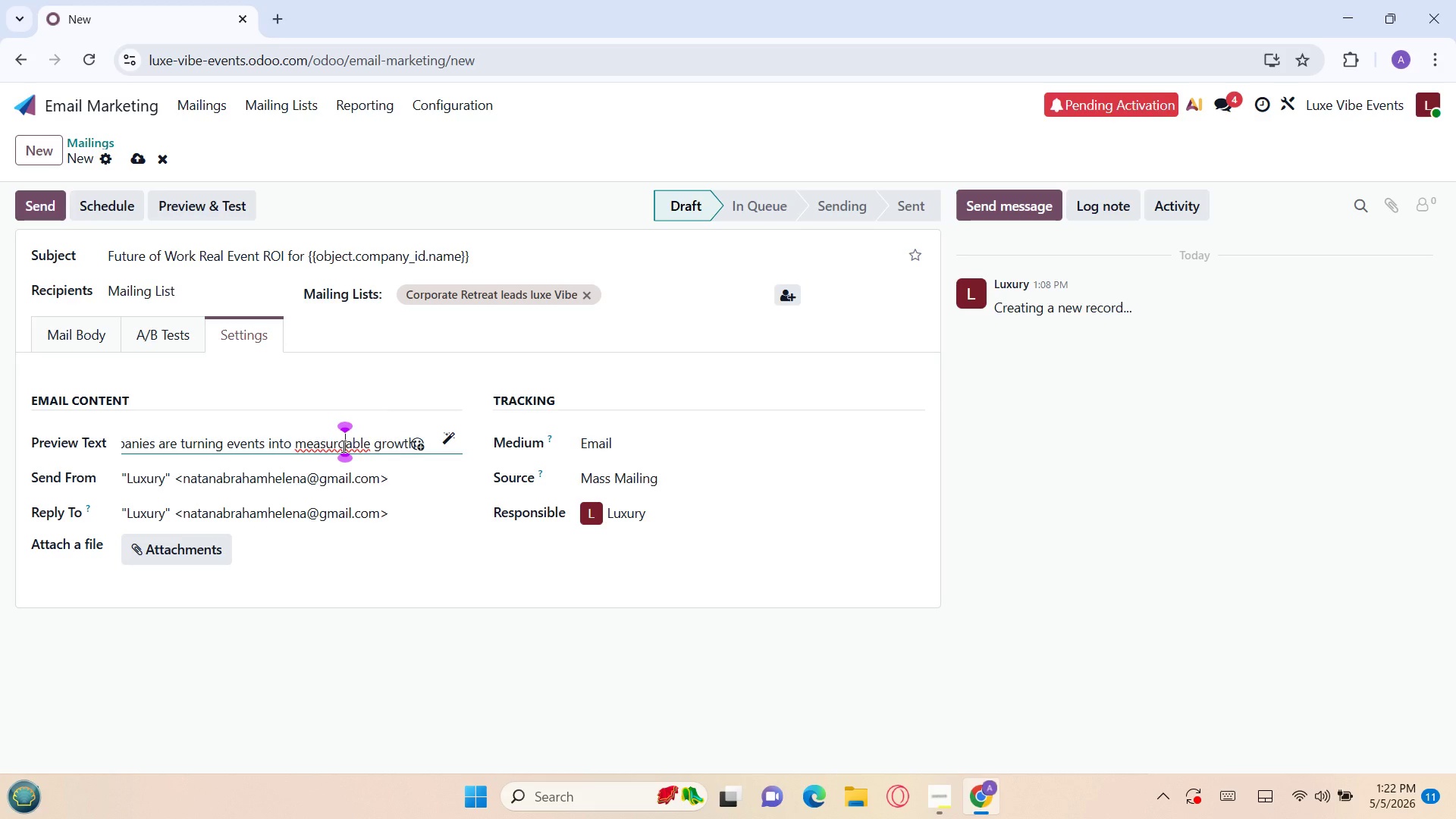 
key(Backspace)
 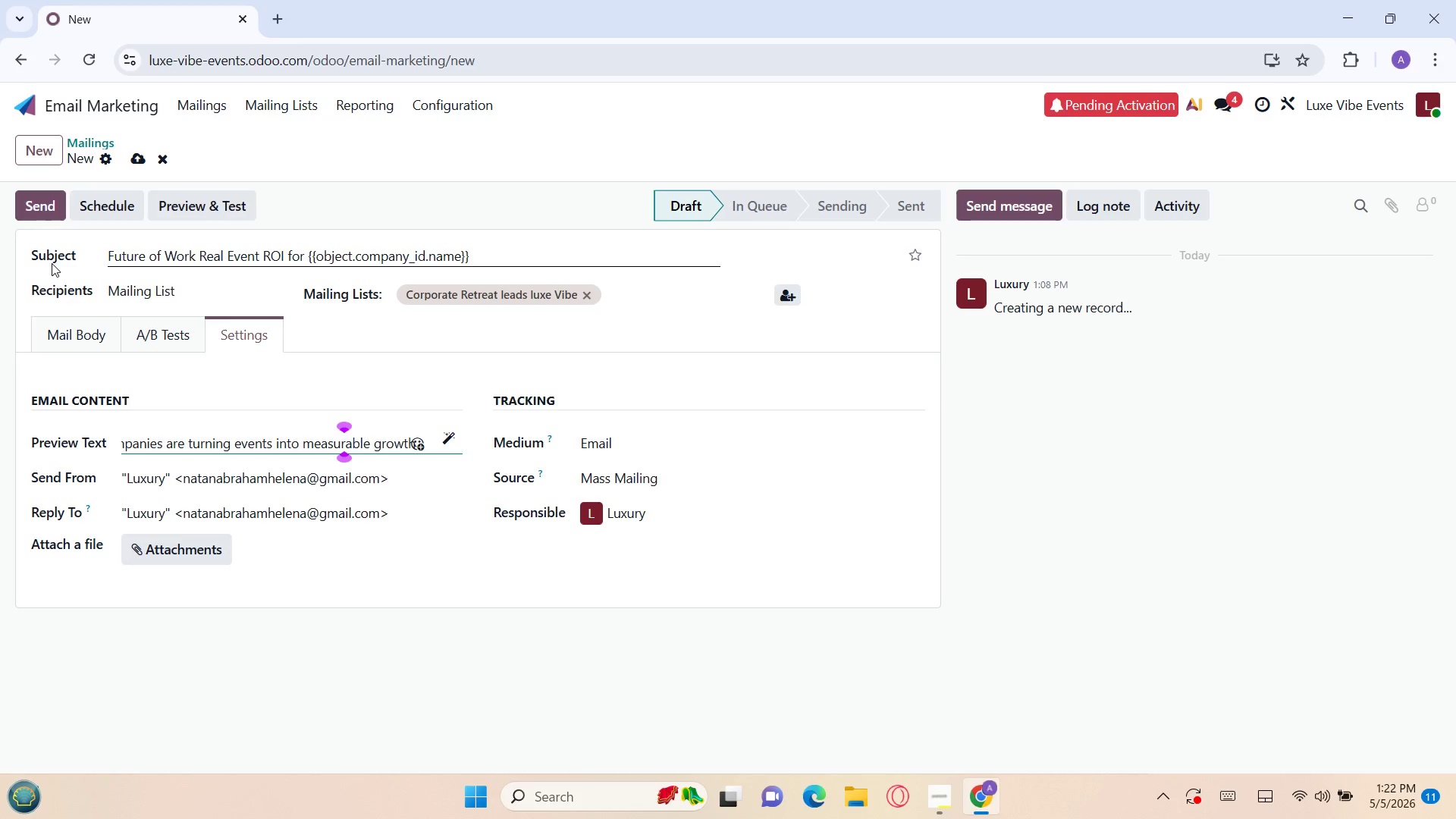 
wait(5.52)
 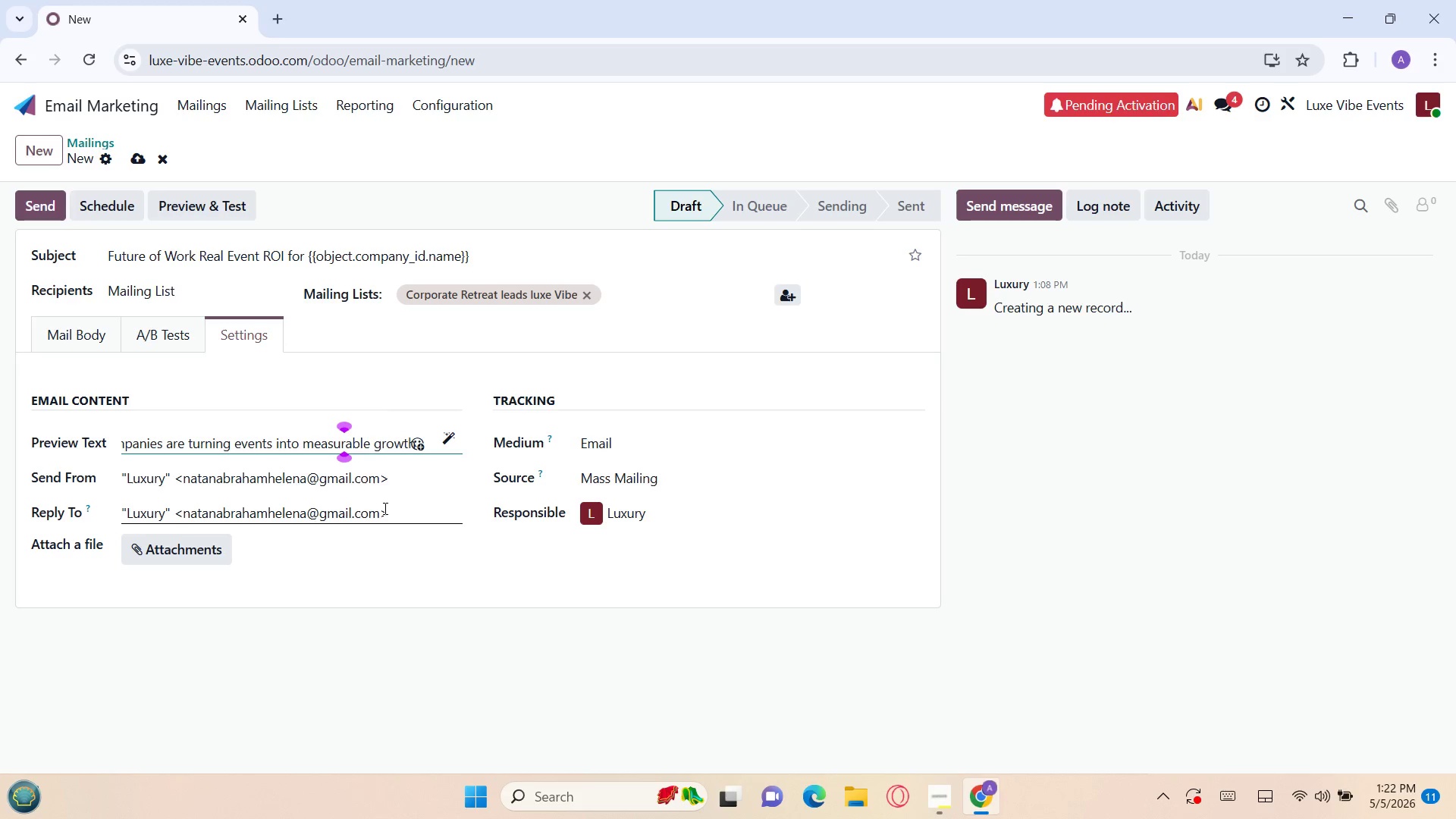 
left_click([77, 324])
 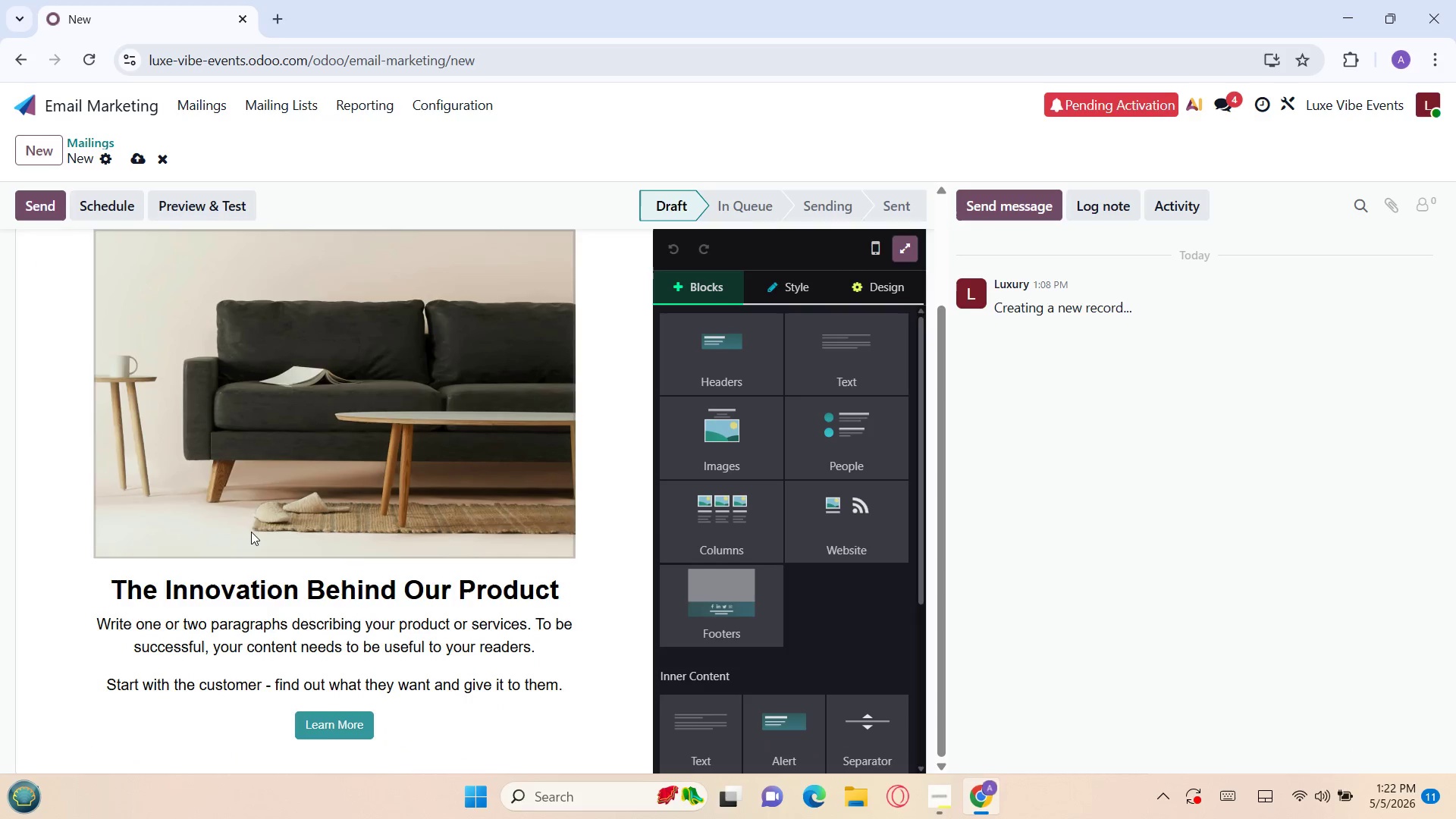 
left_click([284, 577])
 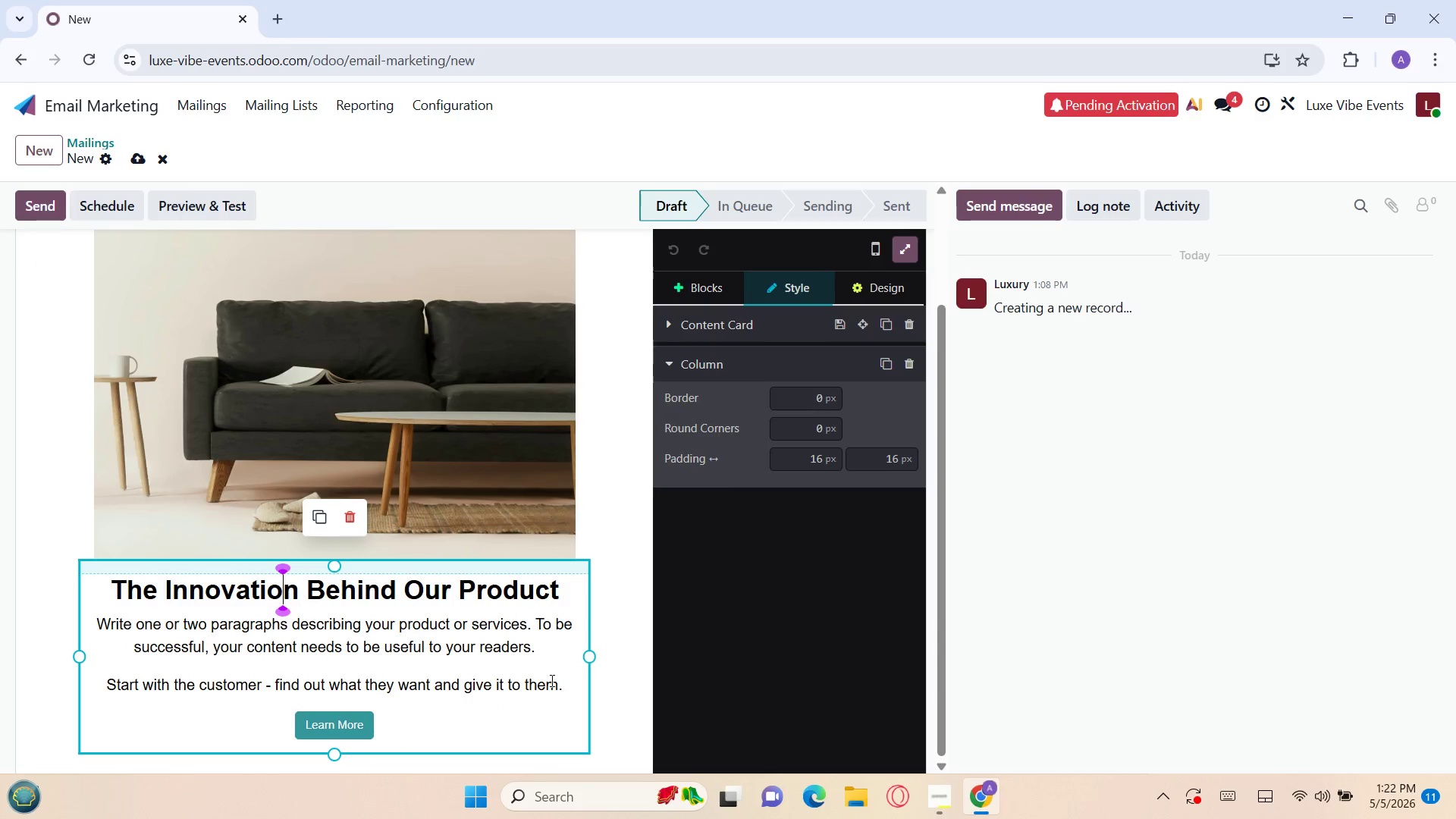 
wait(7.06)
 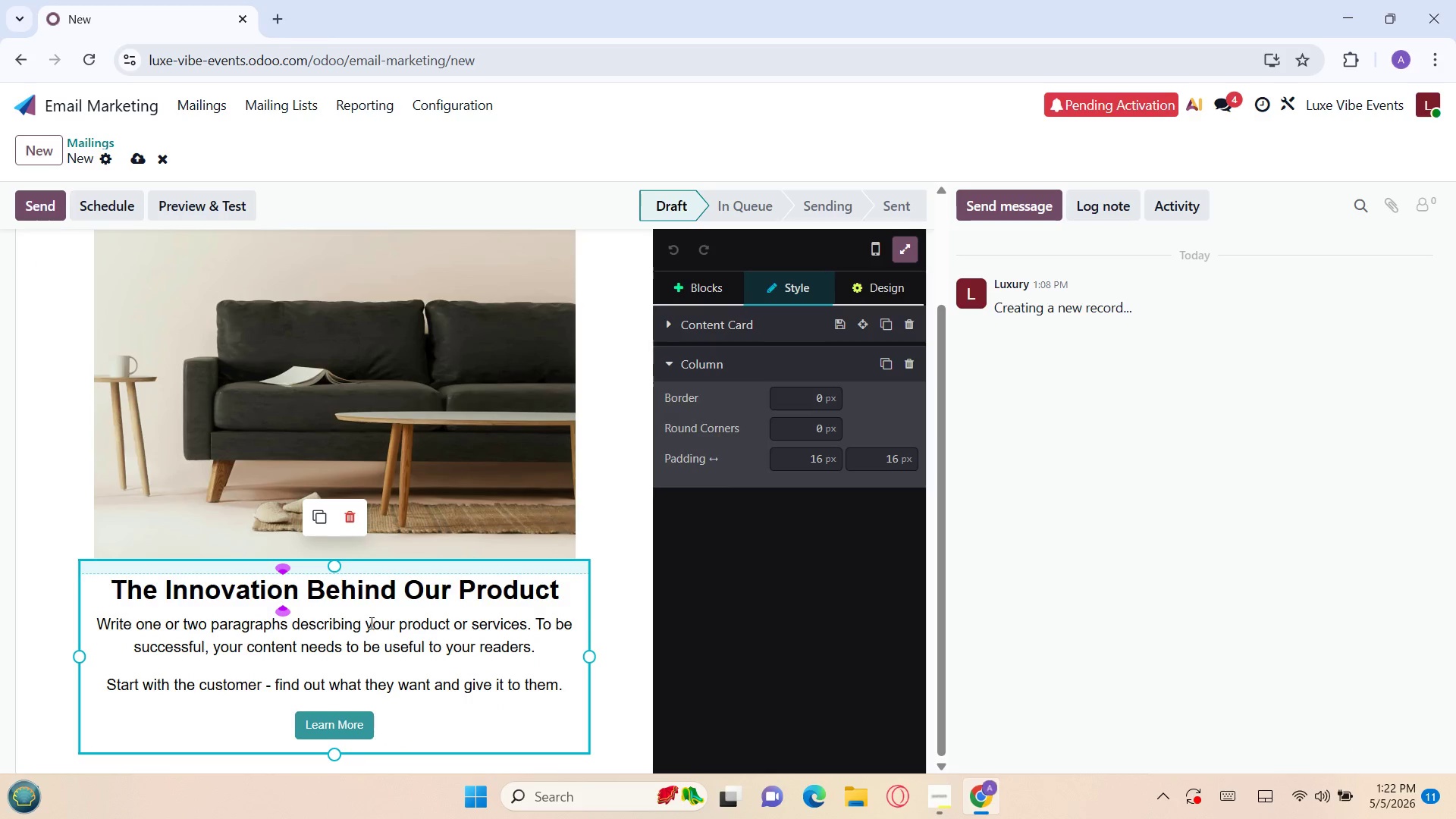 
double_click([560, 688])
 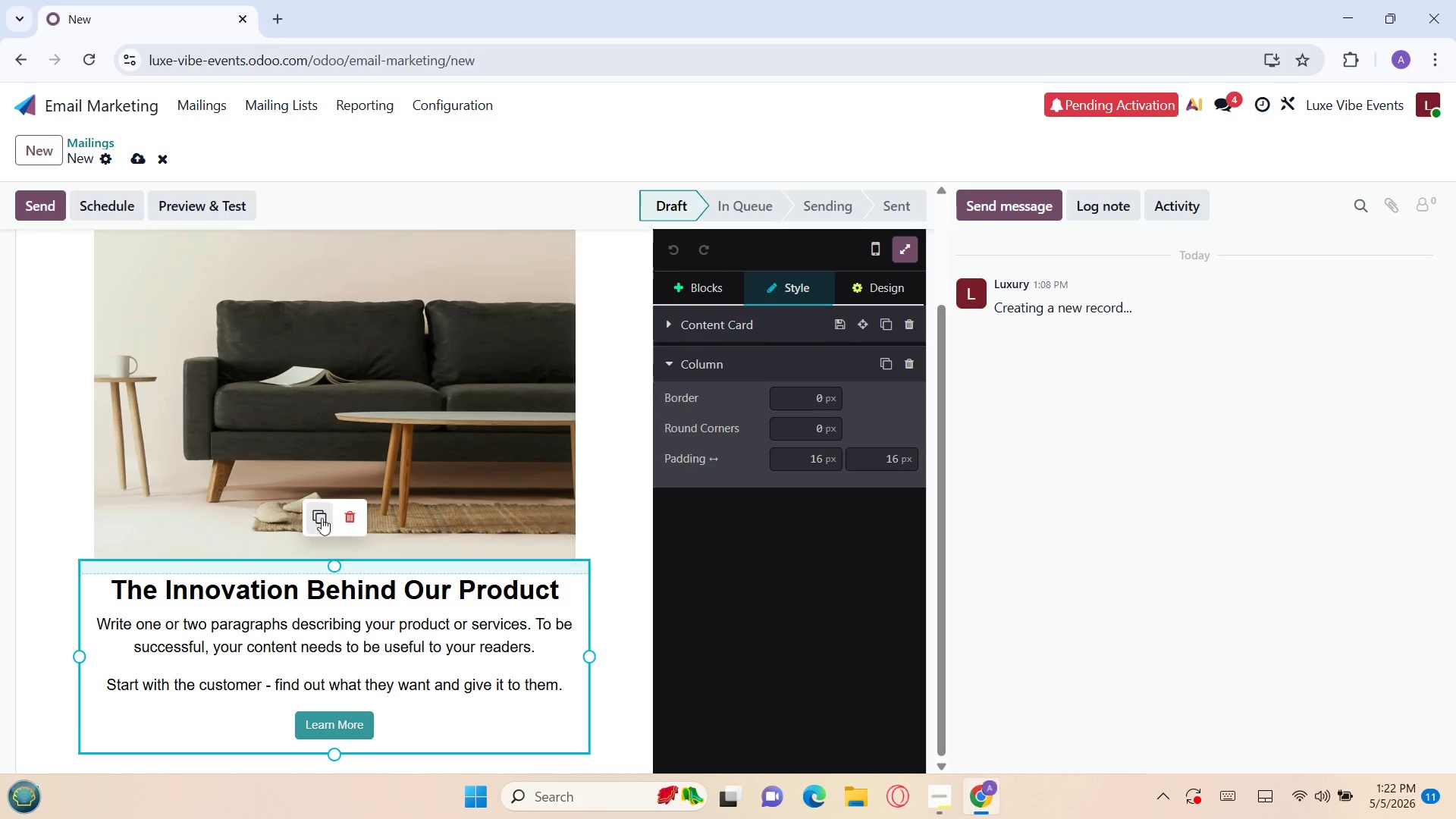 
left_click([350, 506])
 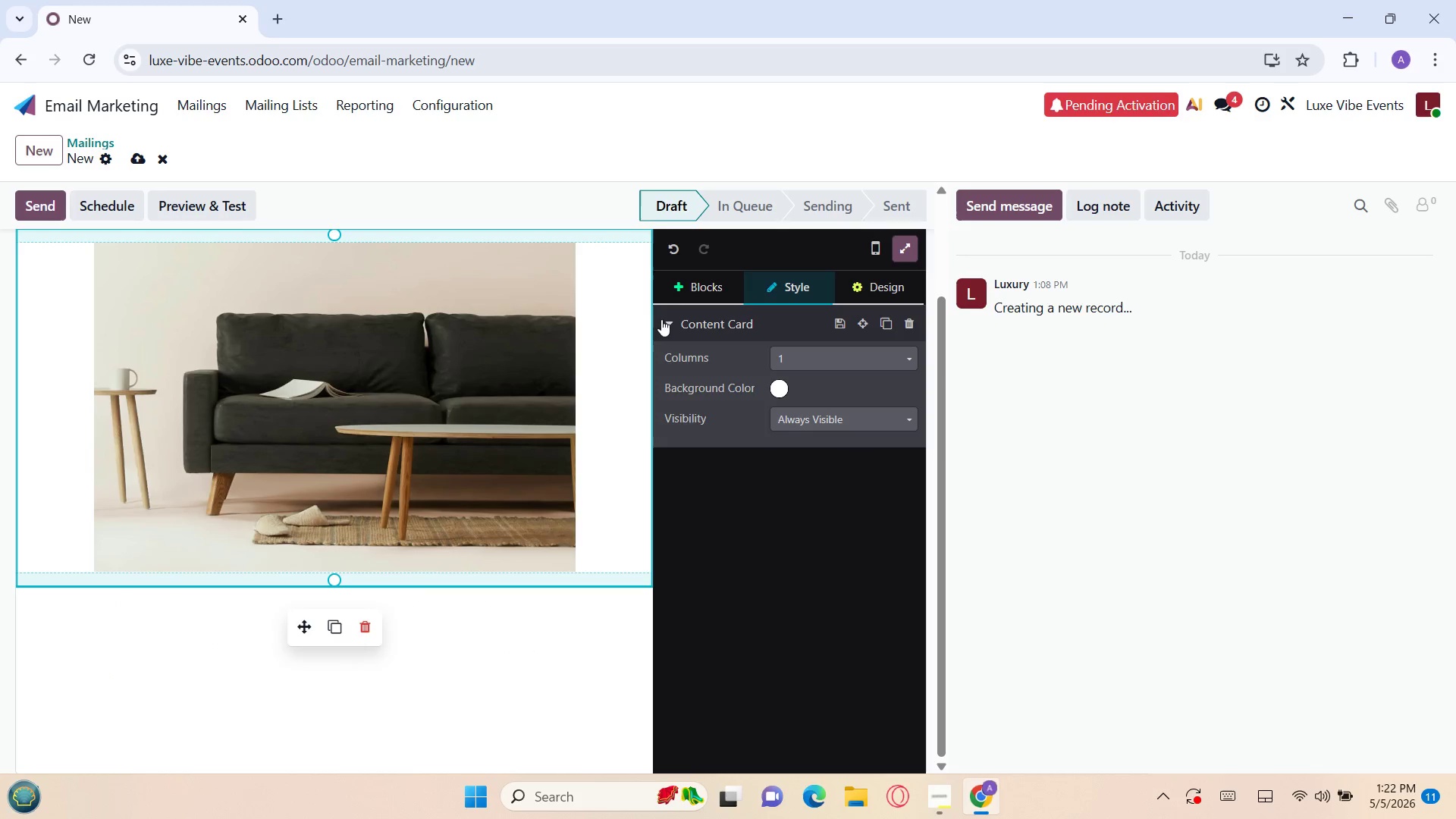 
left_click([687, 289])
 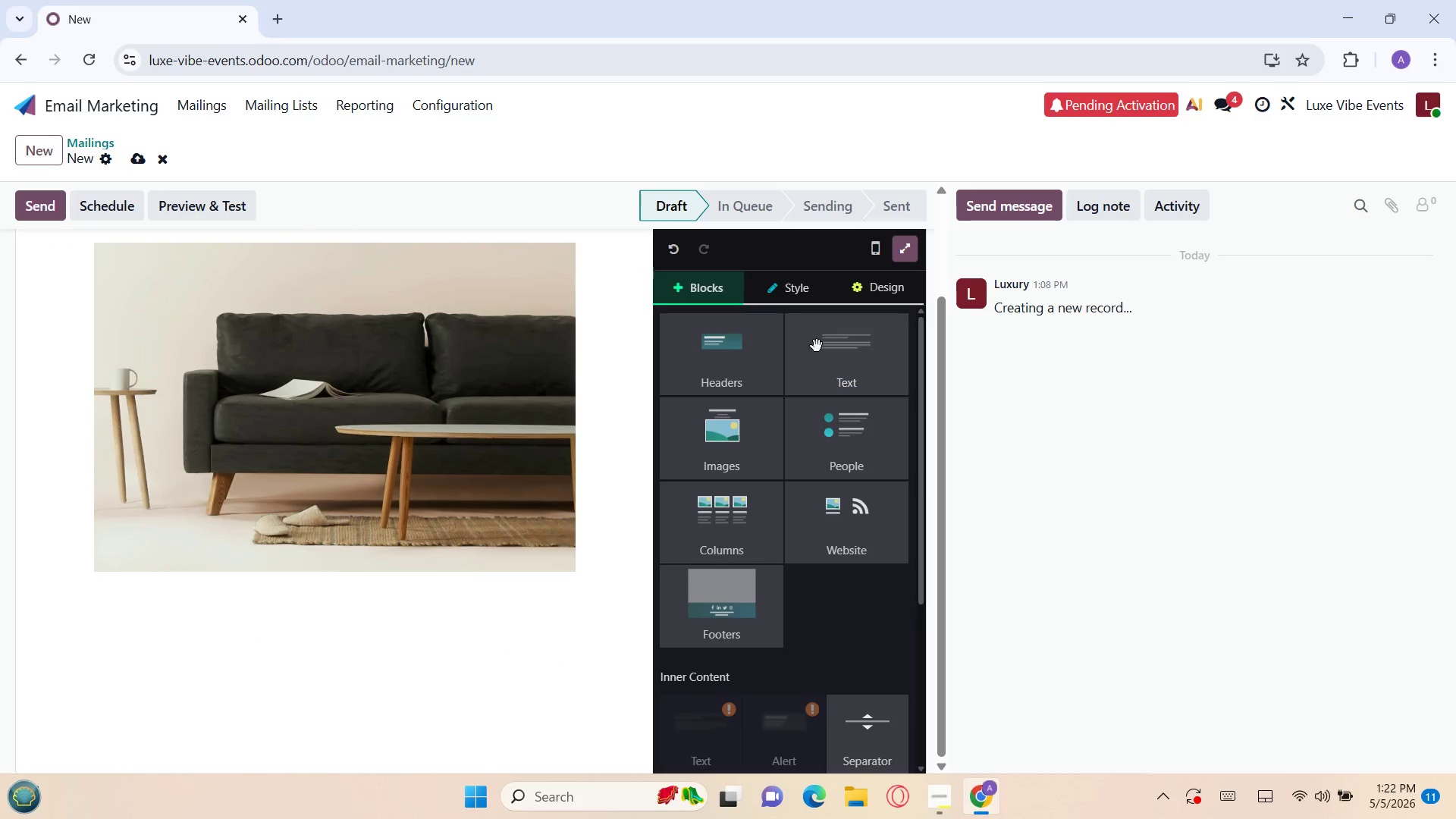 
left_click([824, 351])
 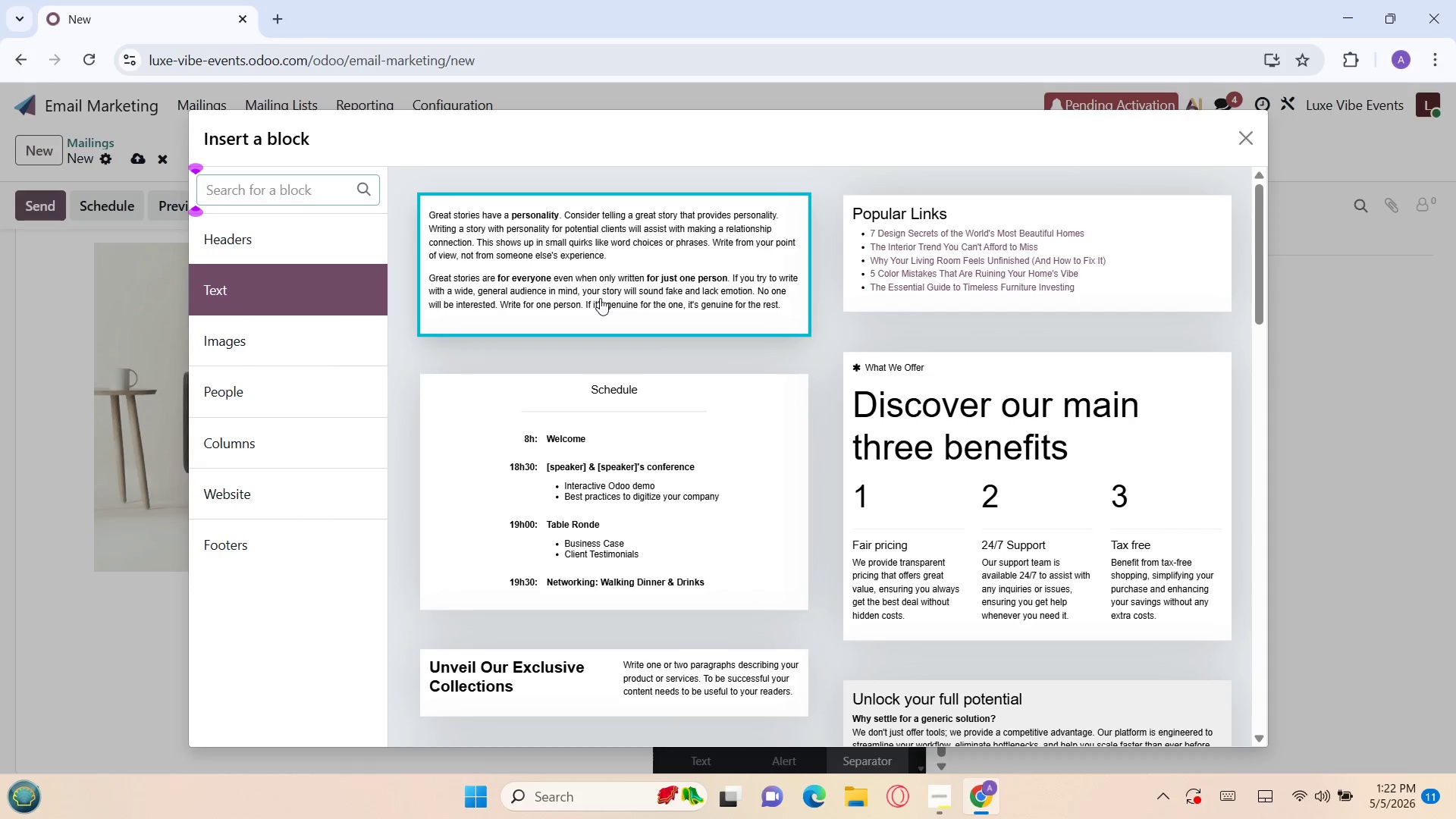 
left_click([600, 298])
 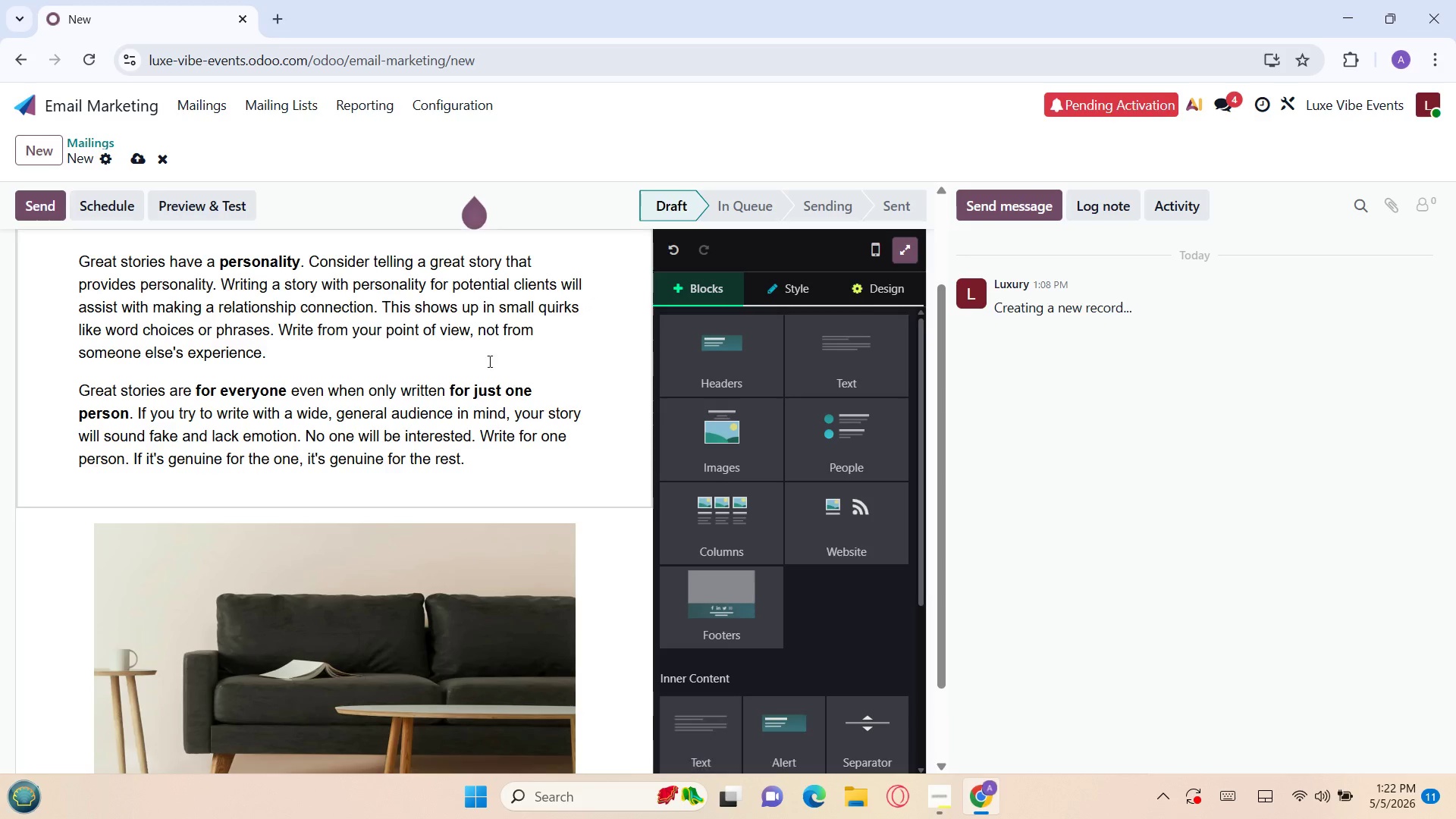 
left_click([476, 370])
 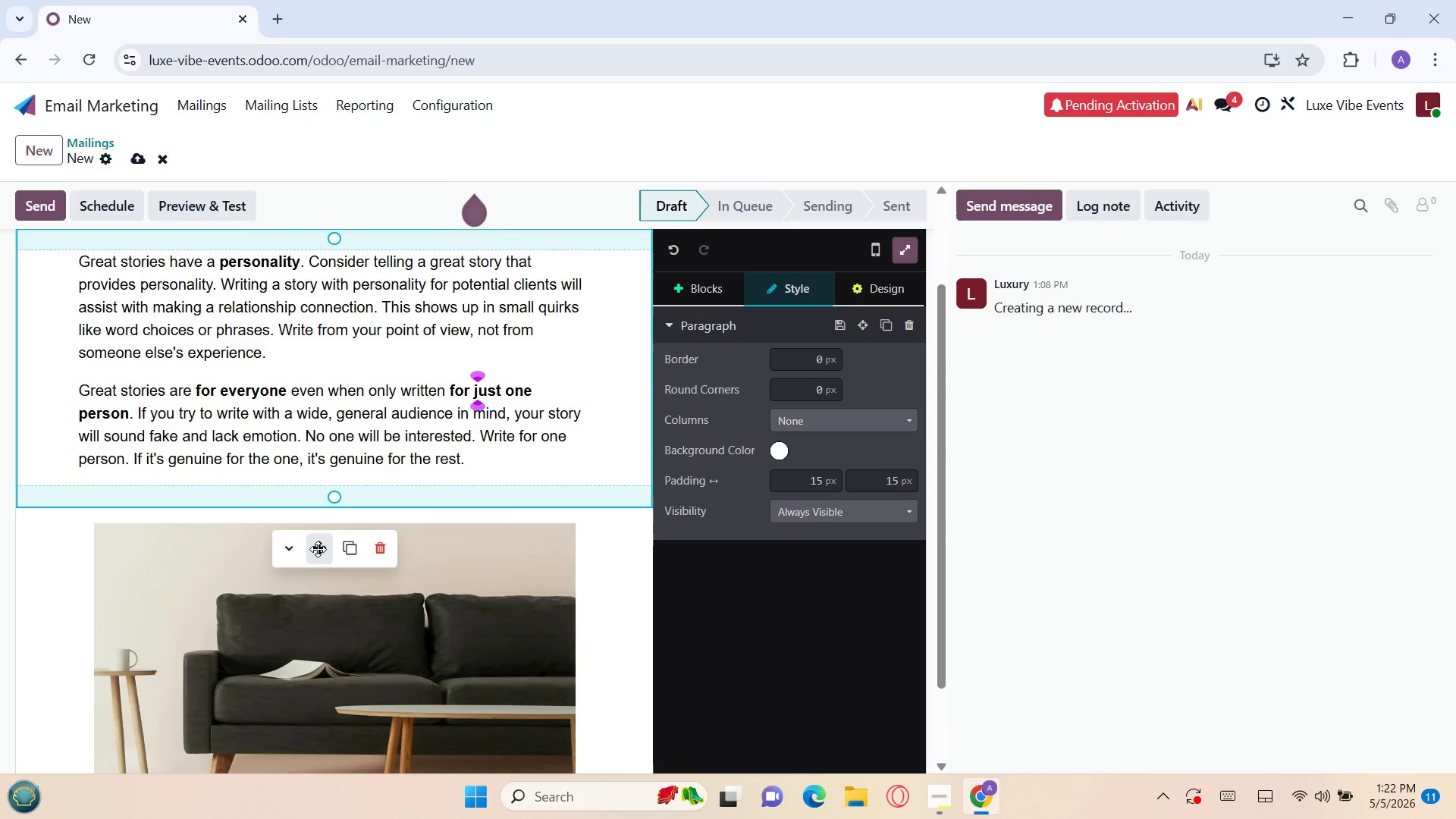 
left_click_drag(start_coordinate=[318, 549], to_coordinate=[328, 713])
 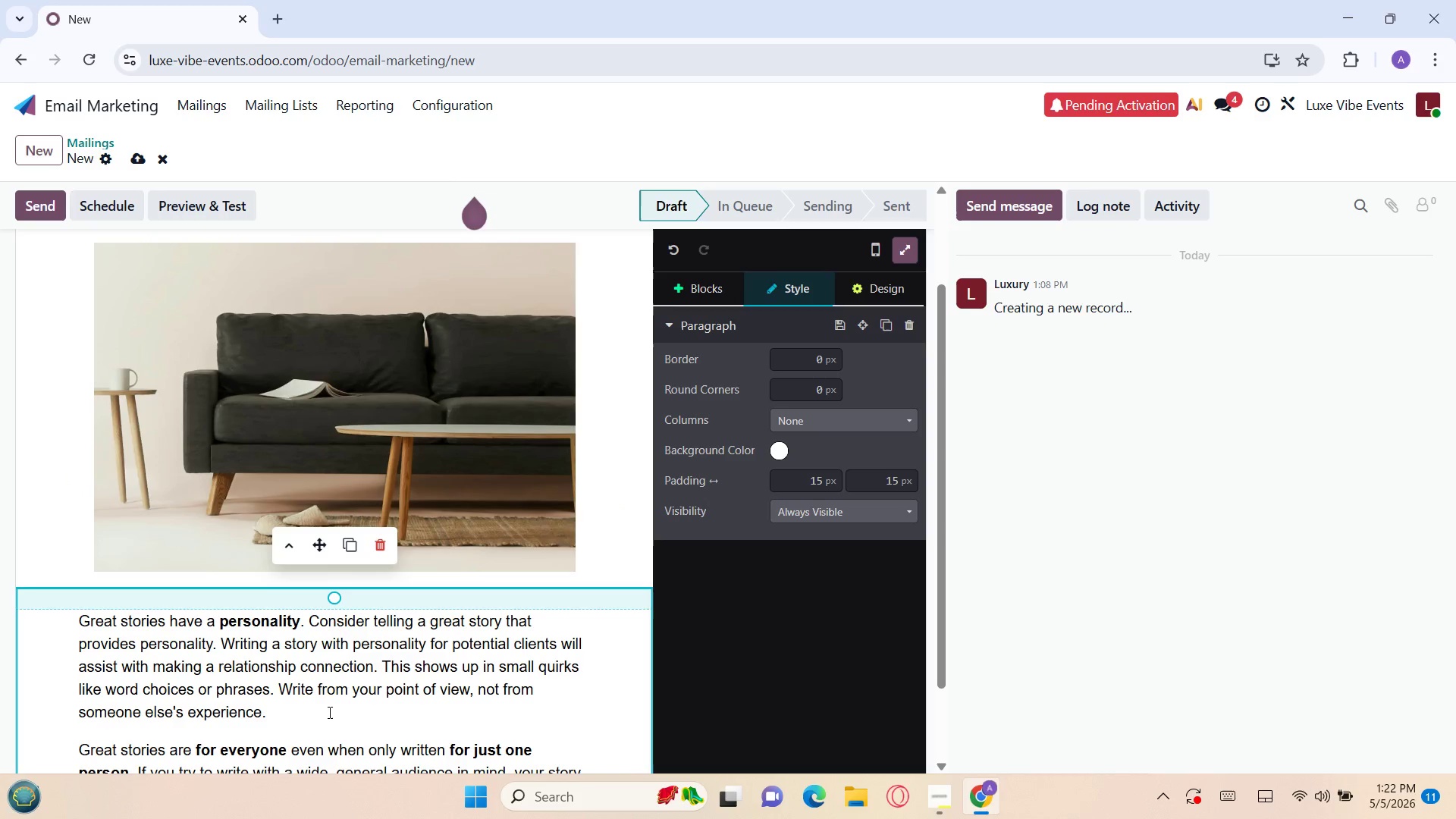 
left_click([328, 711])
 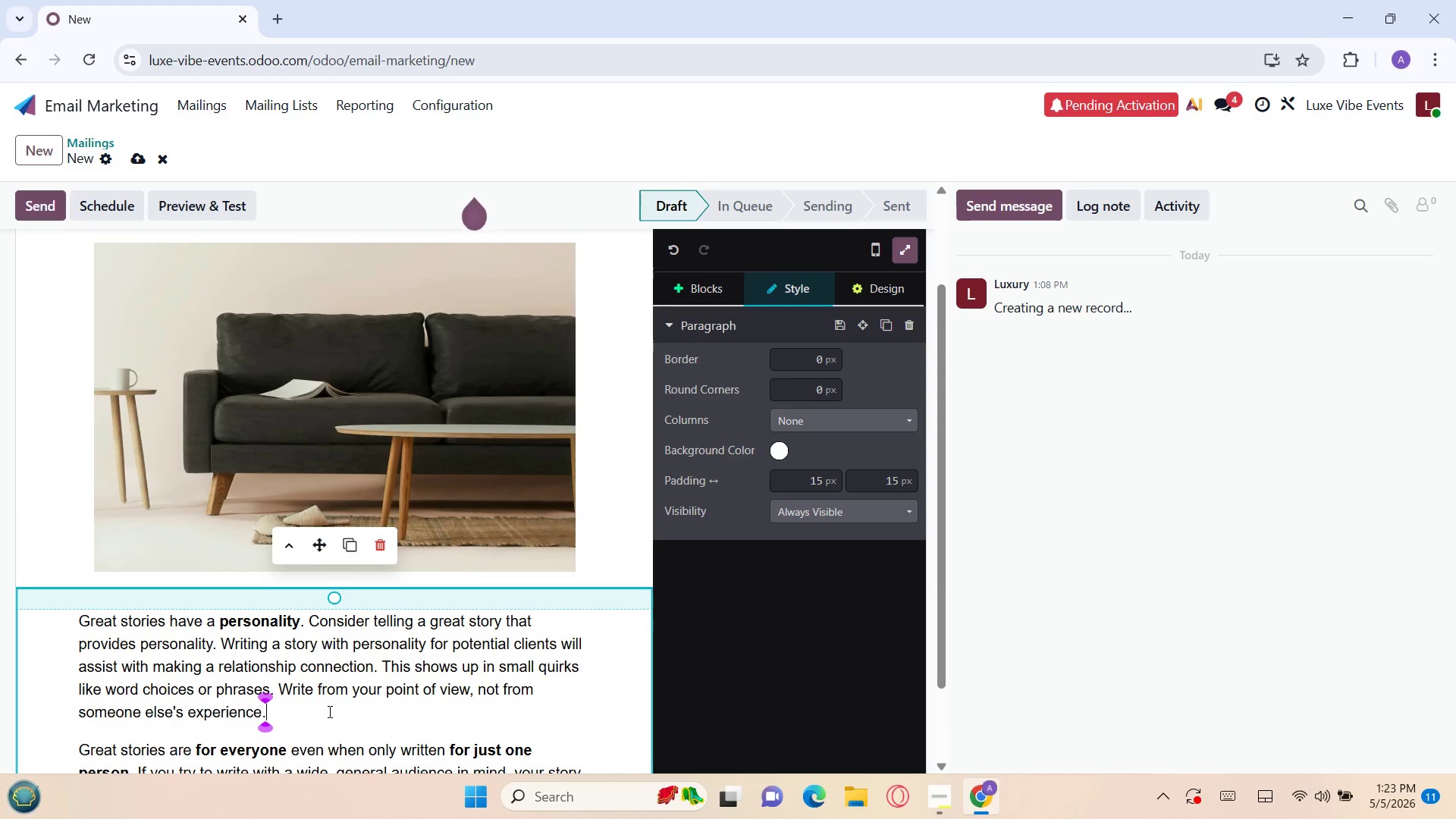 
key(Control+A)
 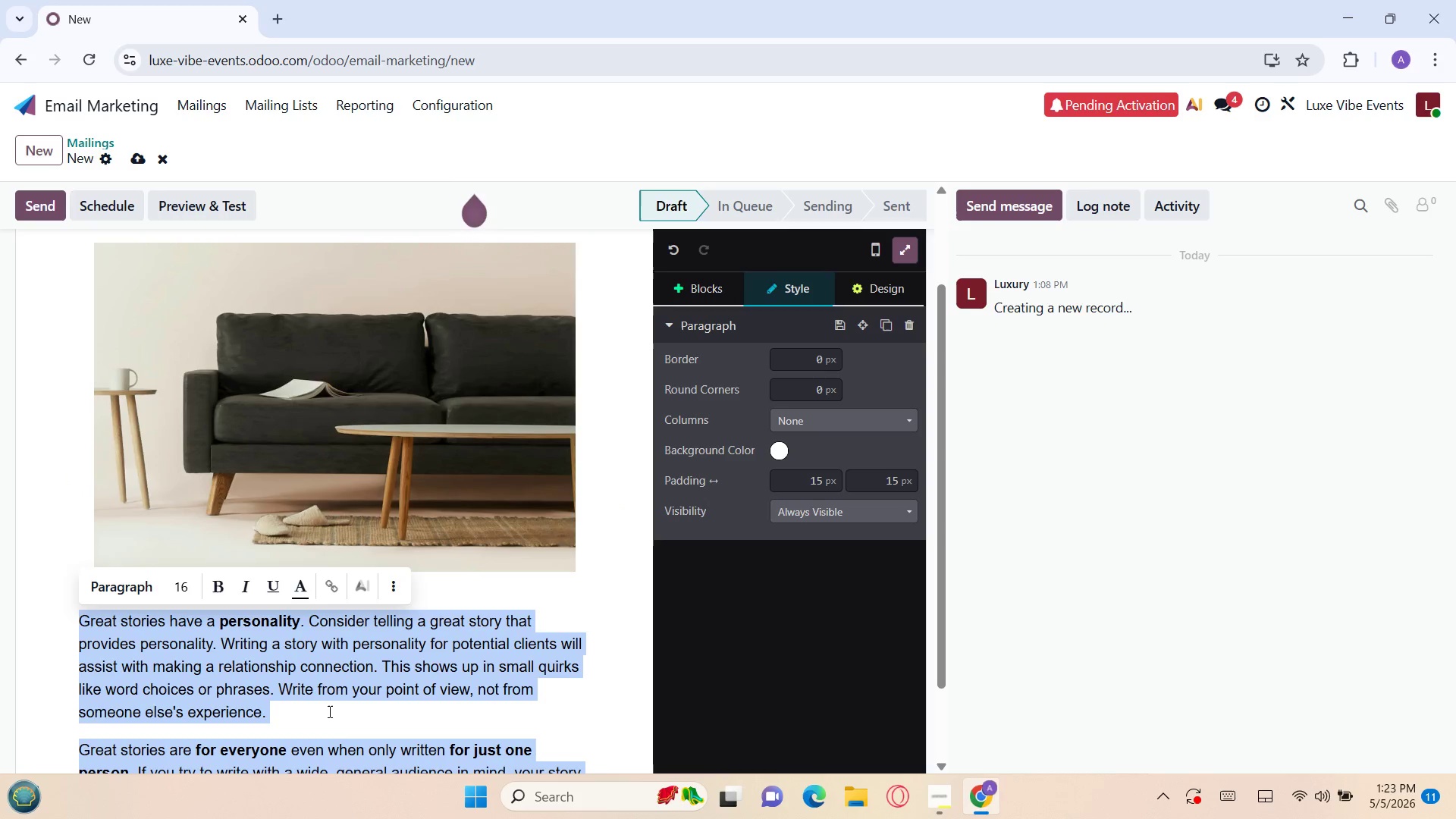 
key(Backspace)
 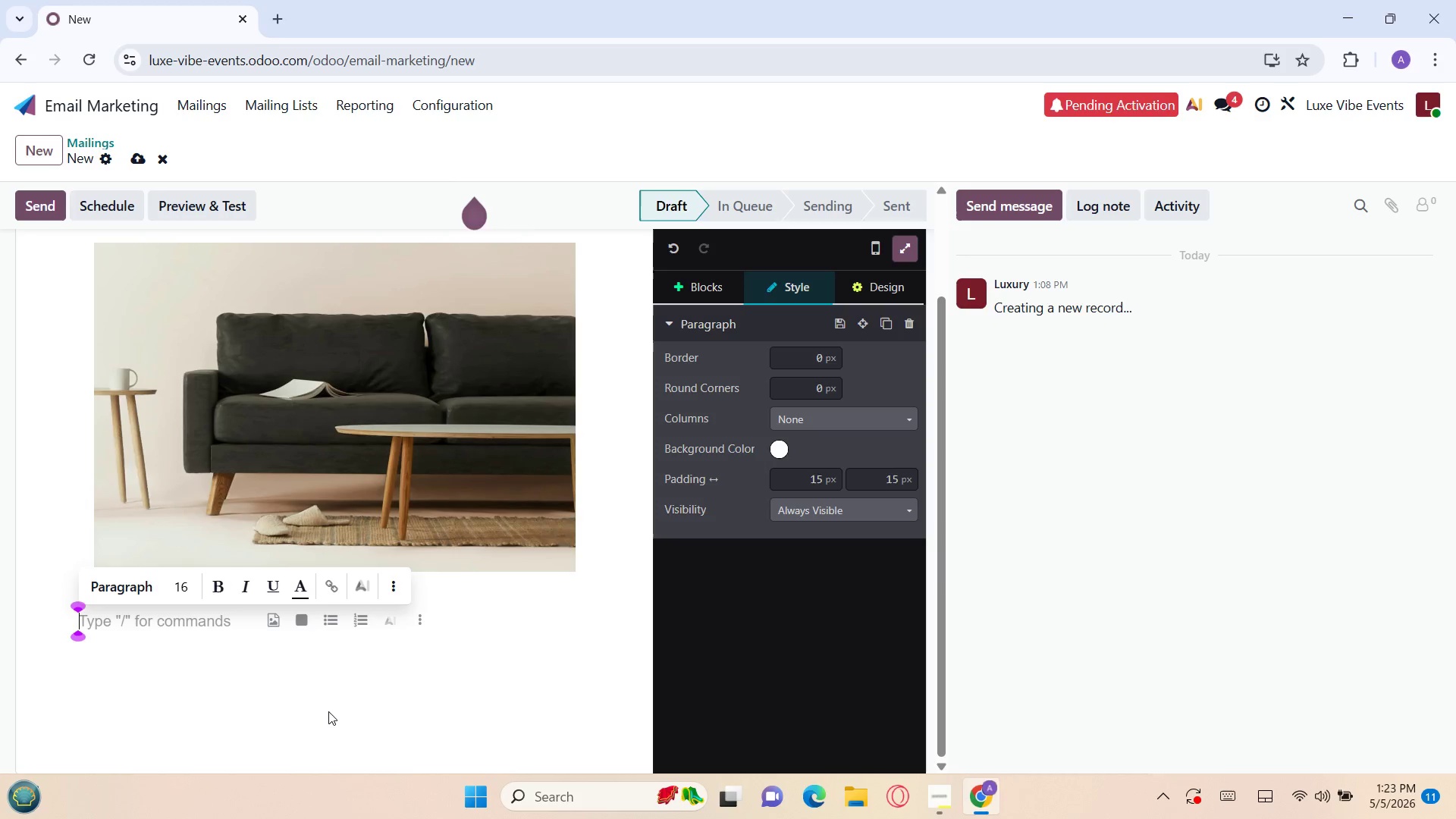 
type(hi)
key(Backspace)
key(Backspace)
 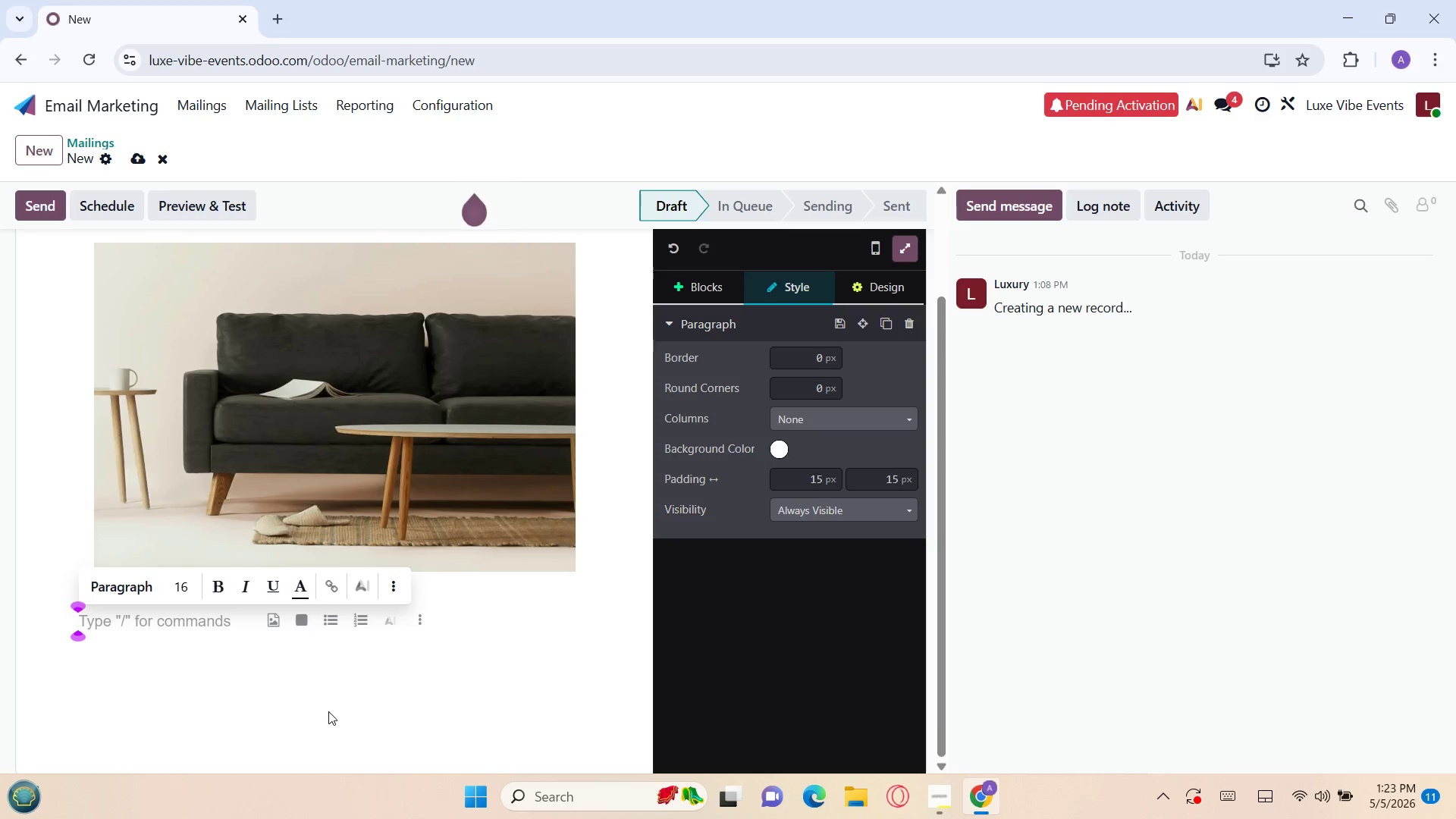 
wait(12.0)
 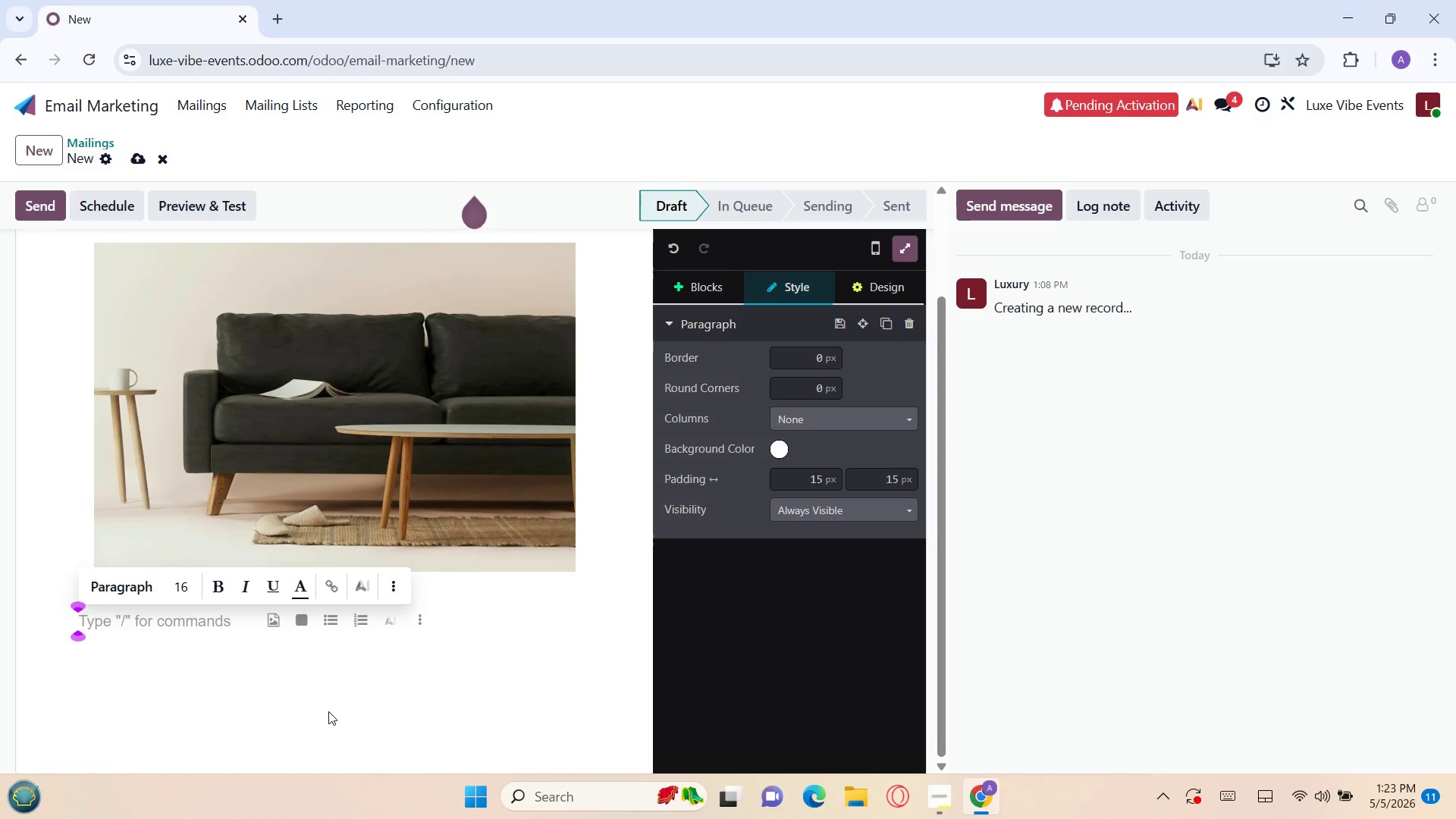 
key(Shift+BracketLeft)
 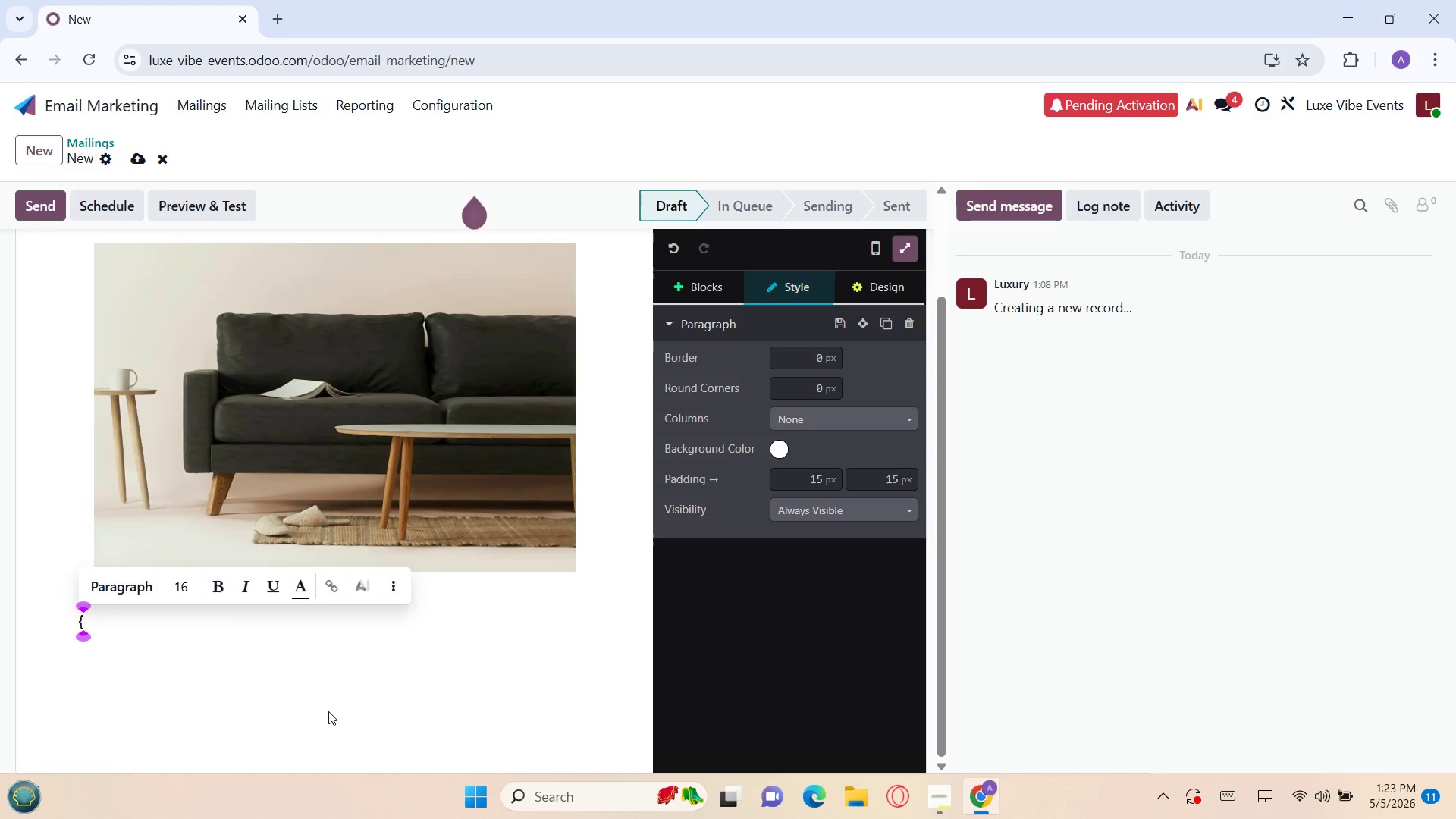 
key(Backspace)
 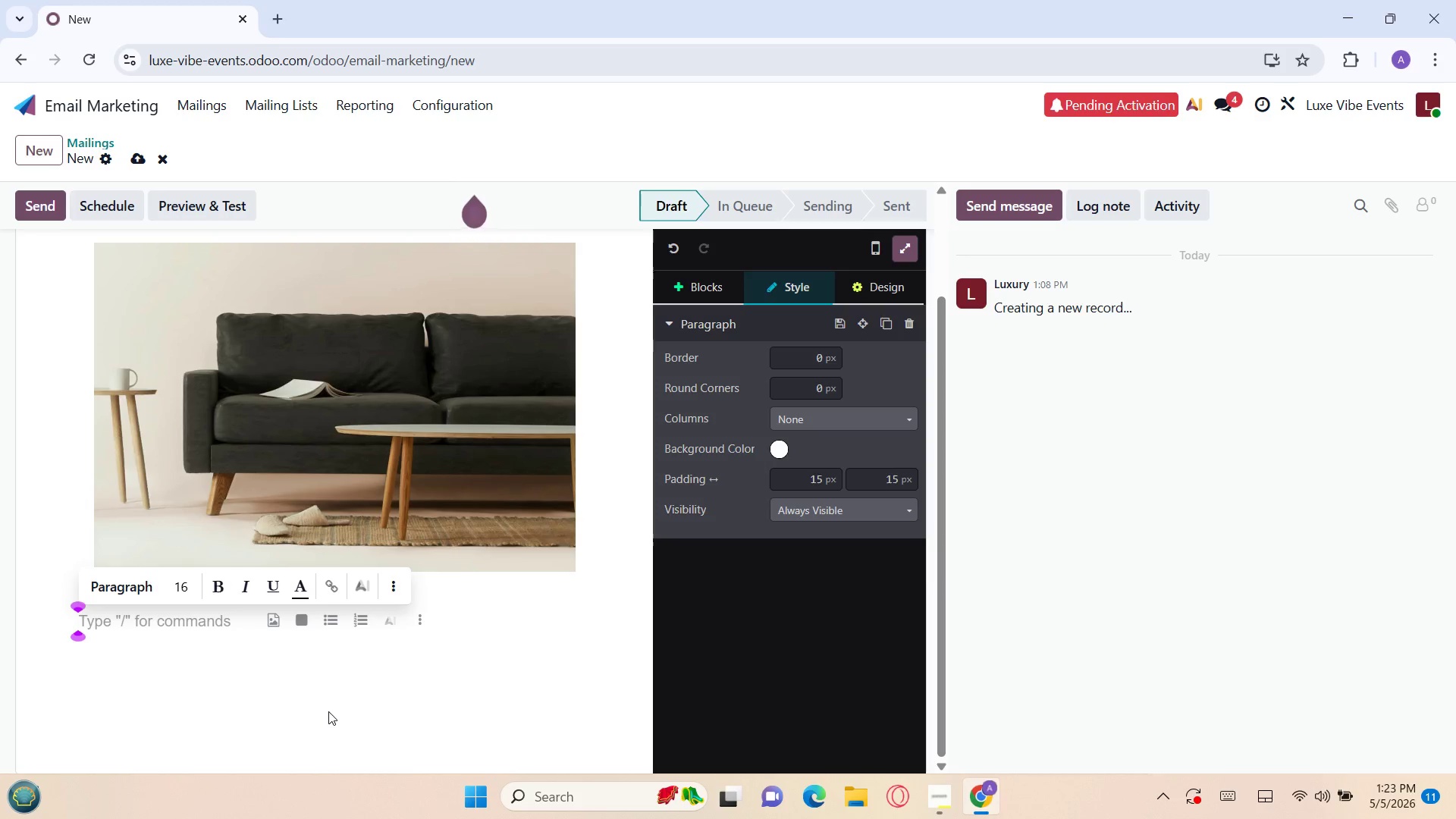 
wait(17.7)
 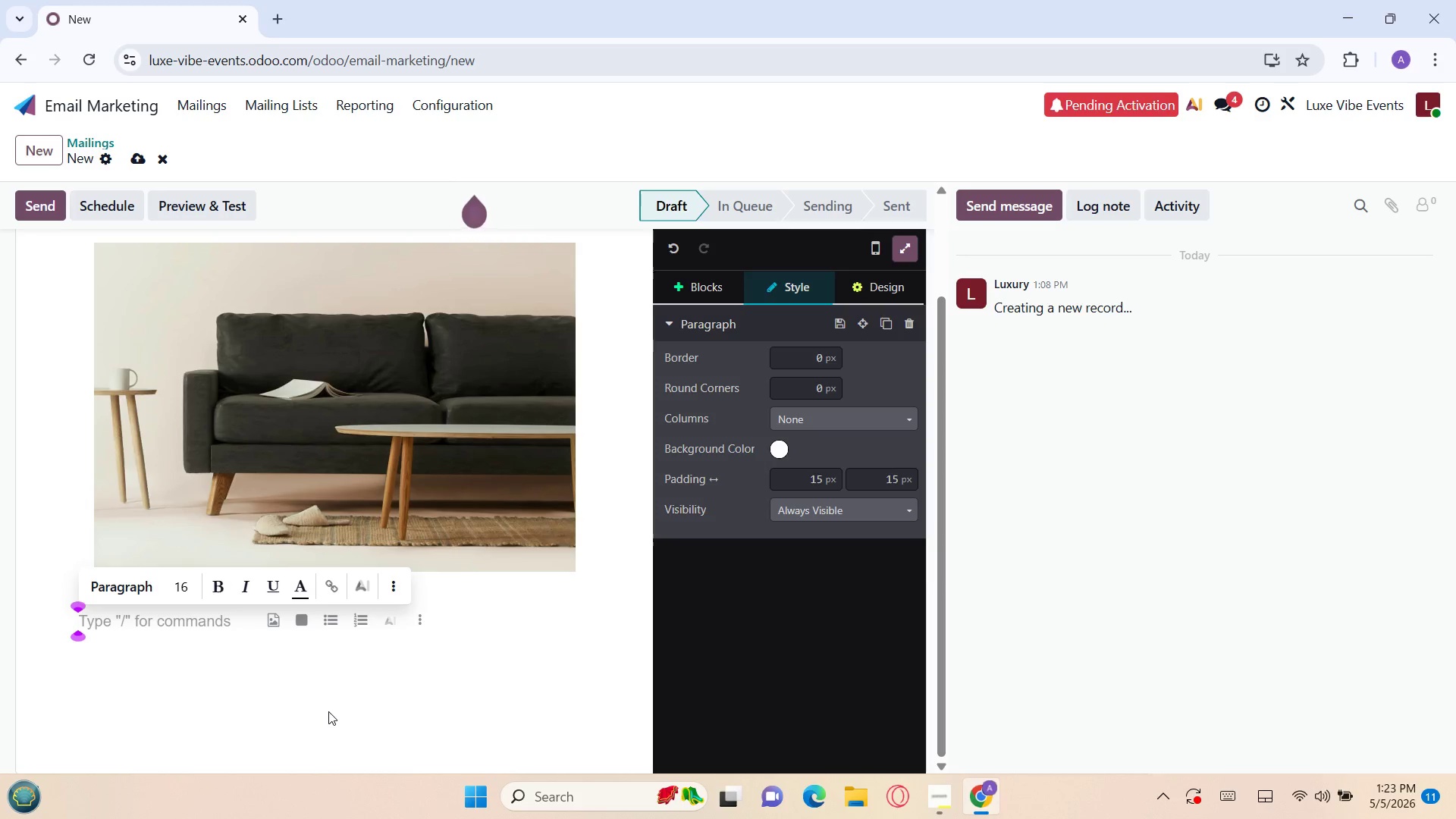 
key(H)
 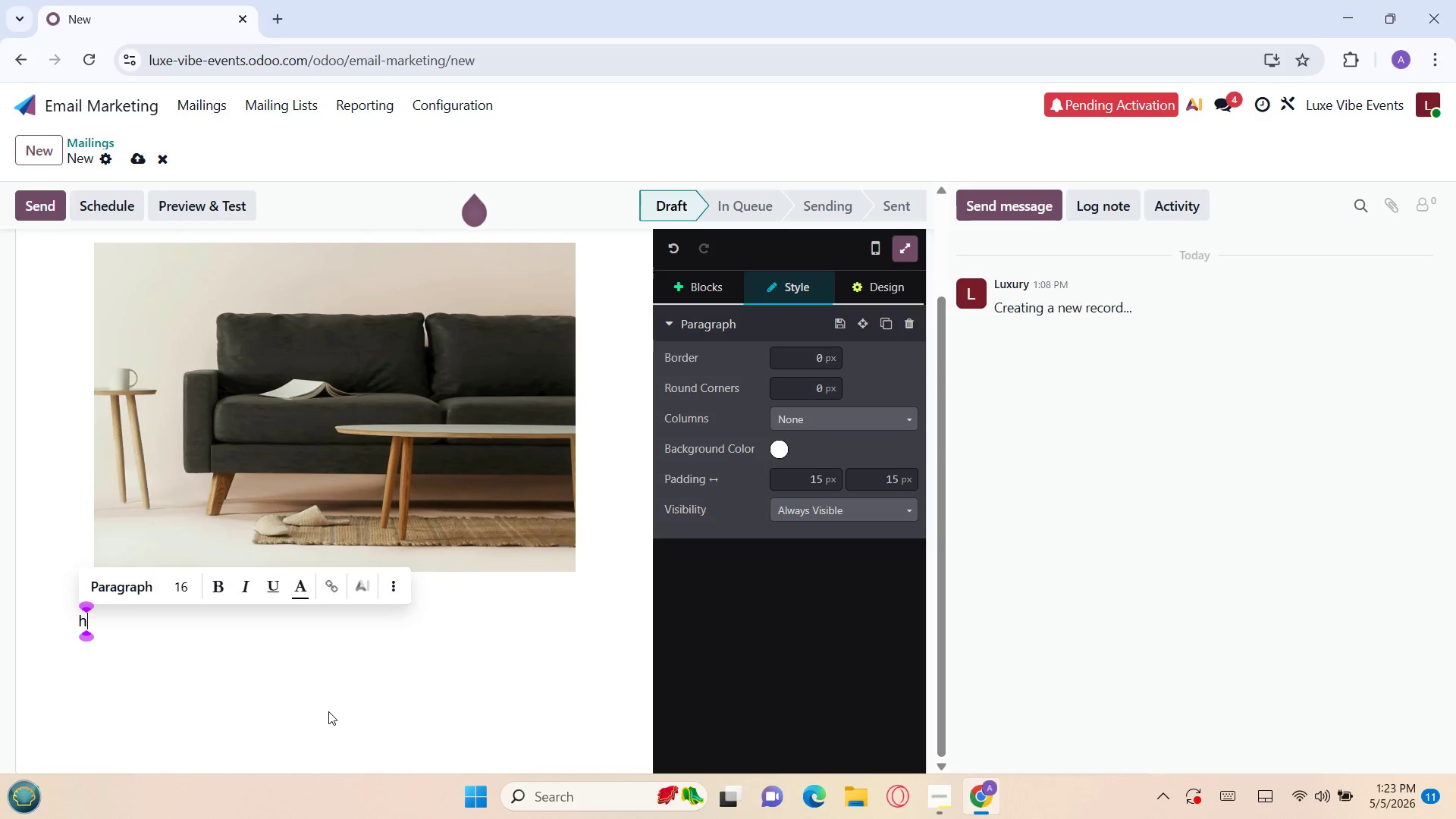 
wait(5.86)
 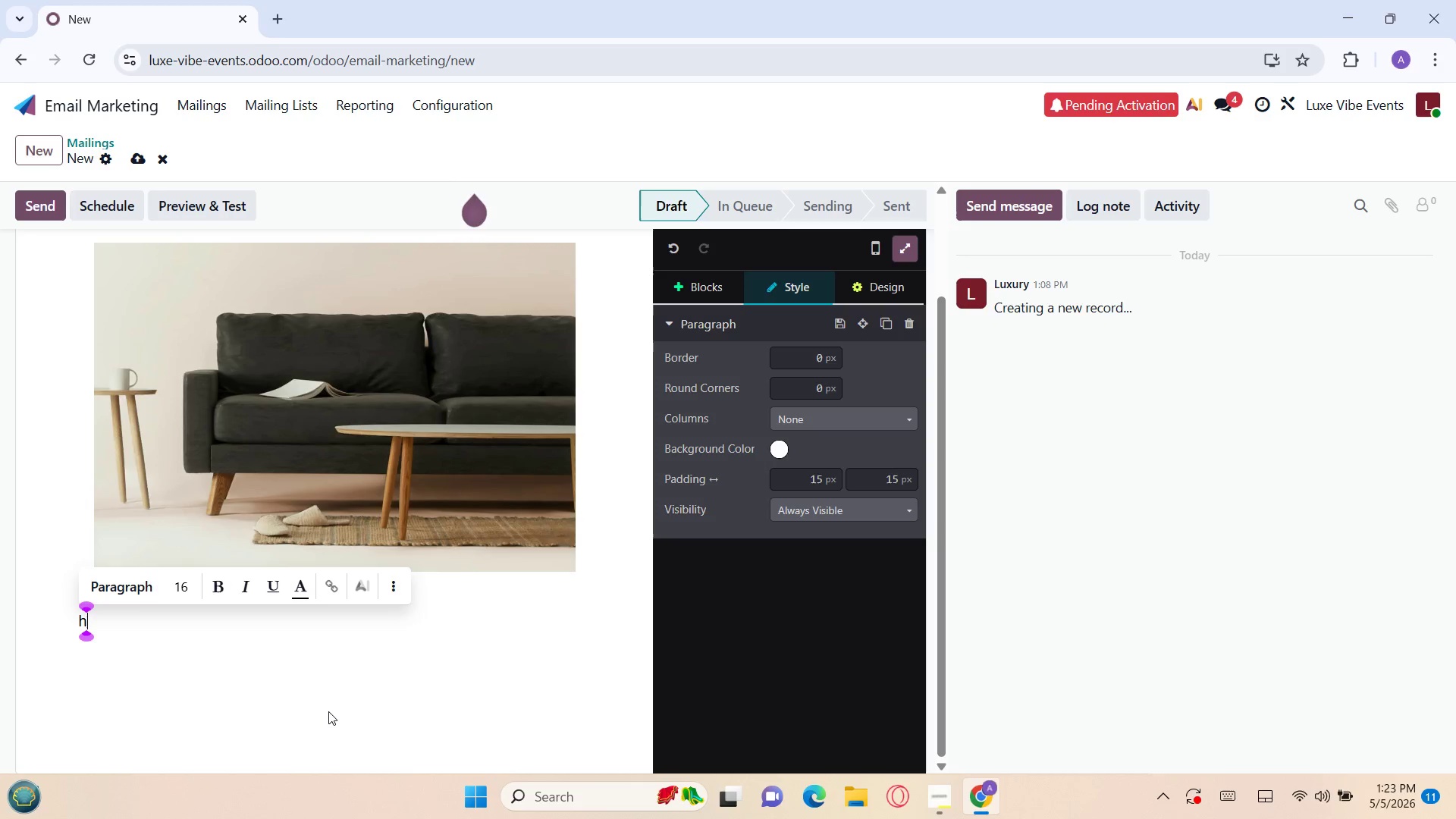 
hold_key(key=I, duration=0.48)
 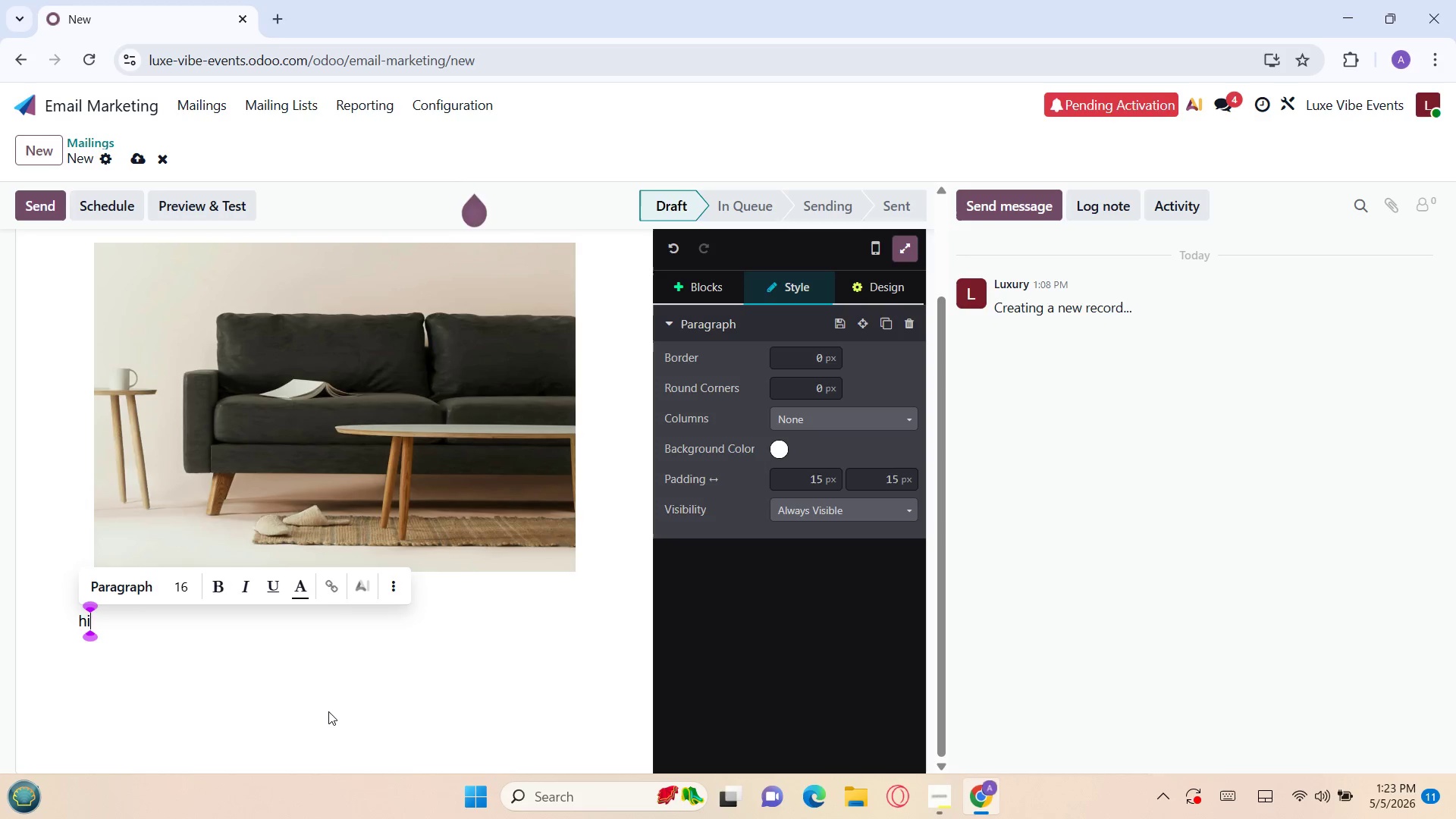 
key(Shift+BracketRight)
 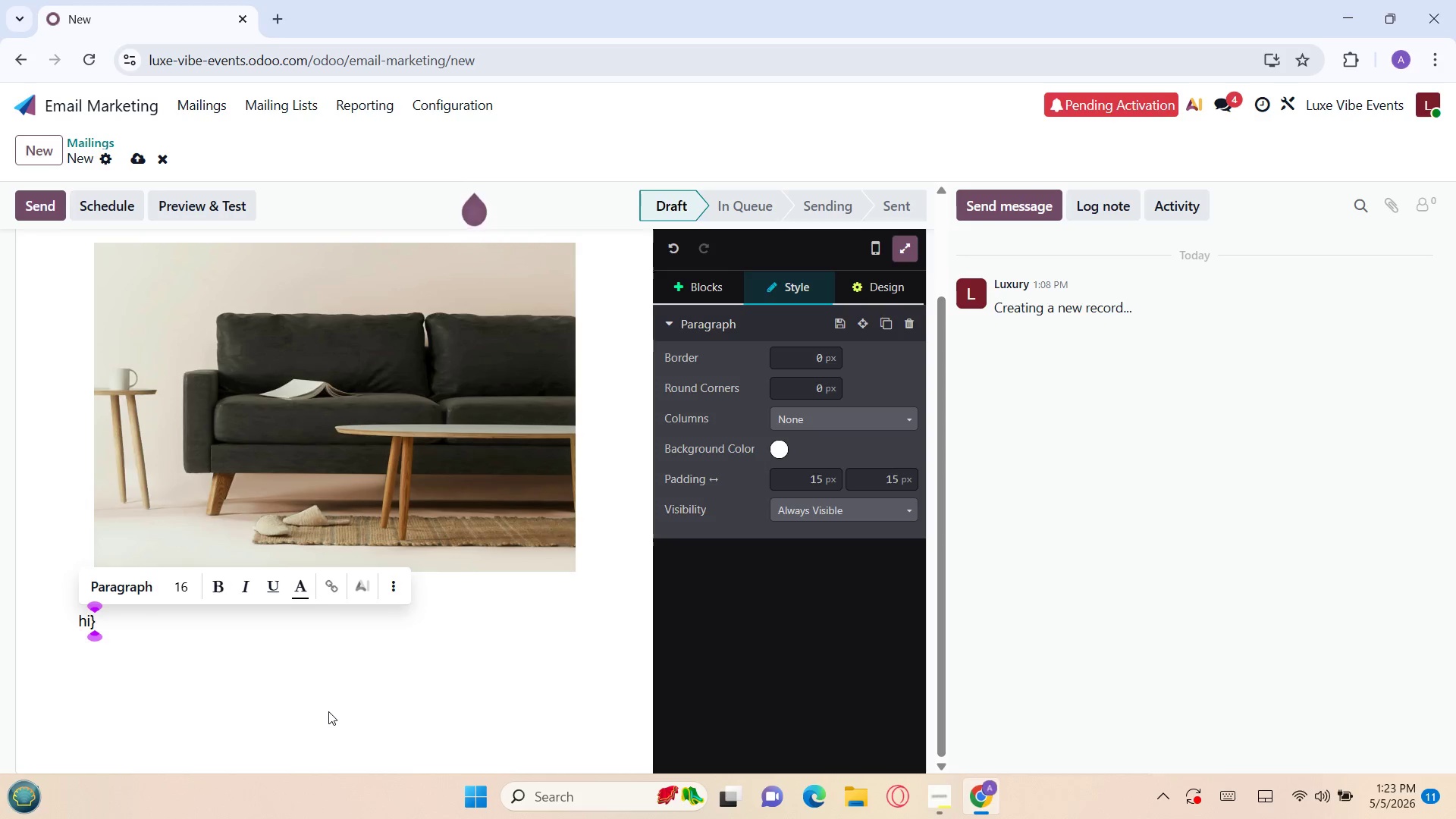 
wait(6.06)
 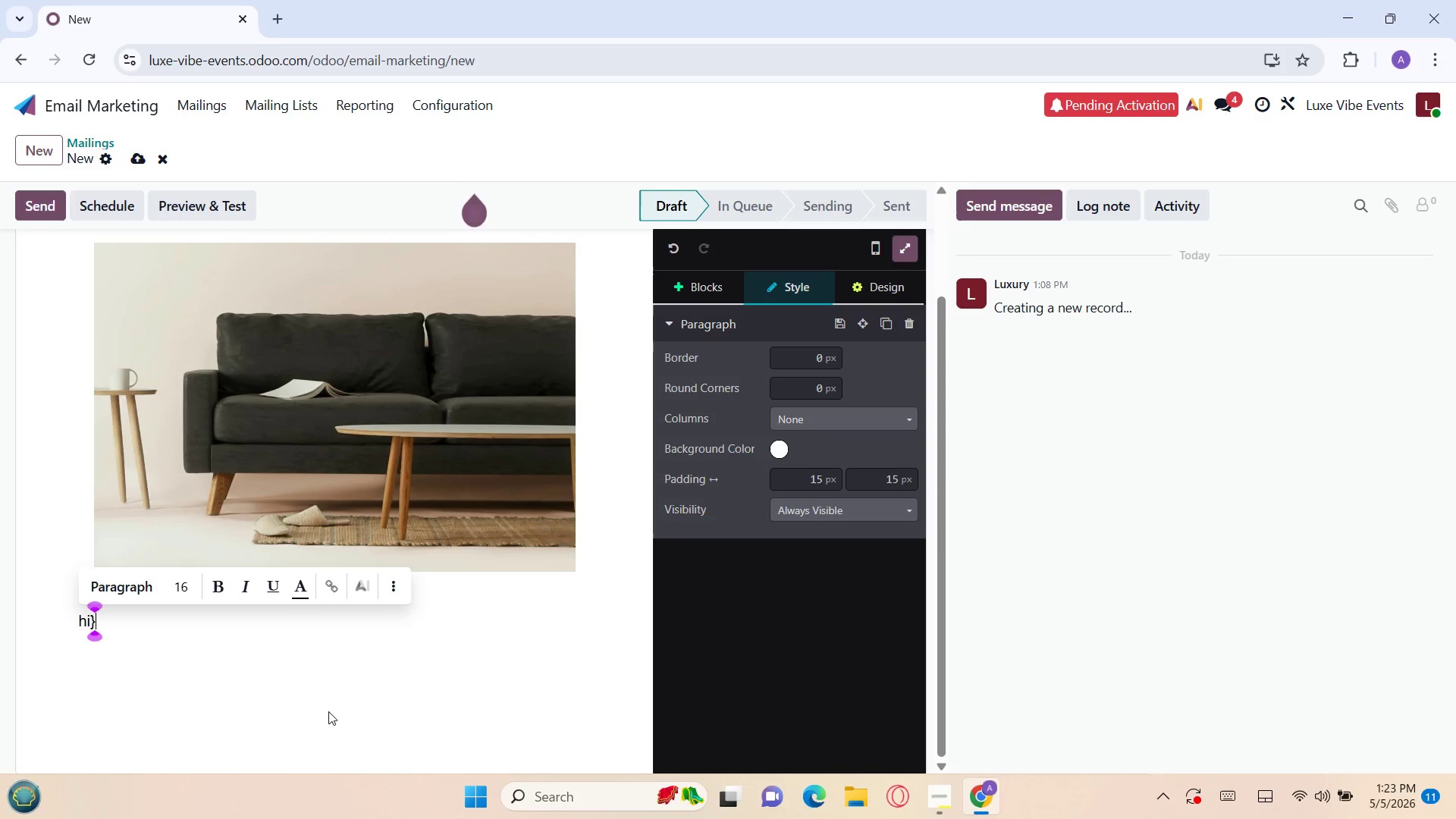 
key(Shift+BracketRight)
 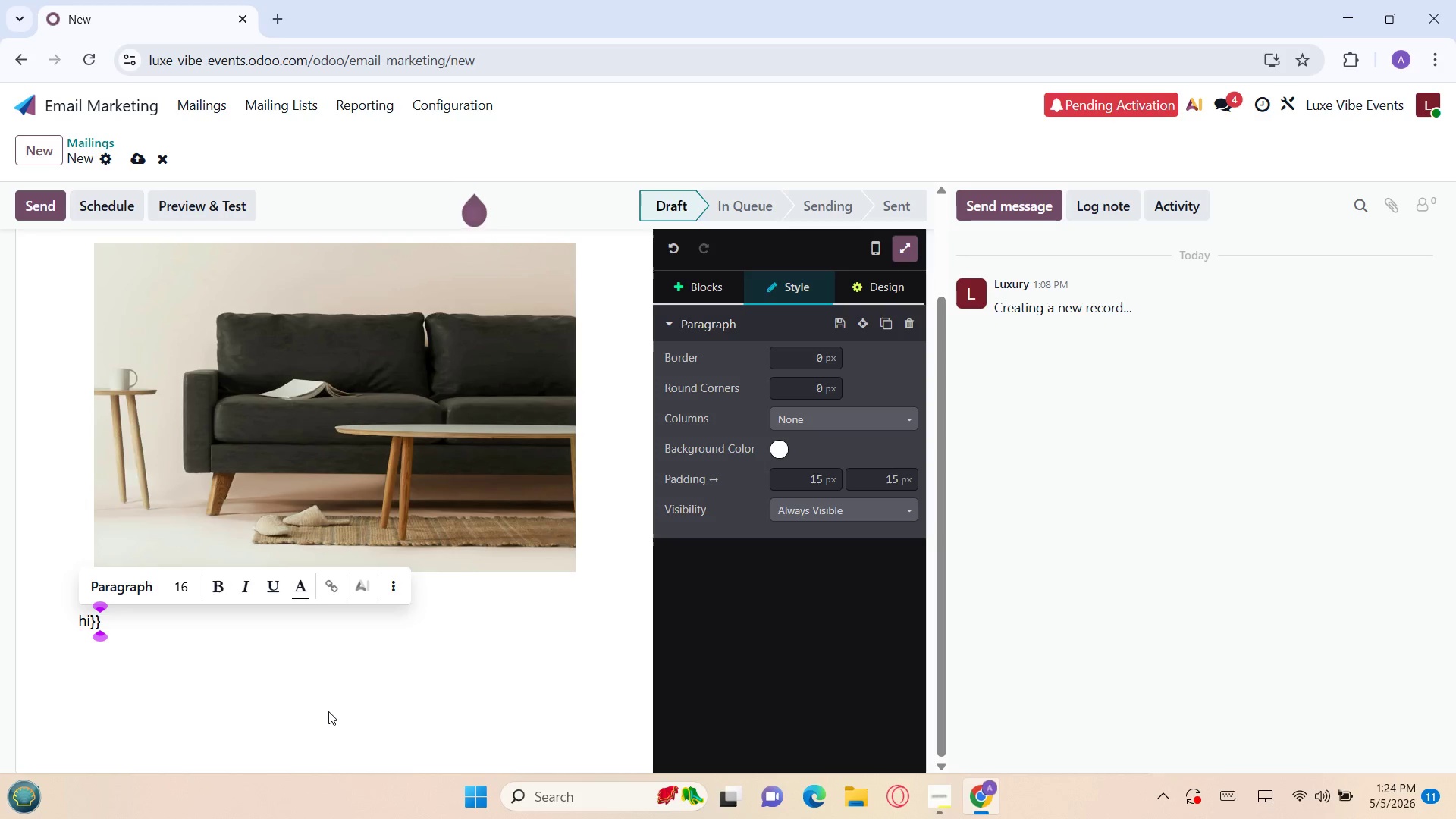 
wait(5.48)
 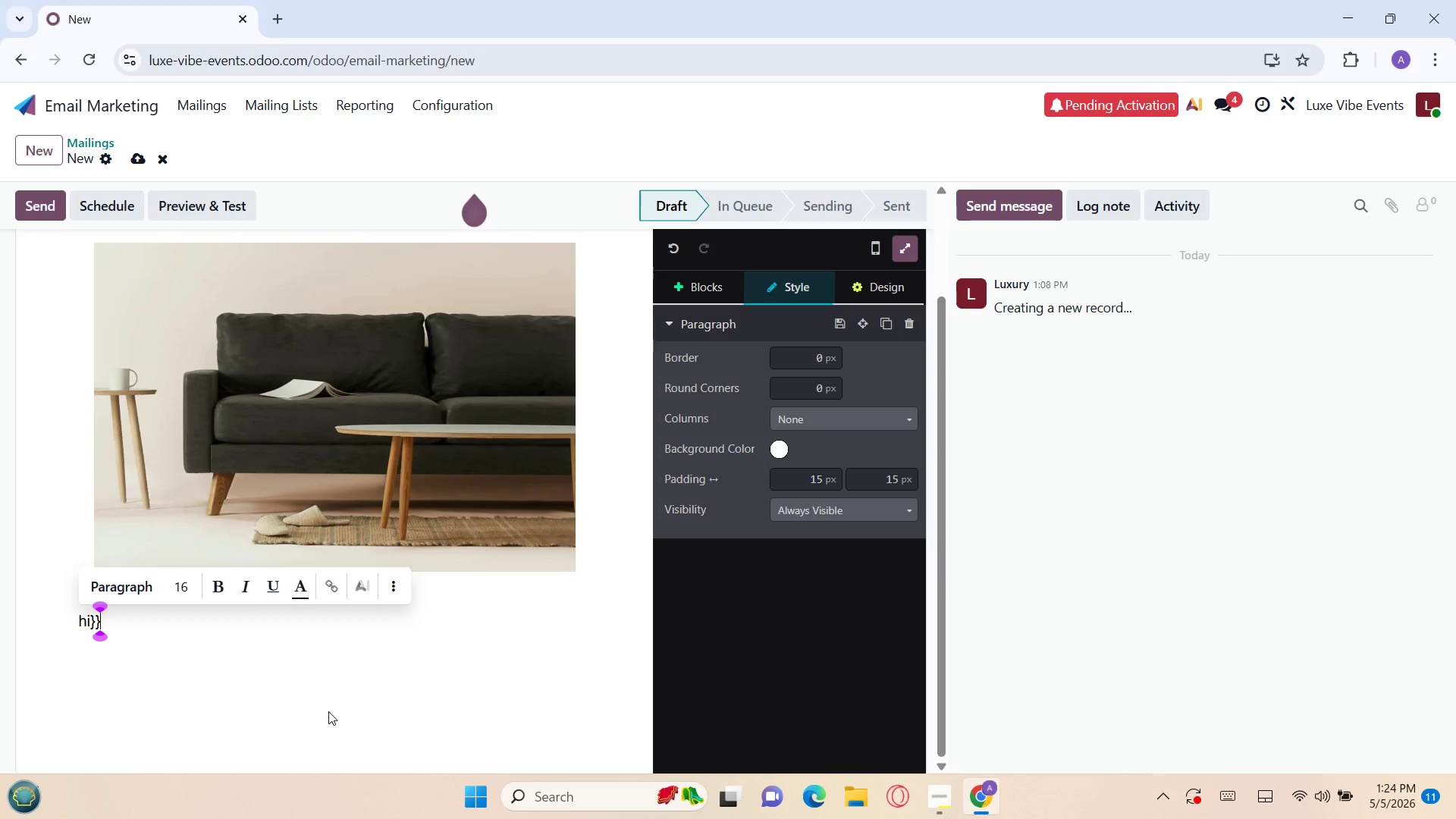 
hold_key(key=O, duration=0.33)
 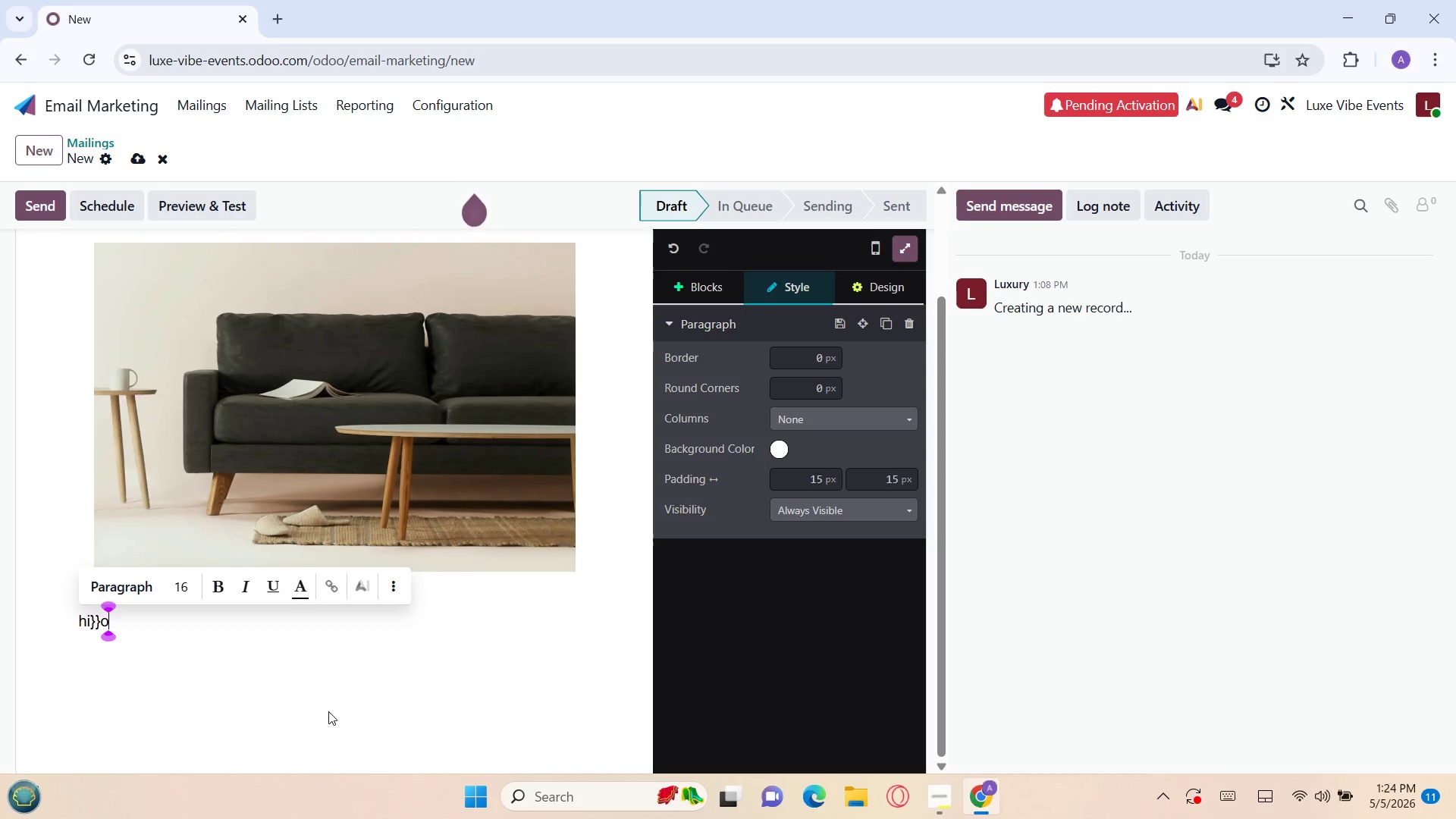 
wait(8.27)
 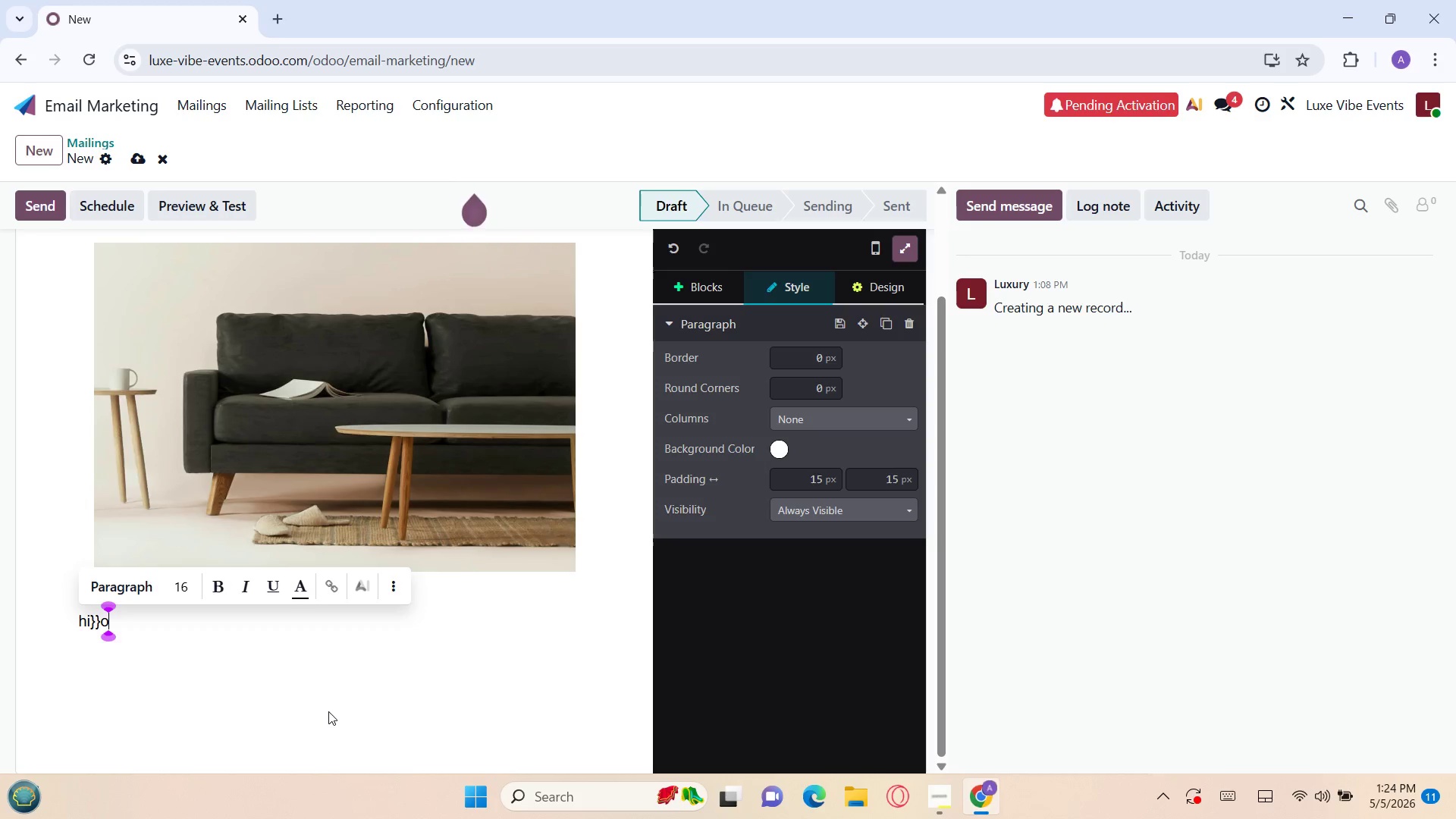 
type(bb)
 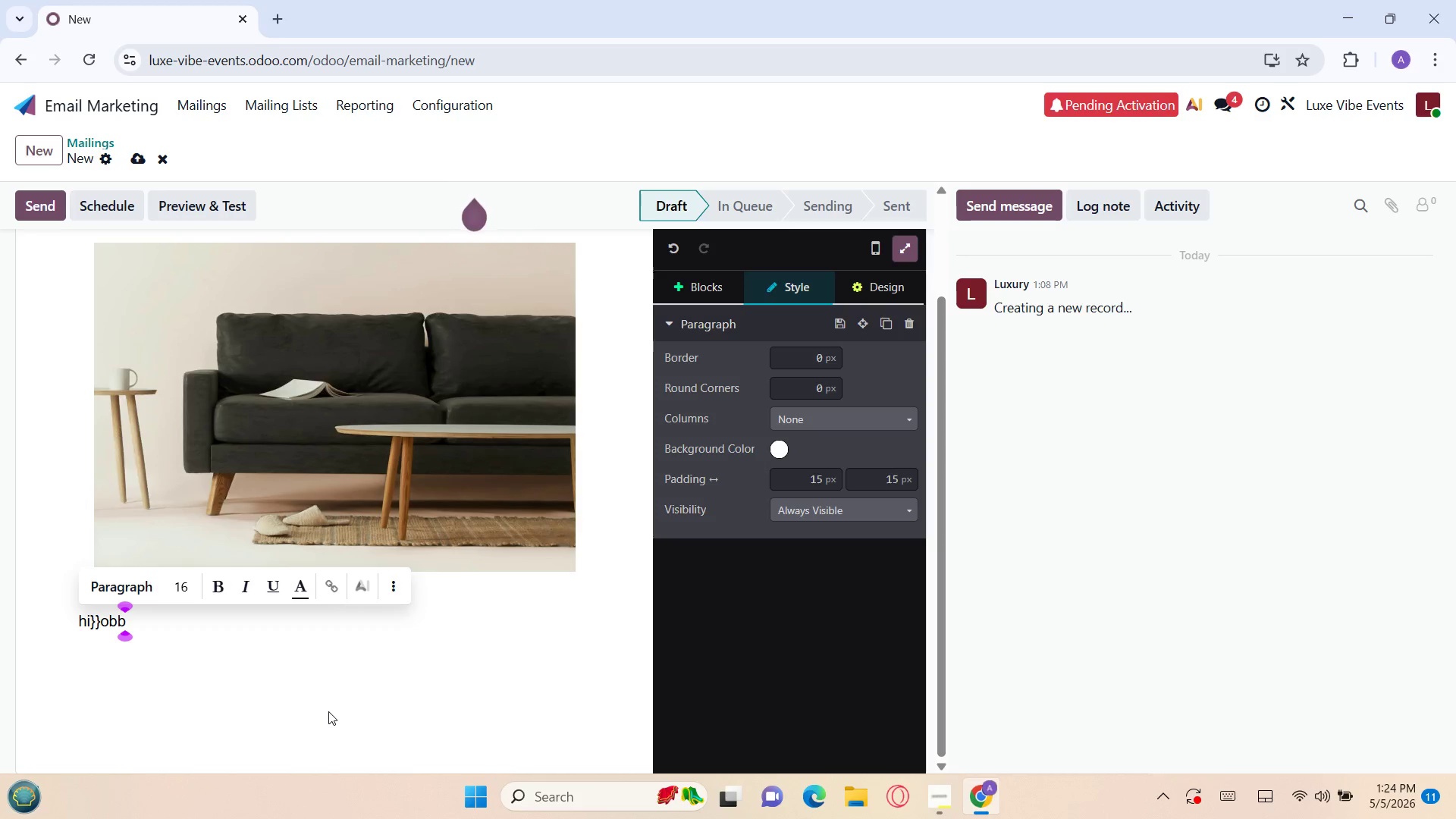 
wait(11.06)
 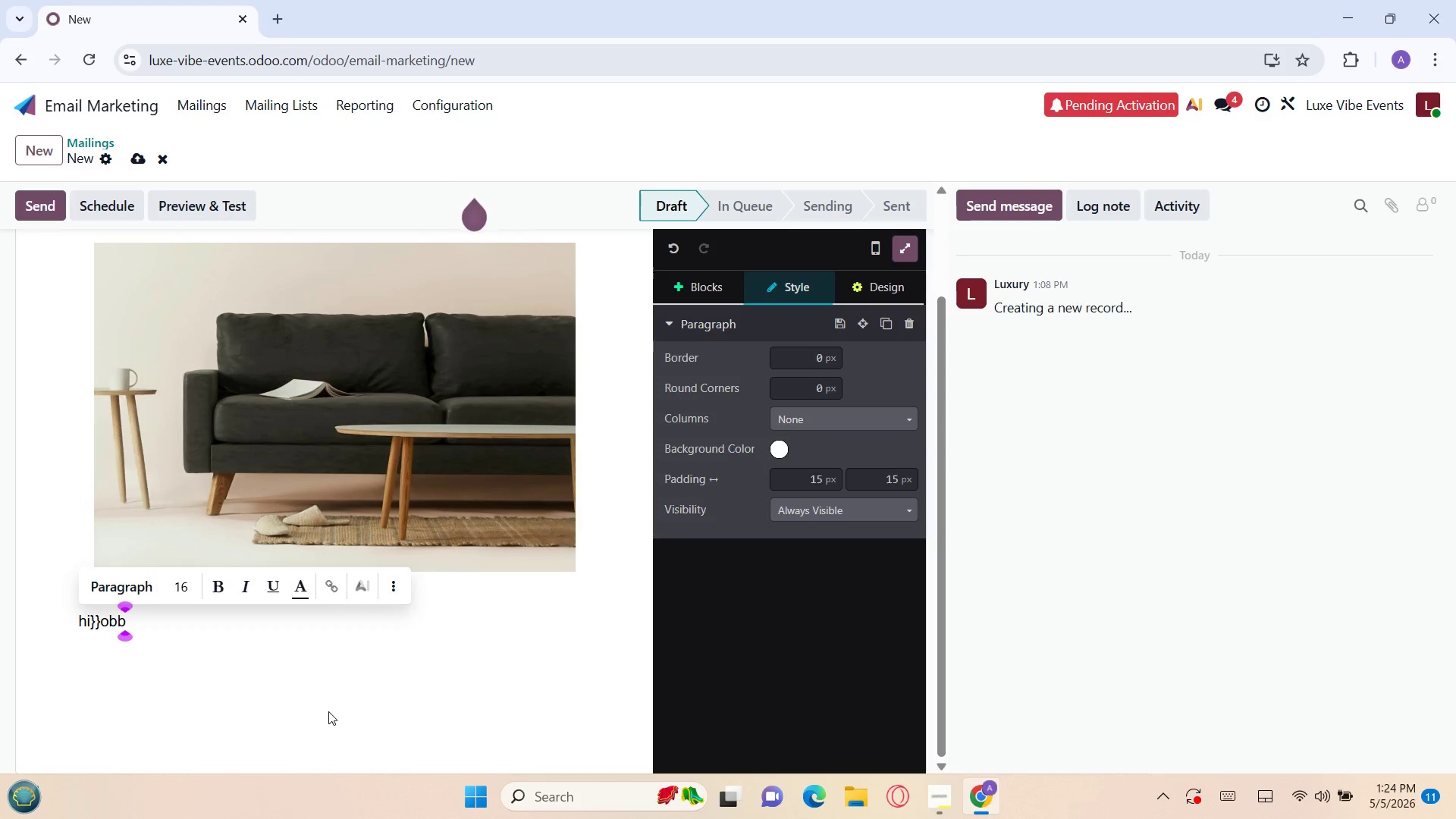 
key(Backspace)
 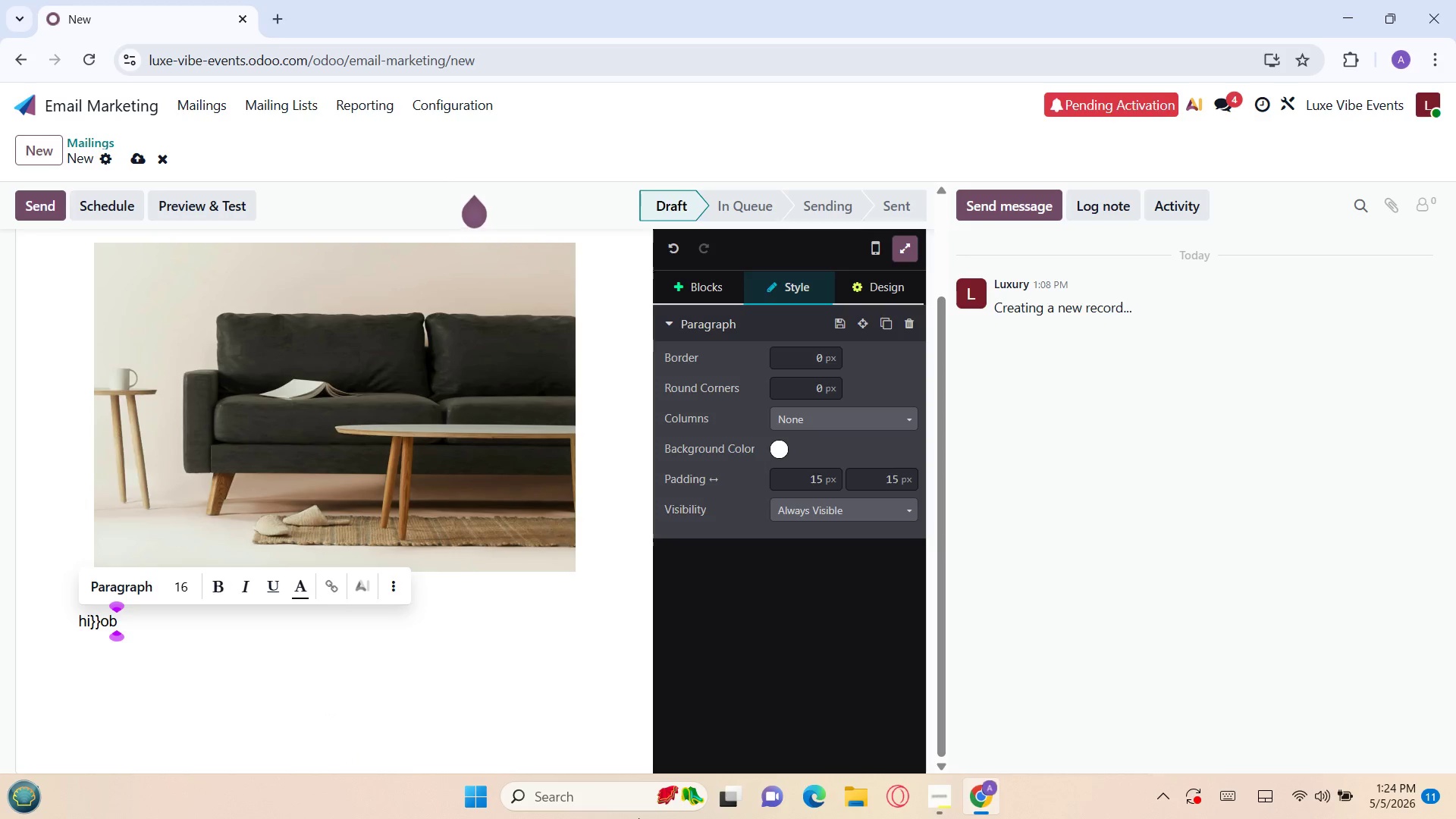 
hold_key(key=J, duration=0.33)
 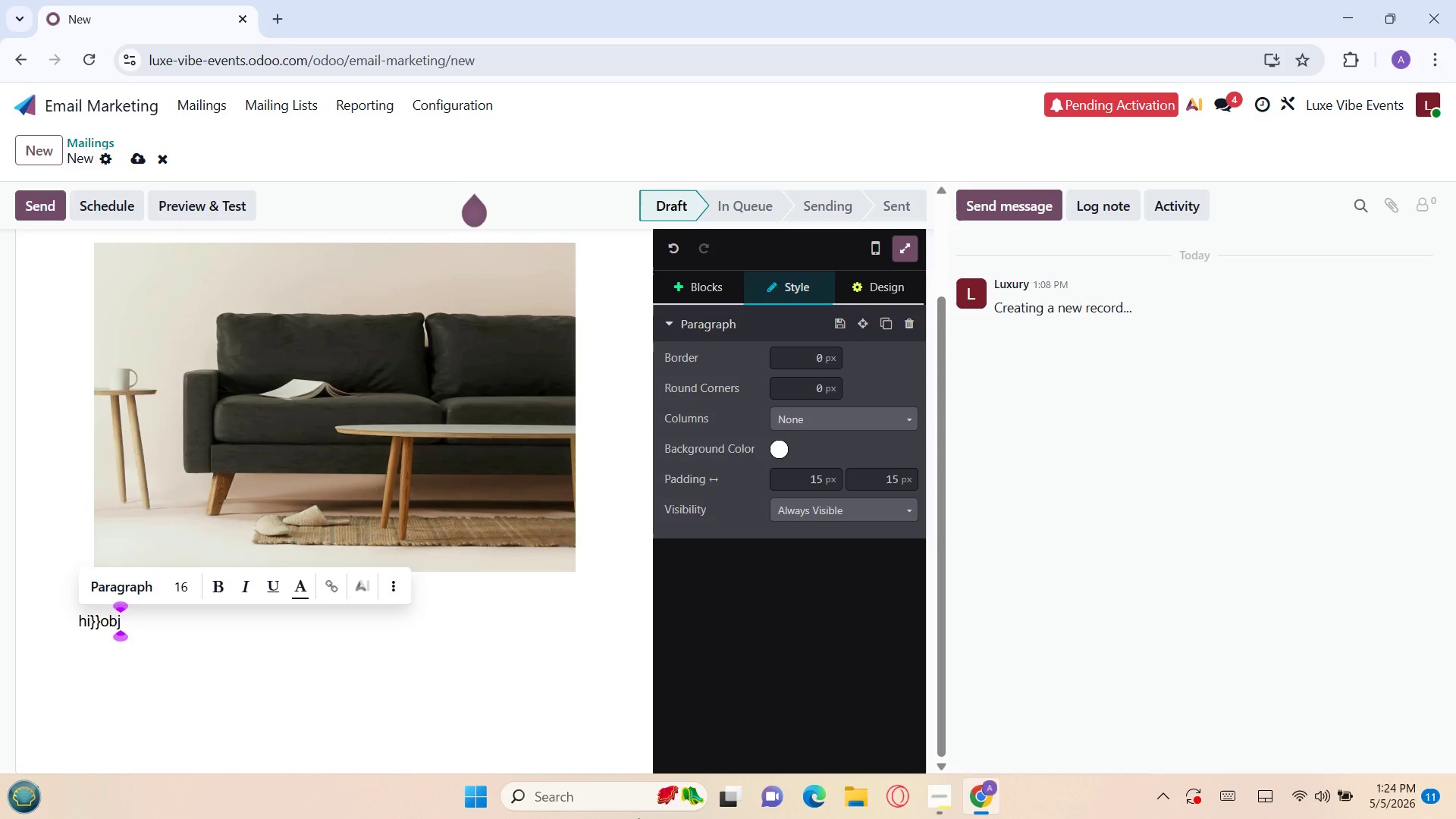 
wait(11.14)
 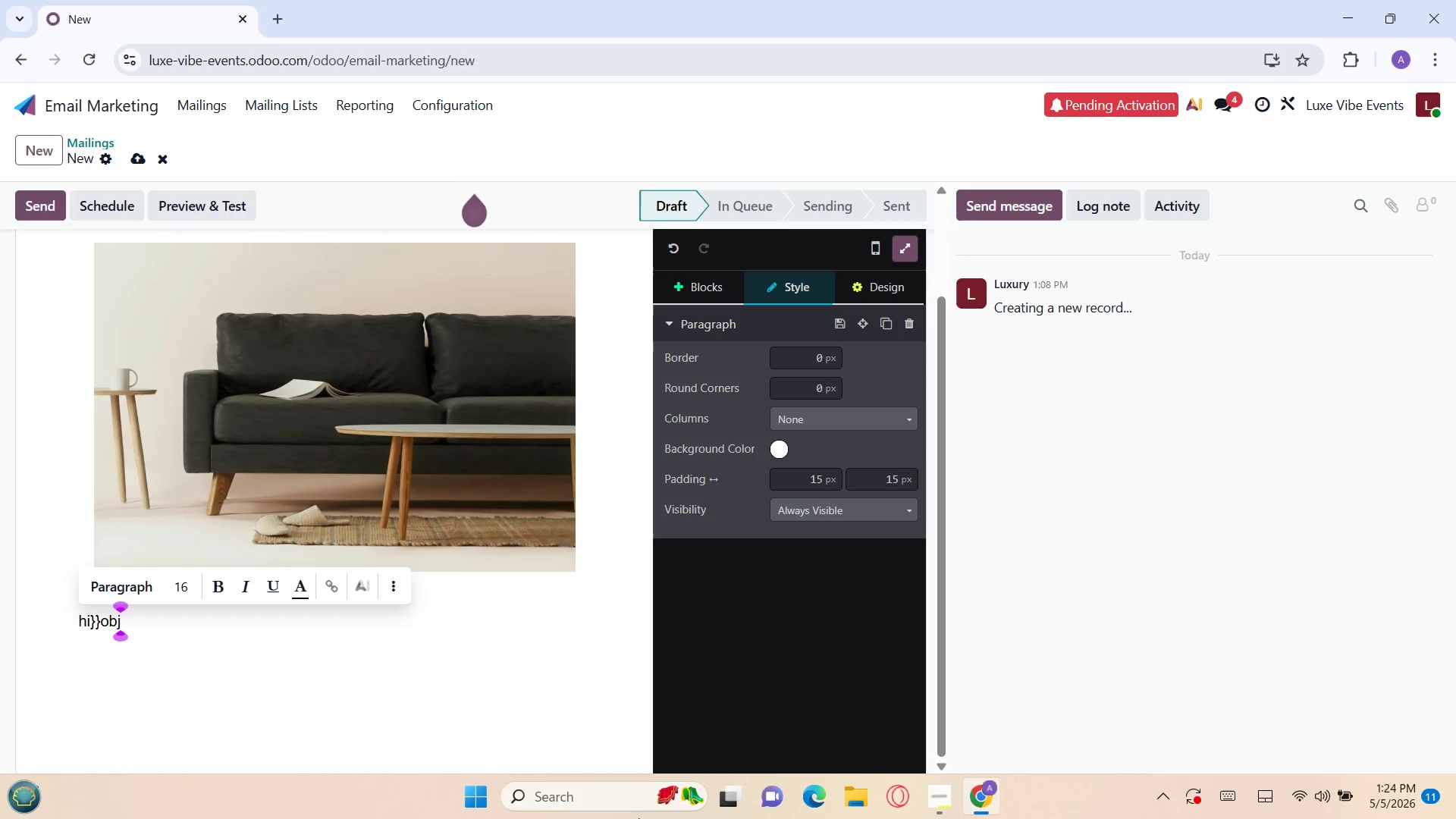 
key(Space)
 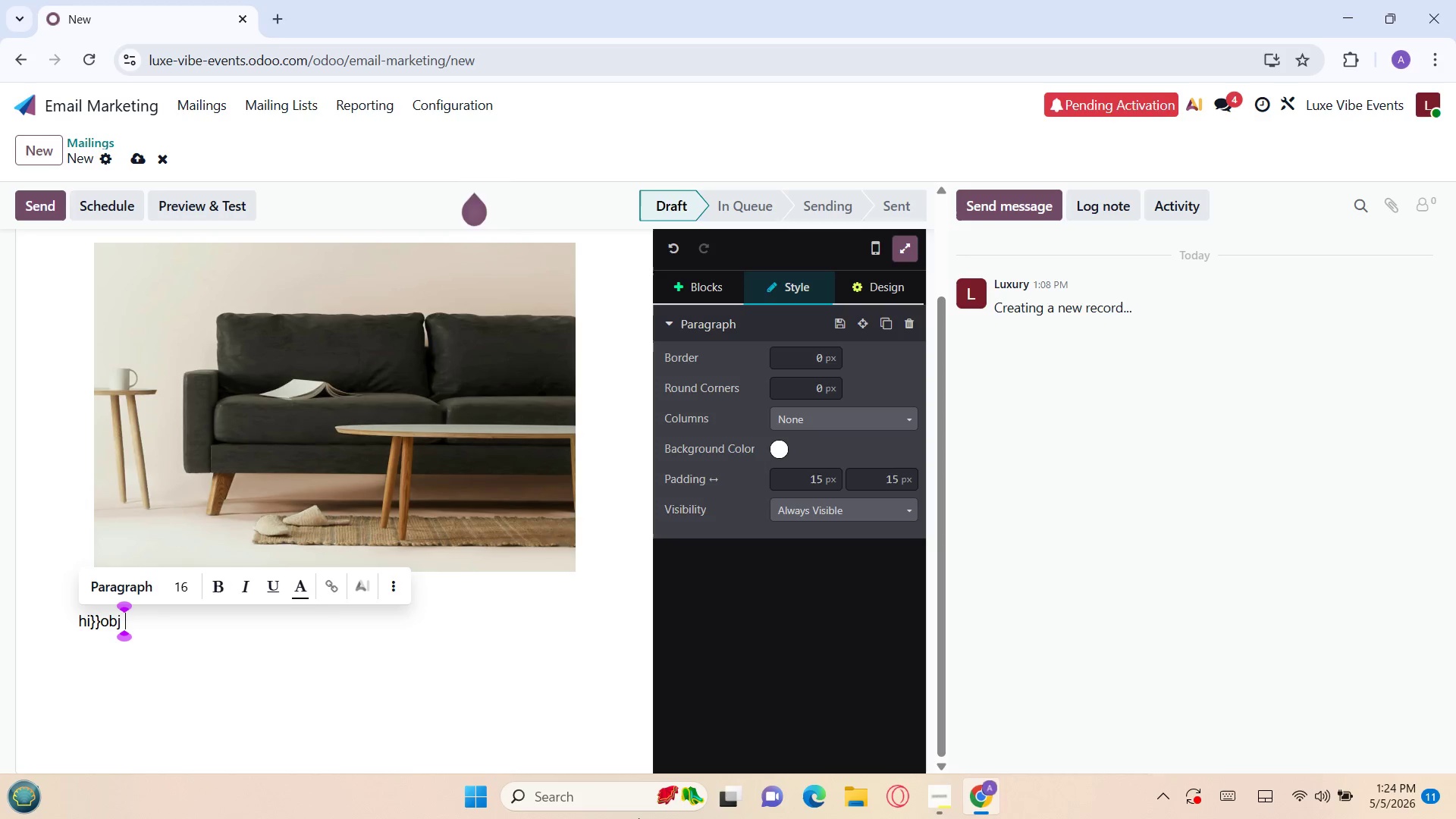 
key(Backspace)
 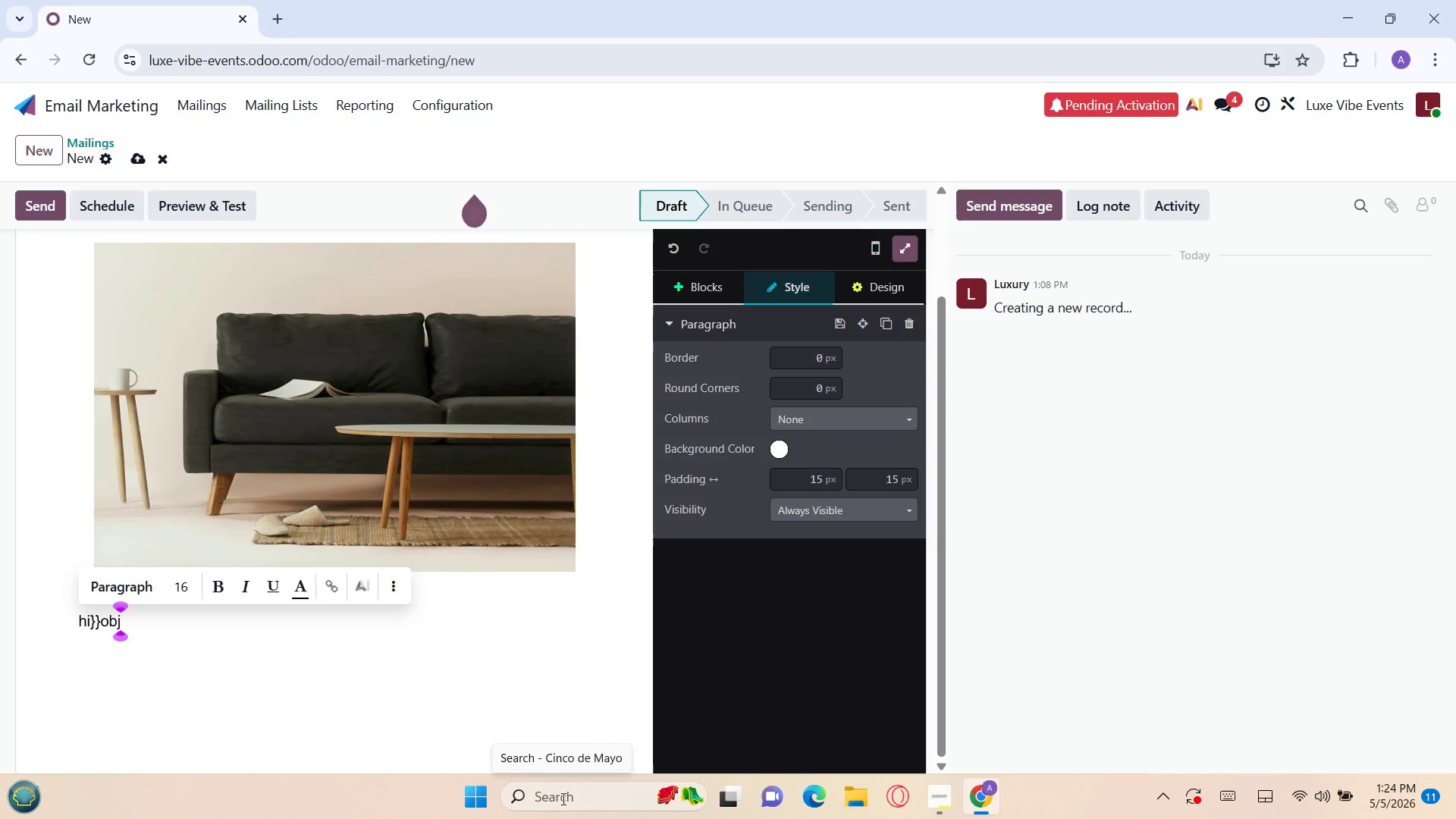 
wait(16.58)
 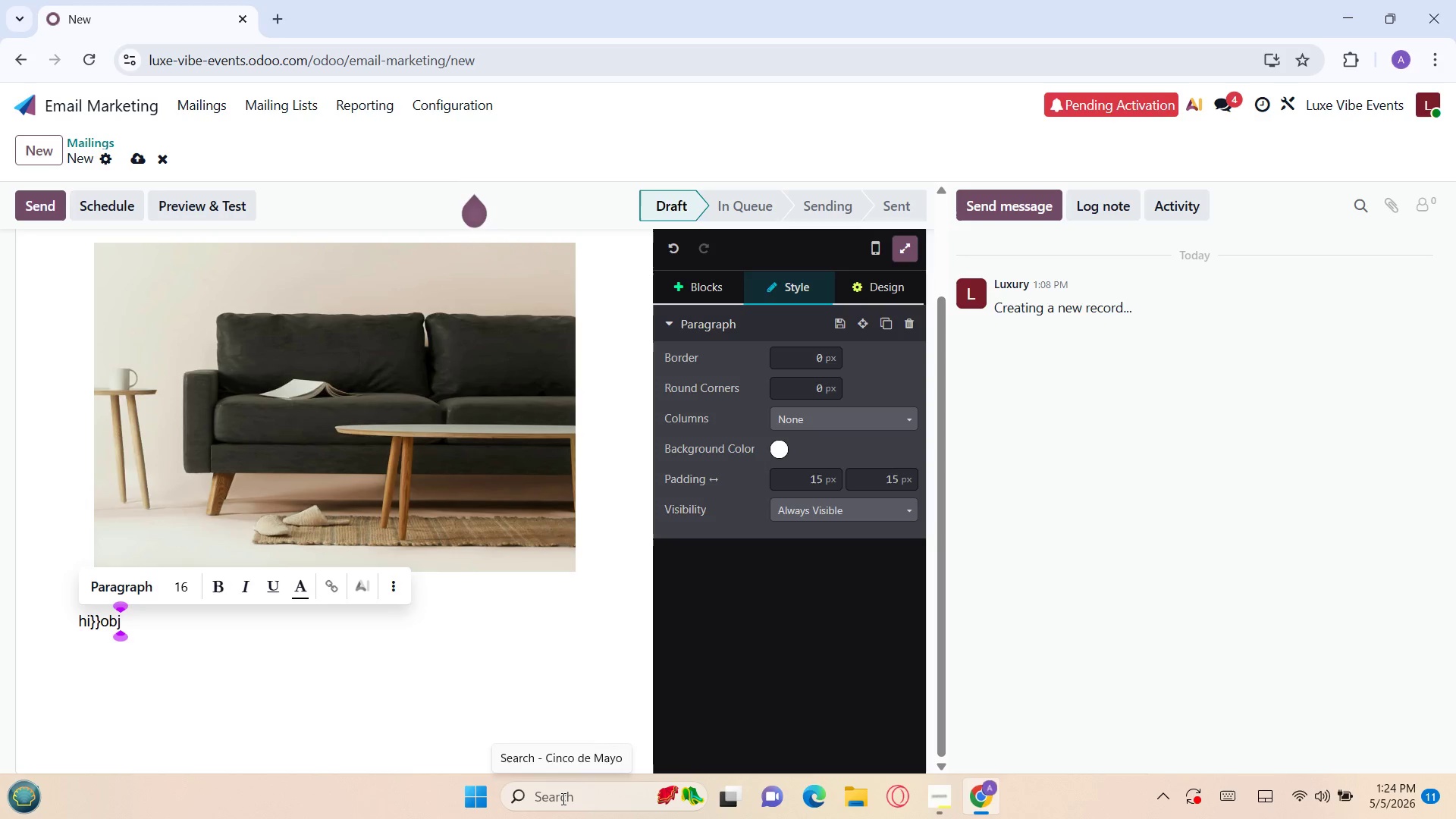 
key(K)
 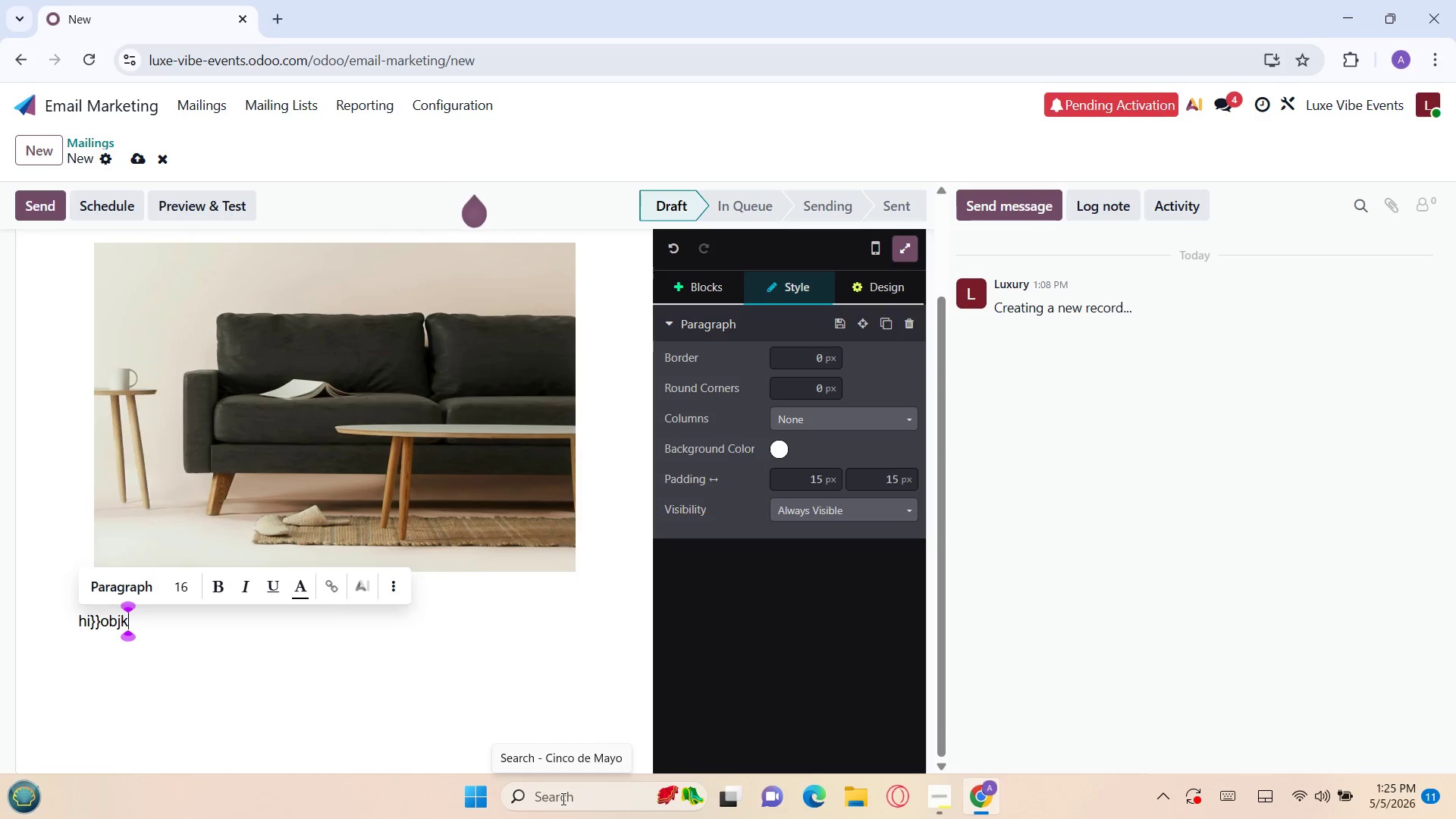 
key(Shift+ShiftRight)
 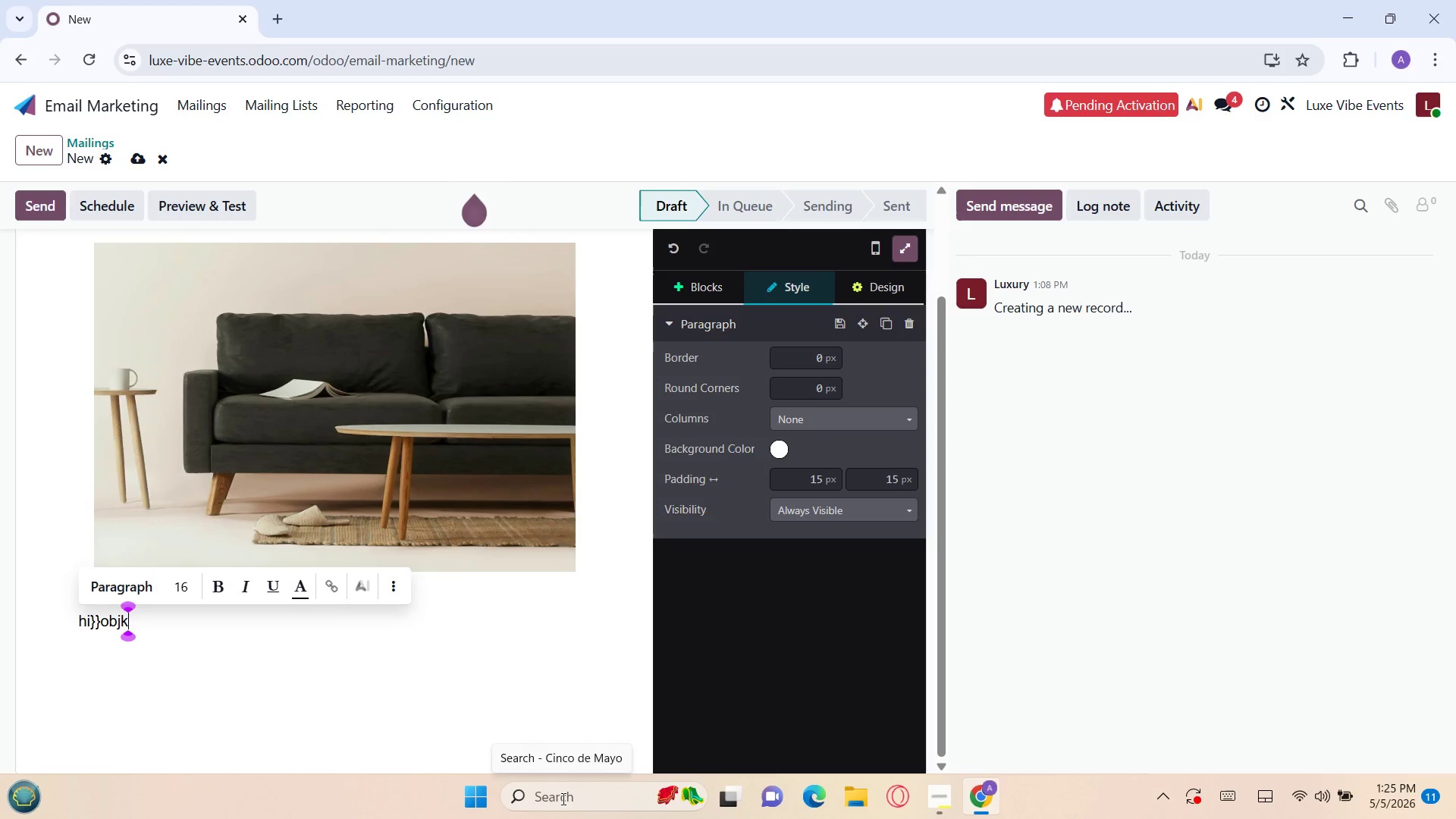 
key(Enter)
 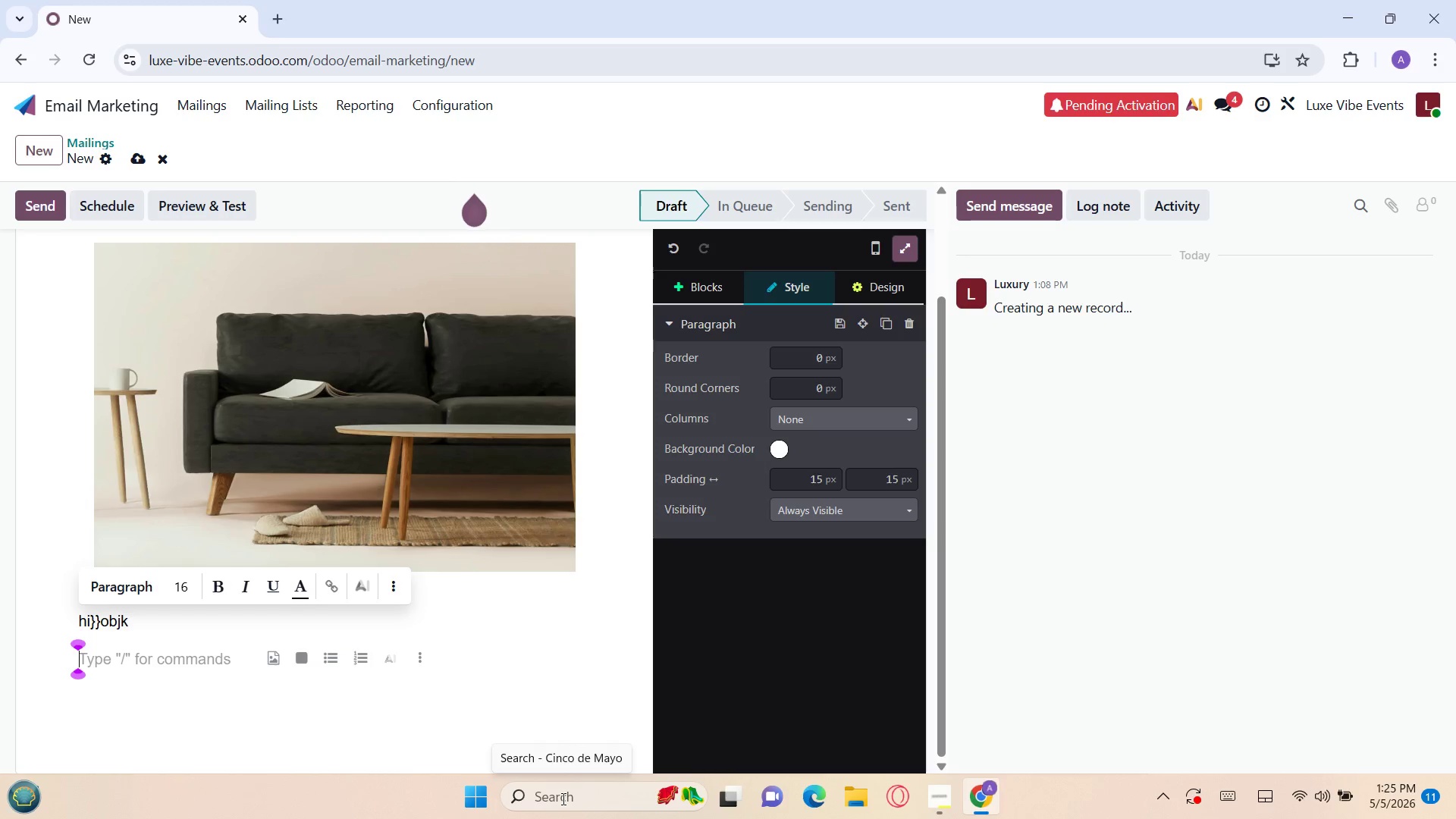 
wait(10.44)
 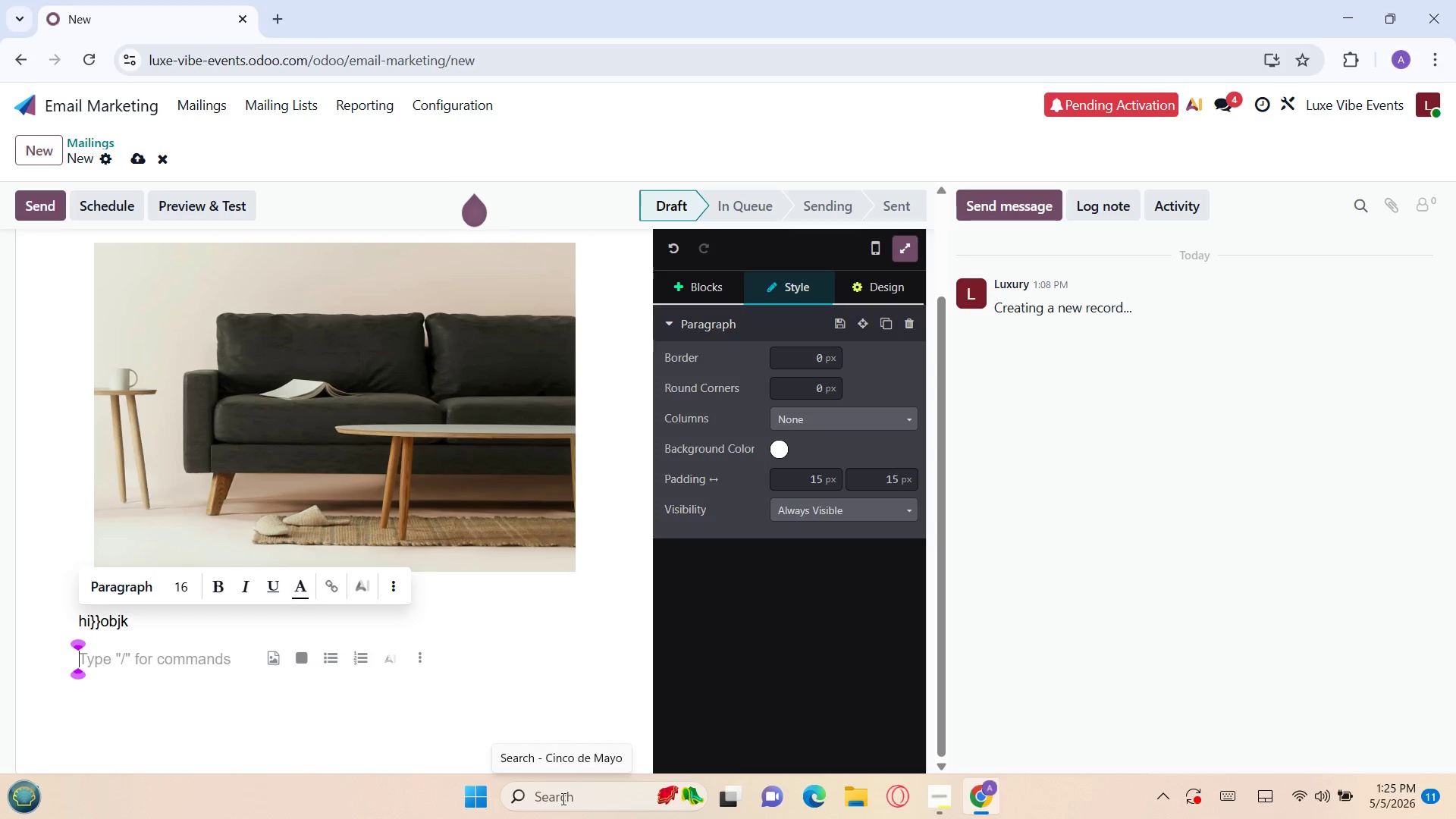 
key(V)
 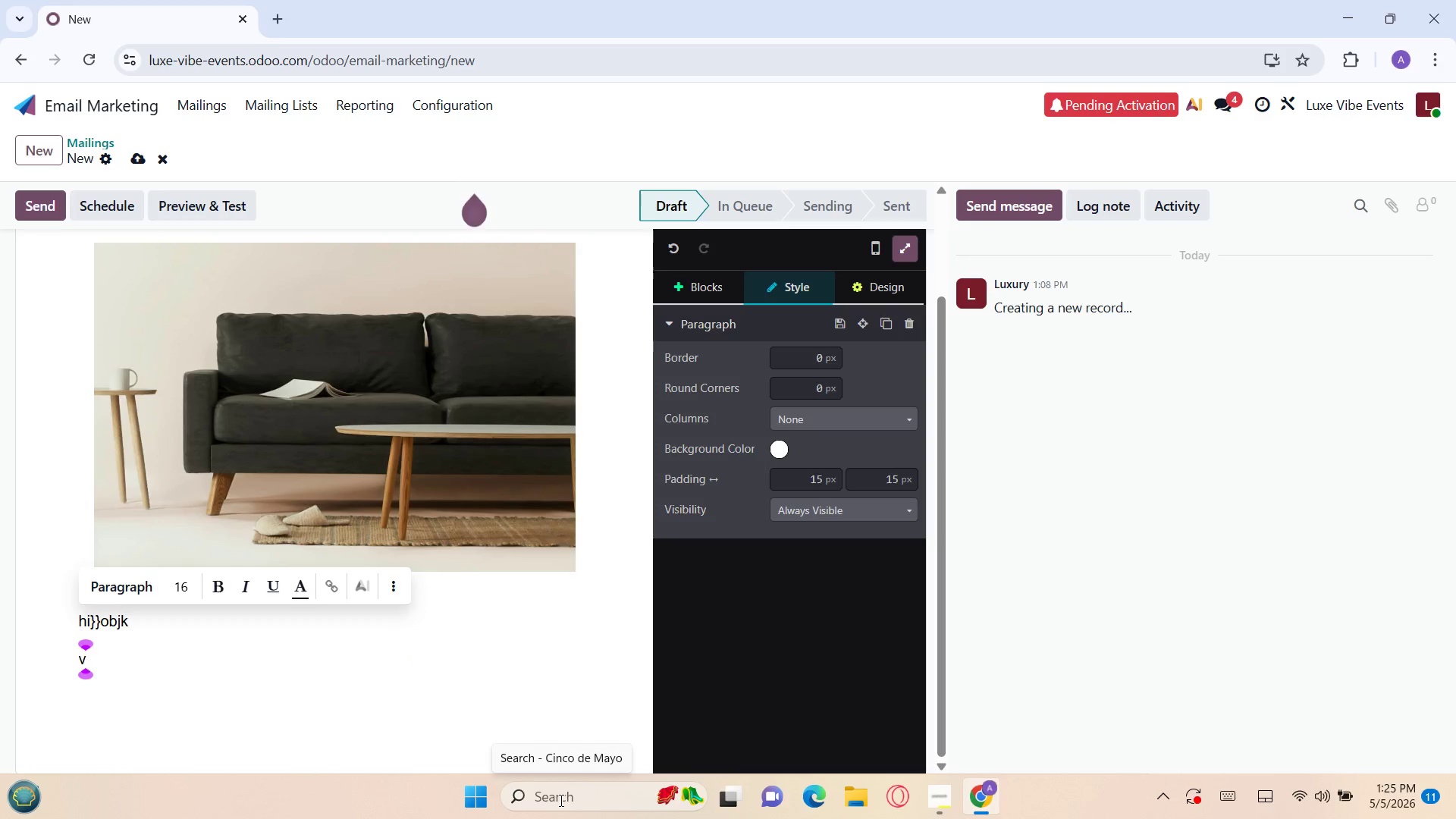 
key(Enter)
 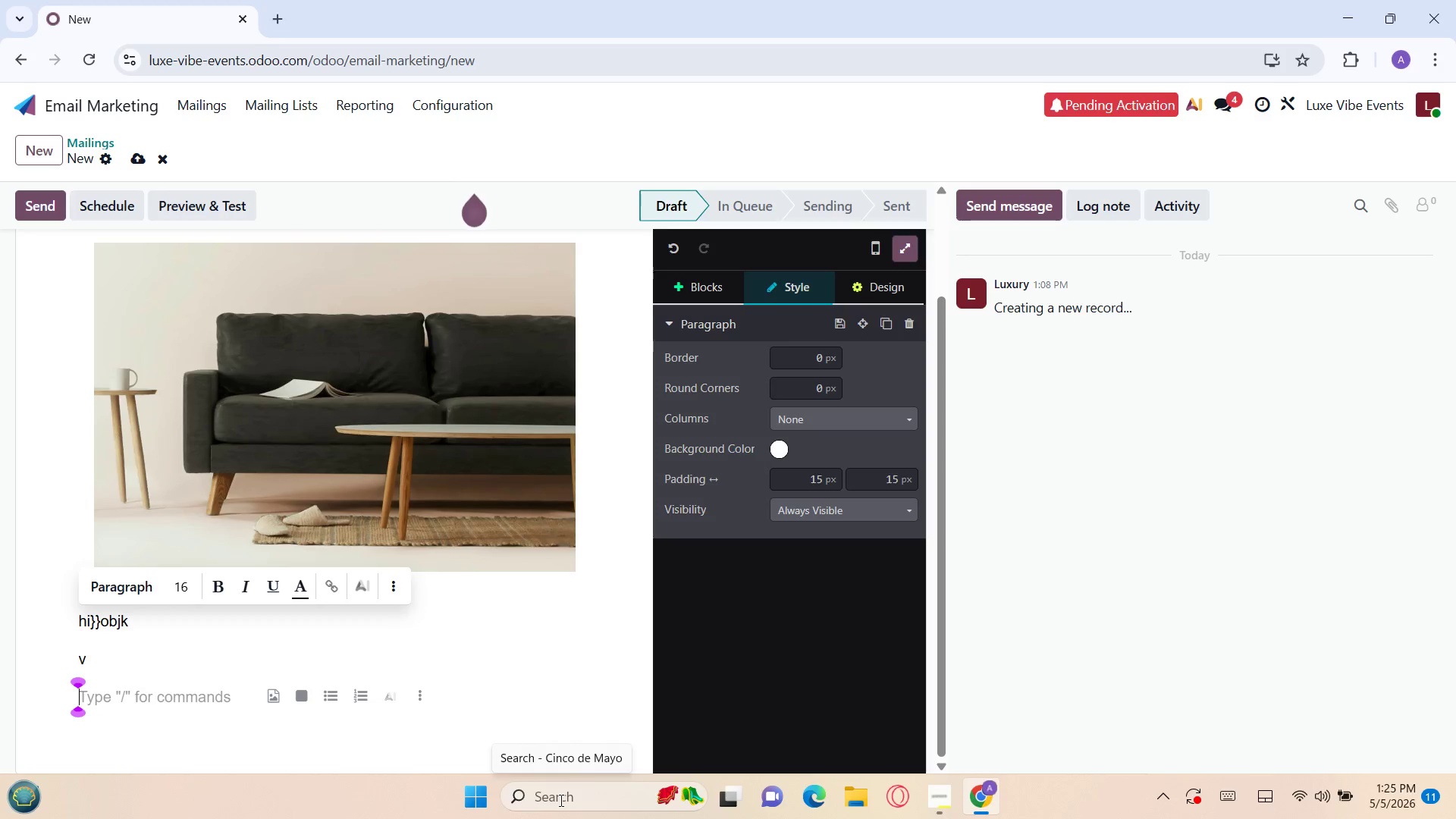 
key(K)
 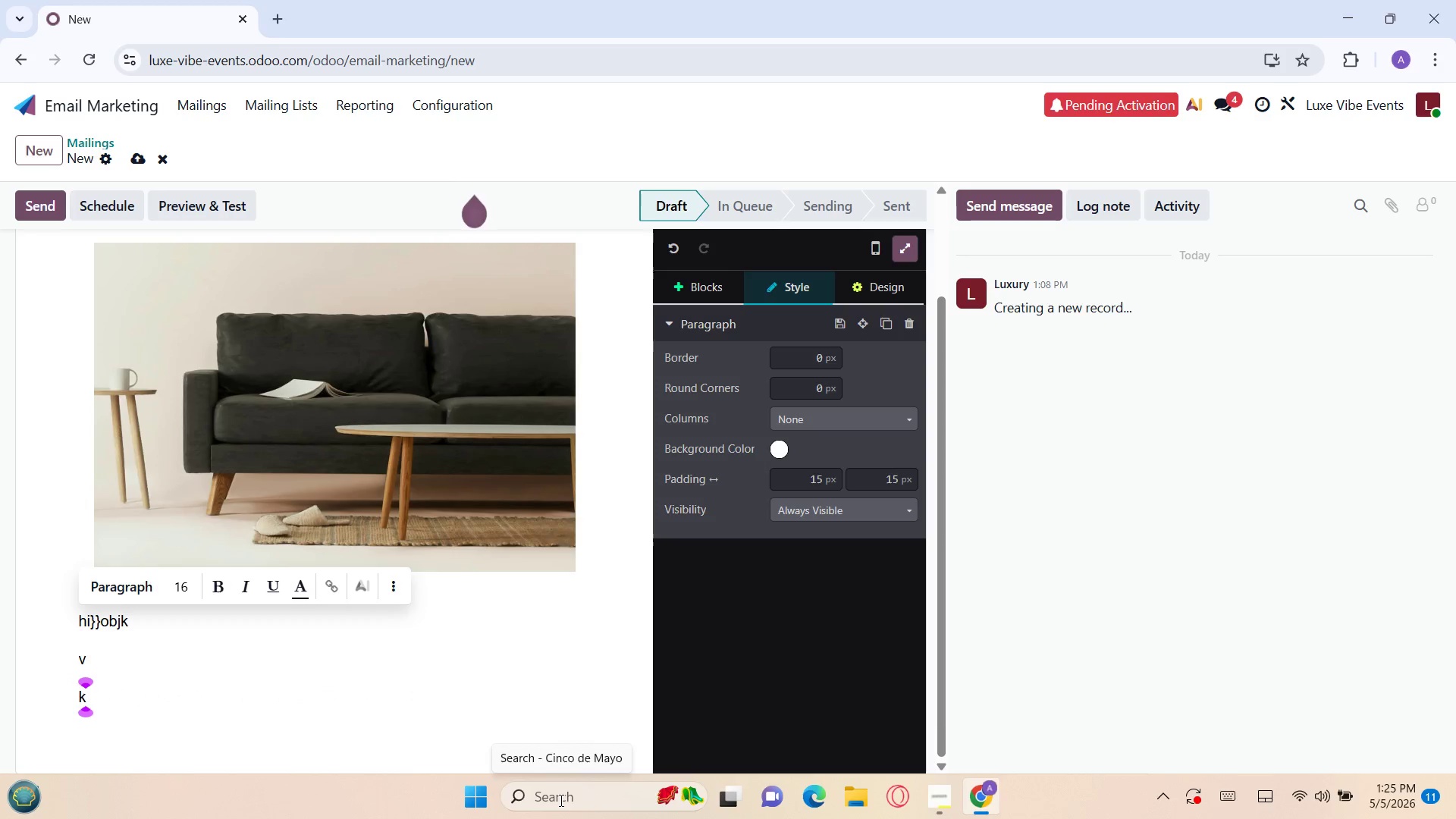 
key(Enter)
 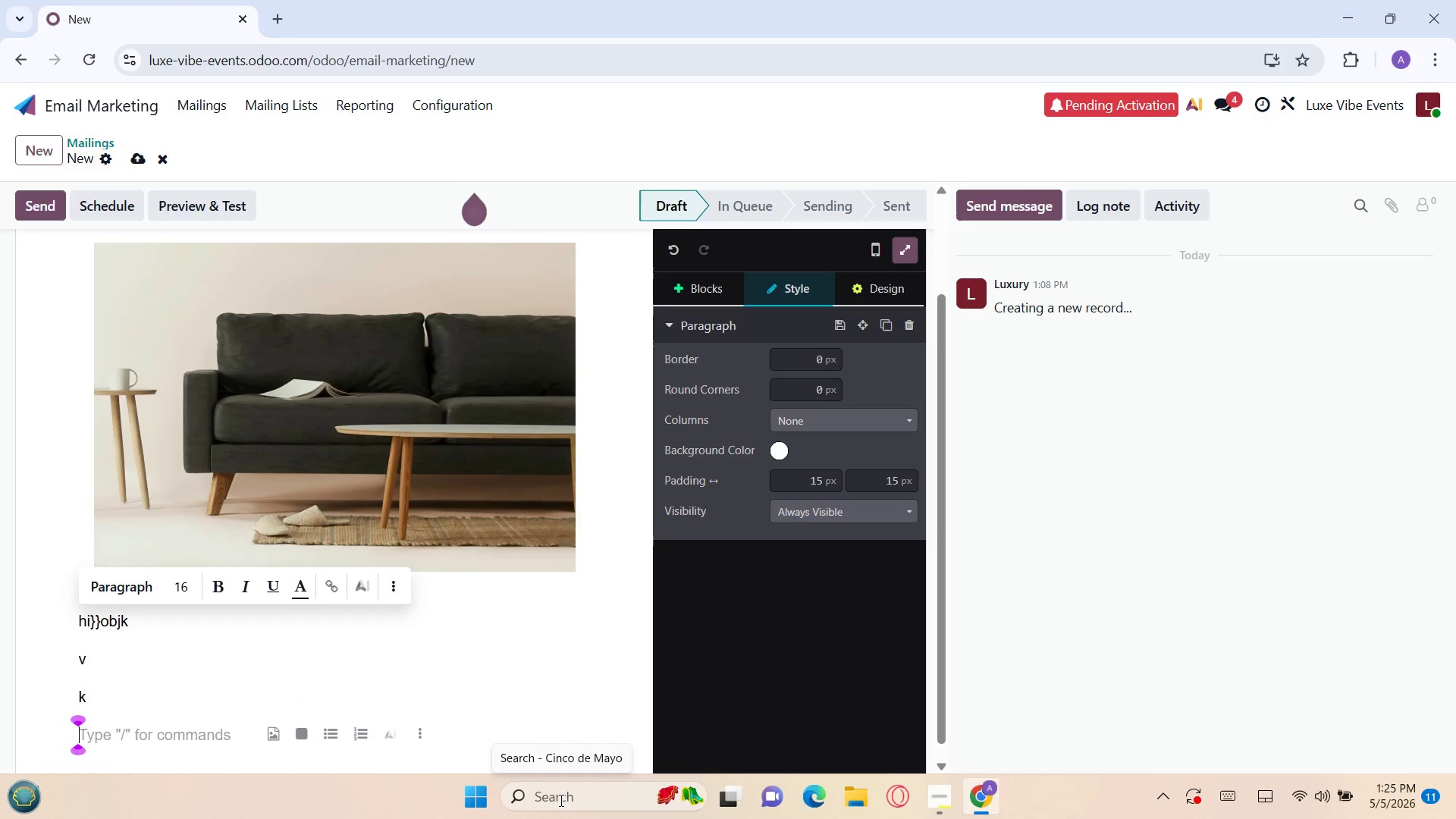 
key(Backspace)
 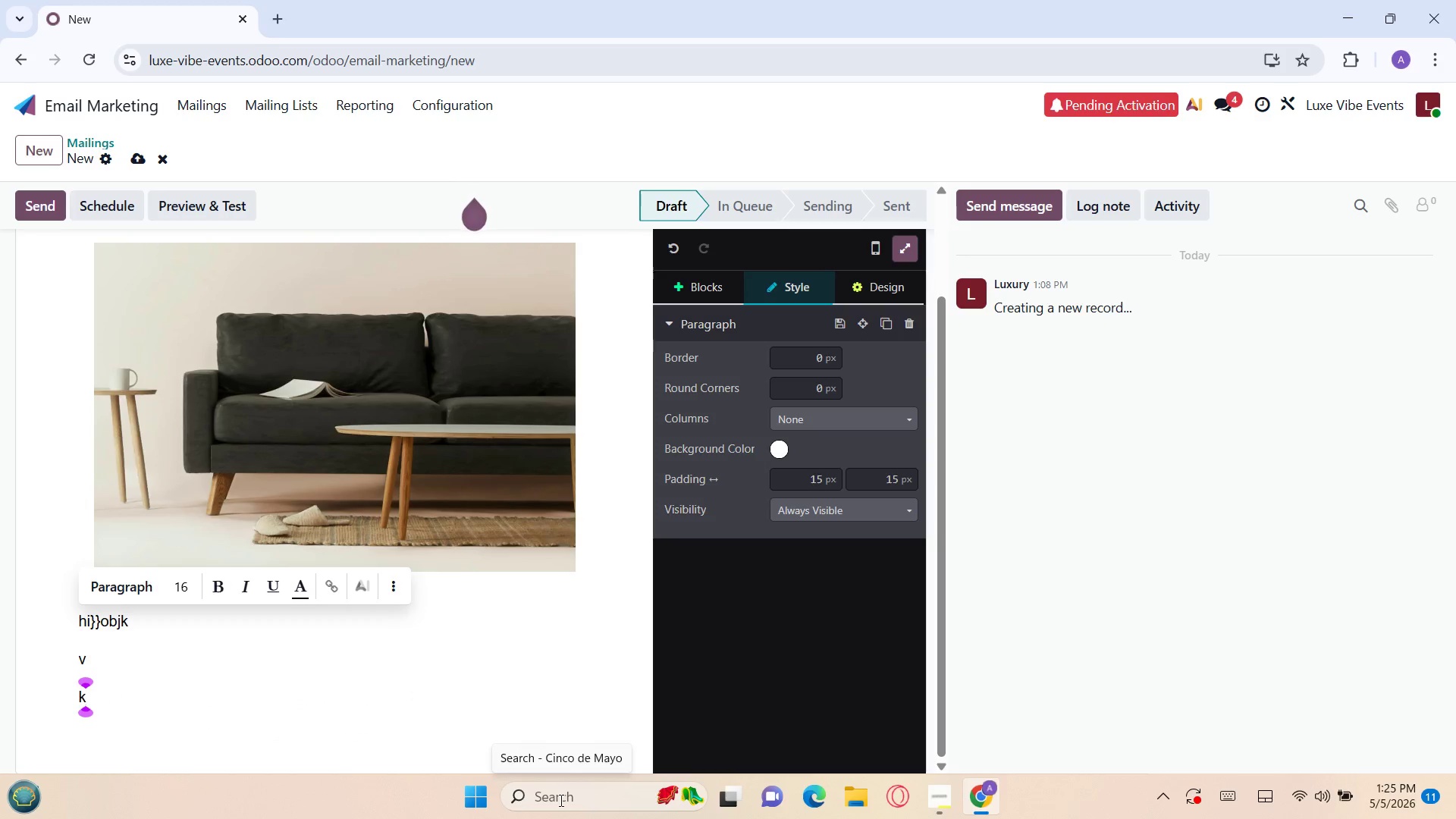 
key(Backslash)
 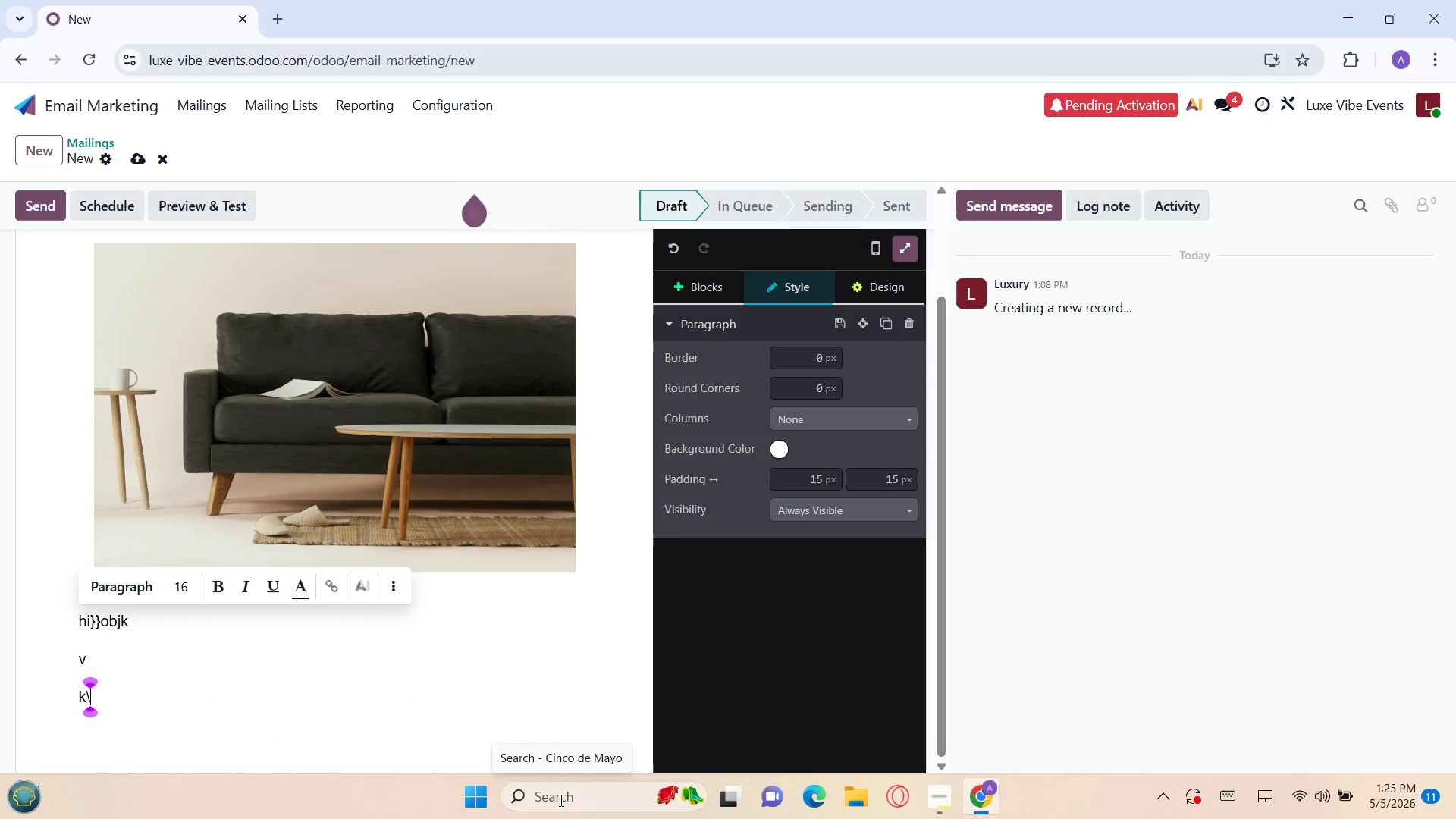 
key(Backslash)
 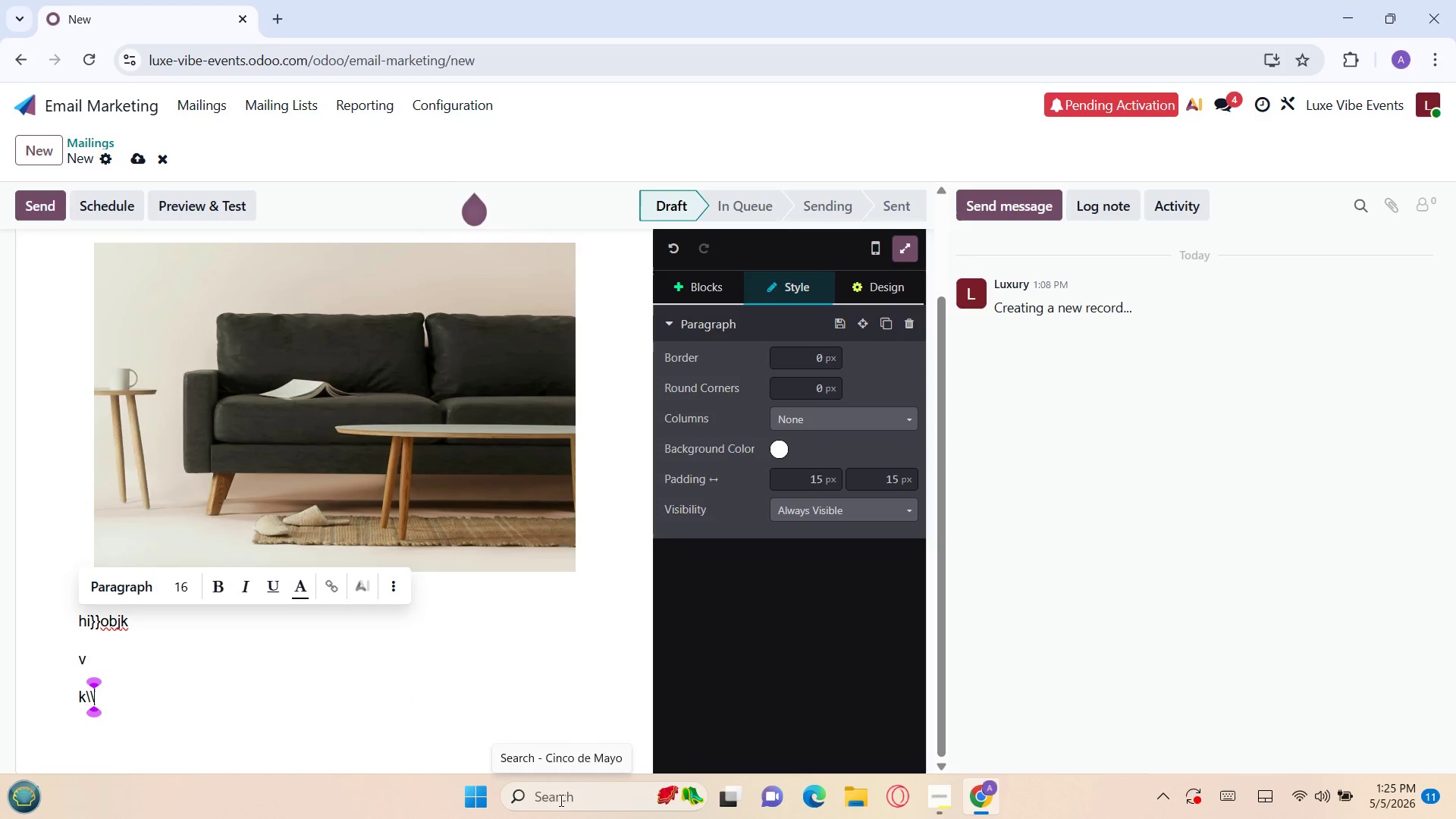 
key(Enter)
 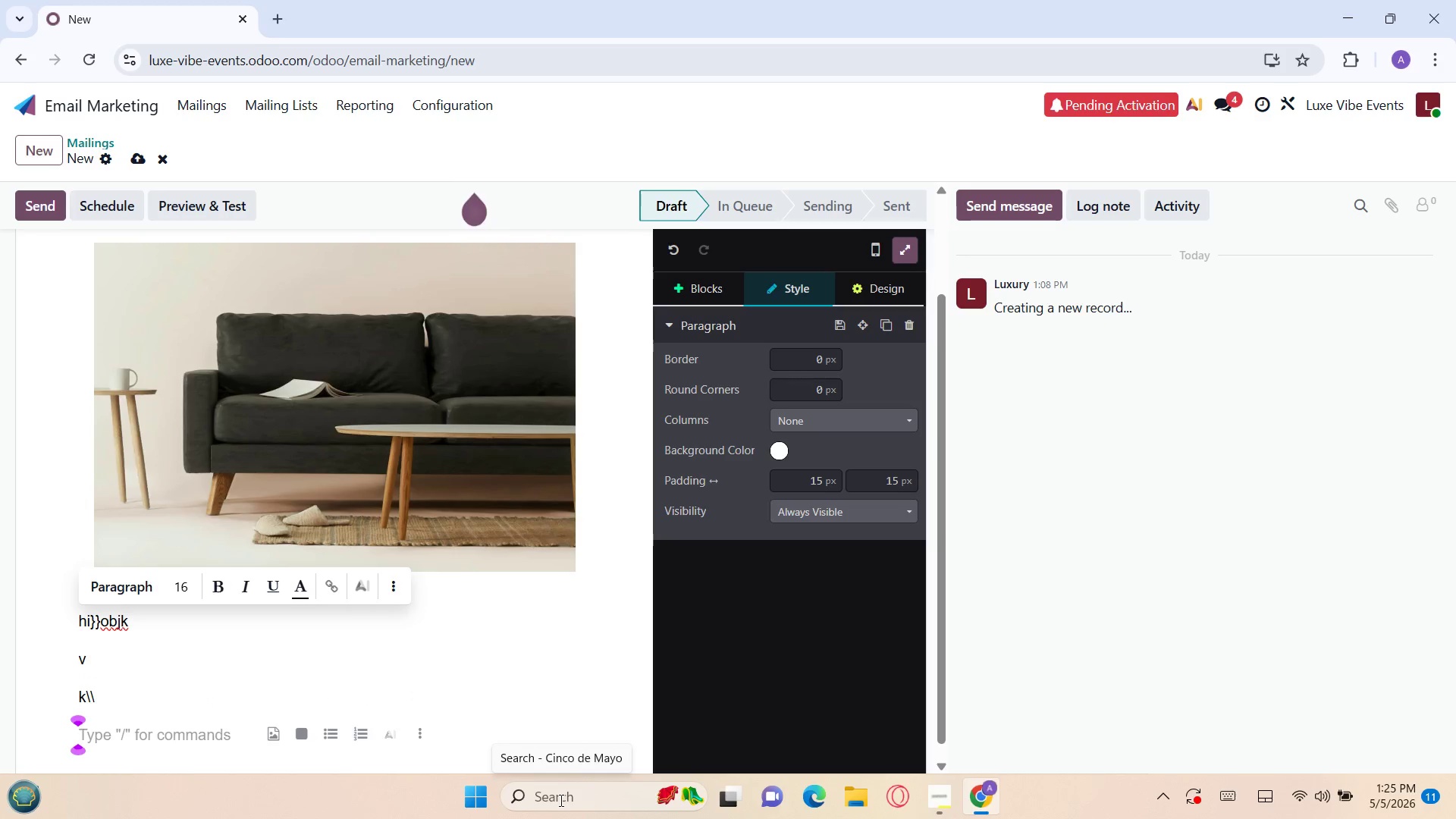 
key(Enter)
 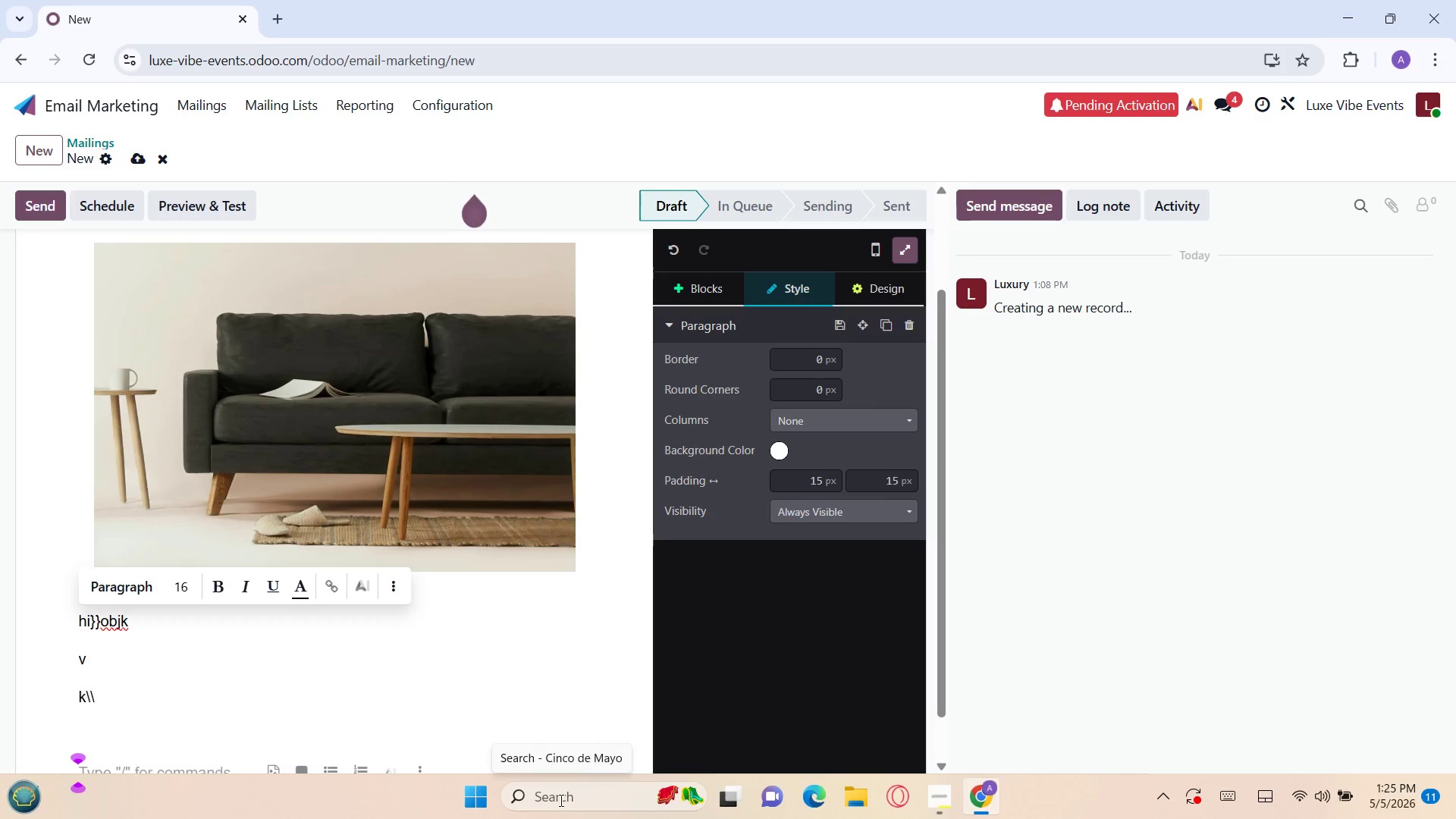 
key(Backspace)
 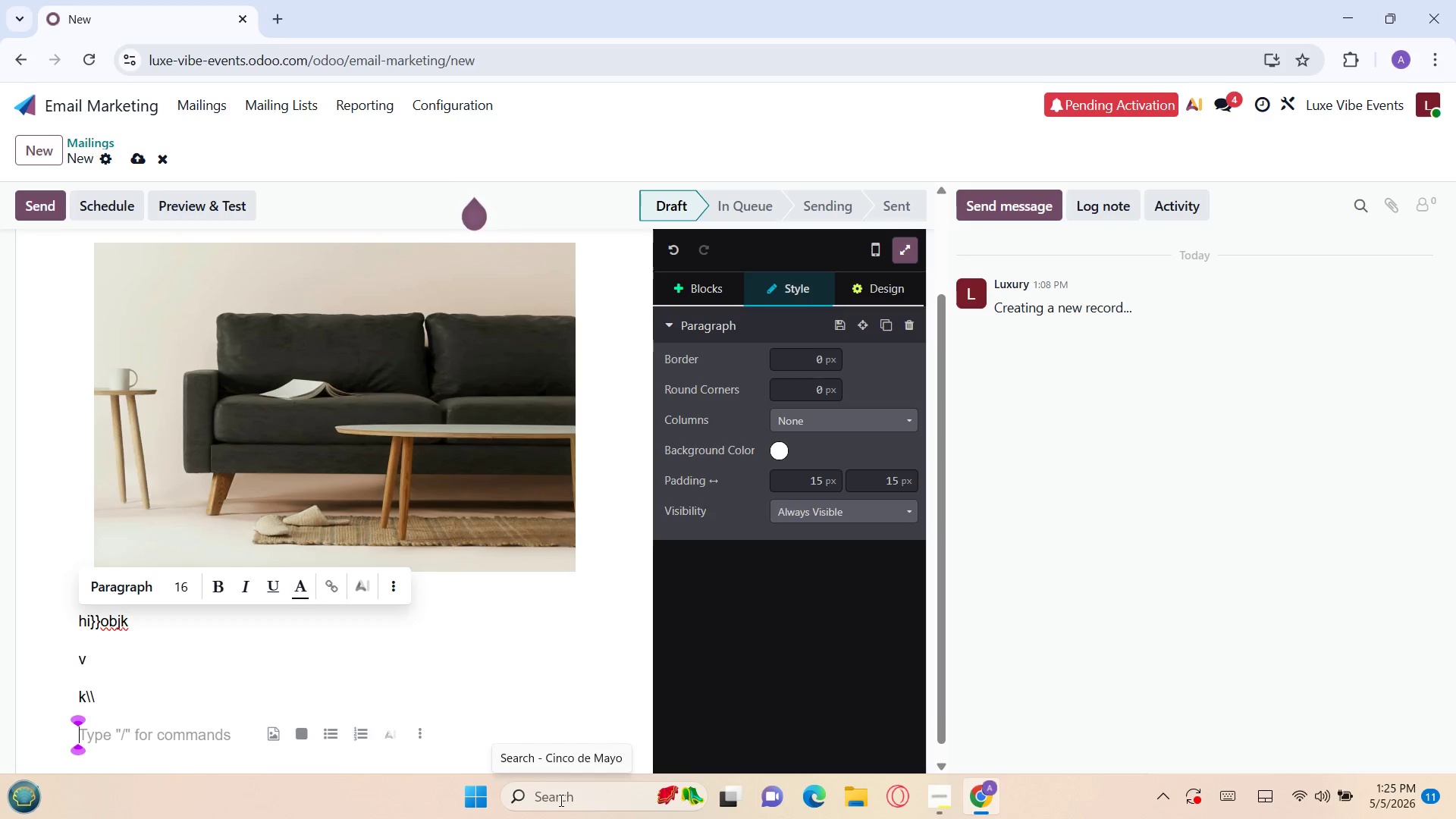 
key(Backspace)
 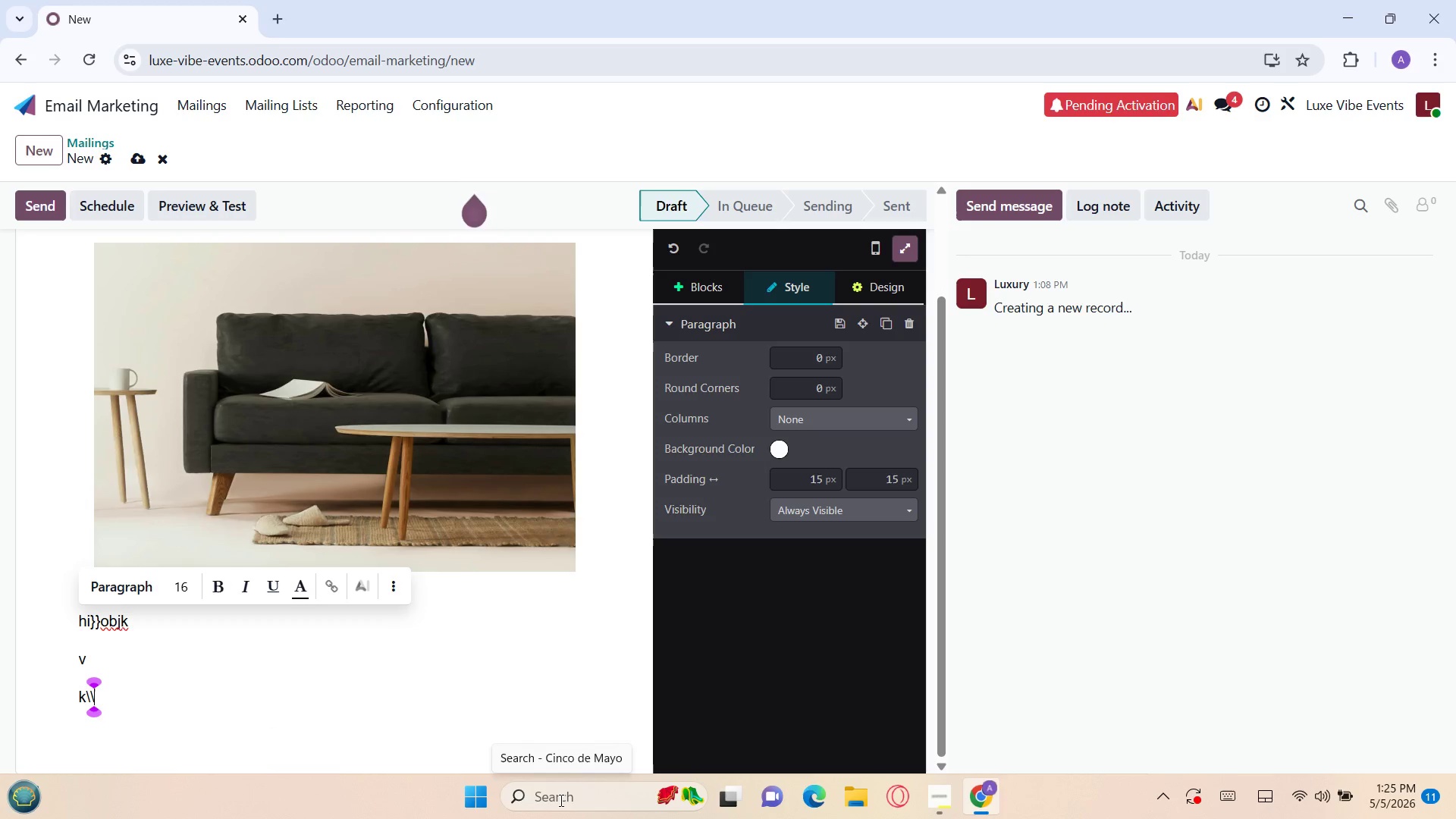 
key(Backspace)
 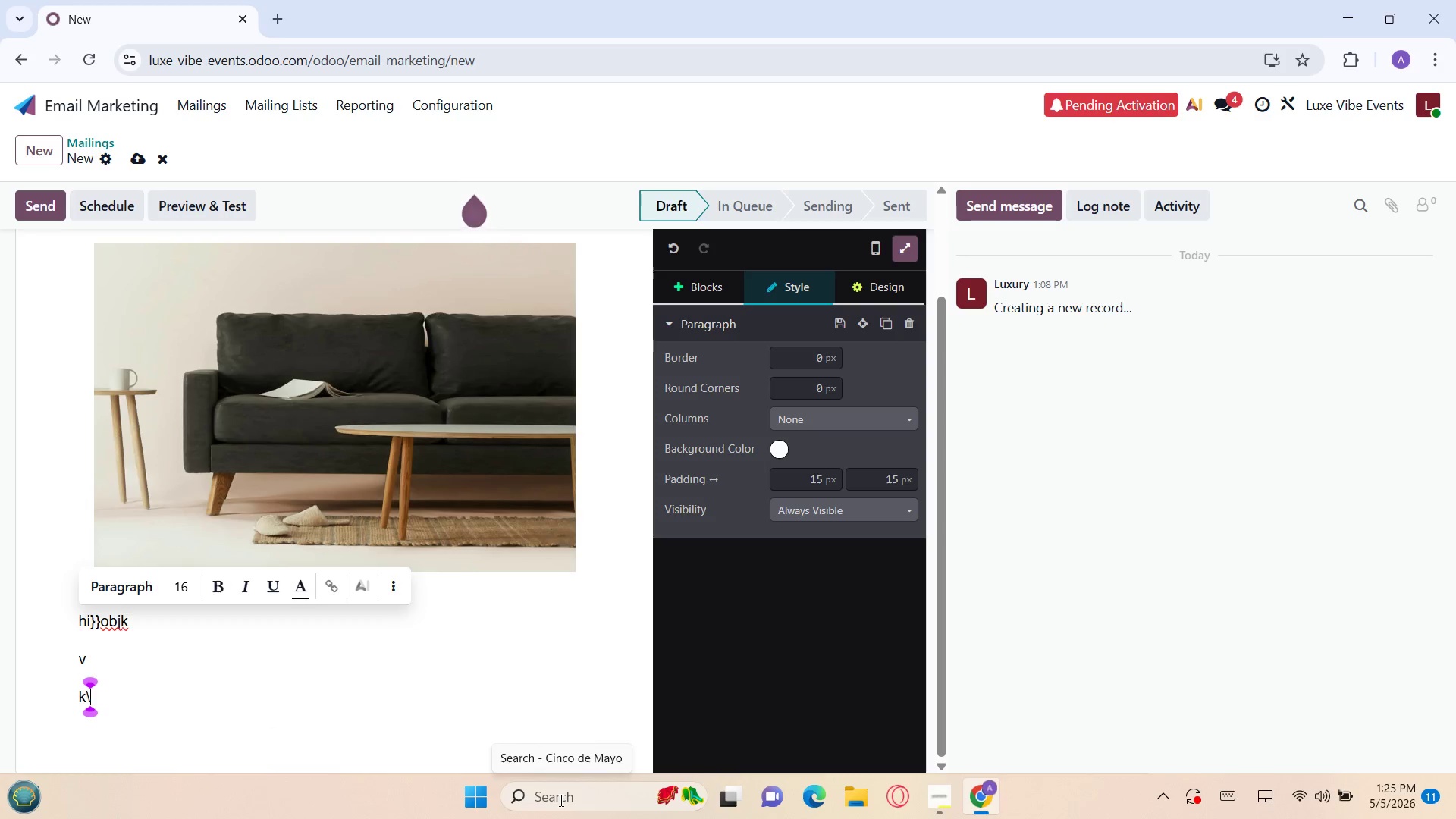 
key(Backspace)
 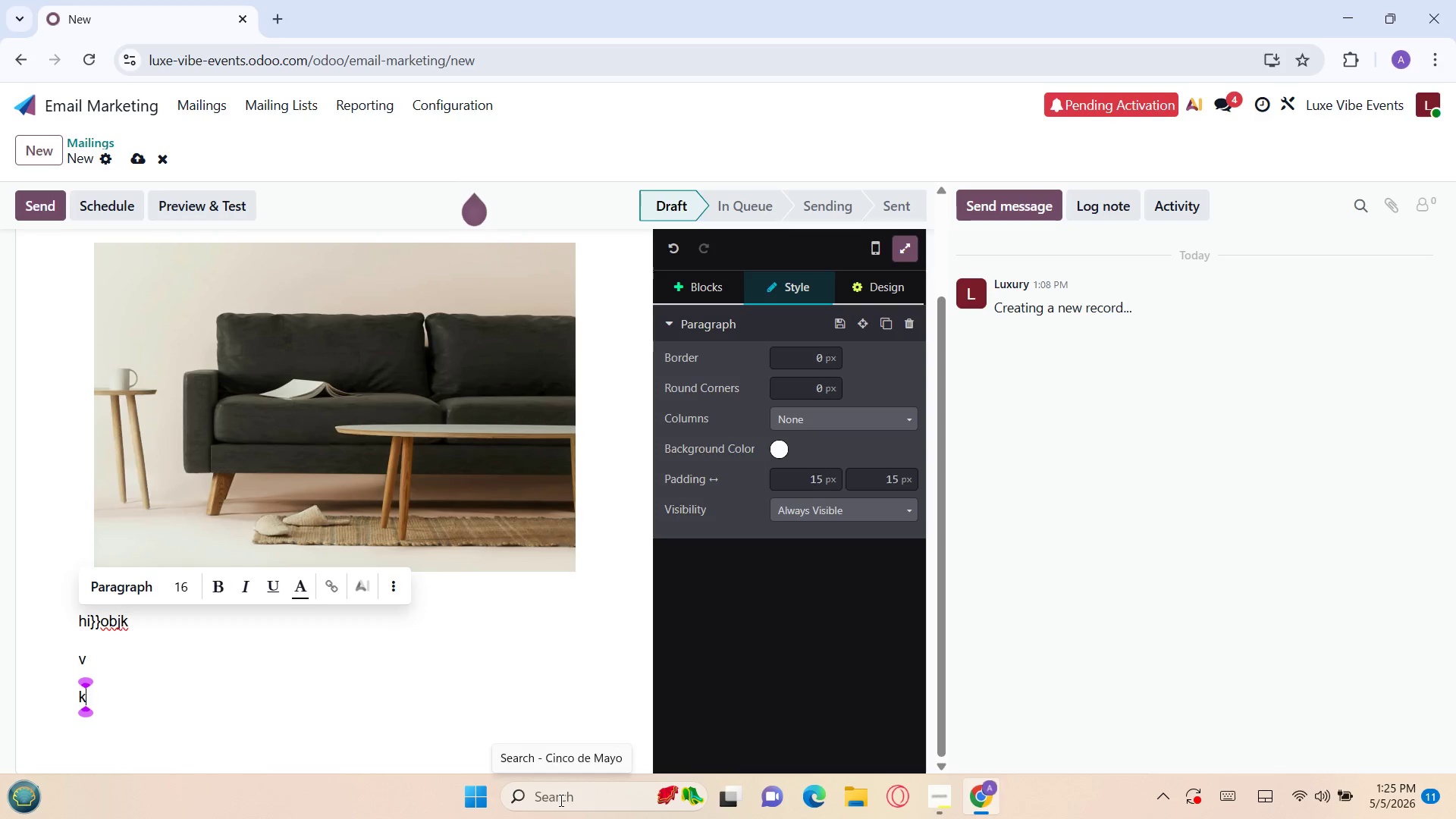 
key(Backspace)
 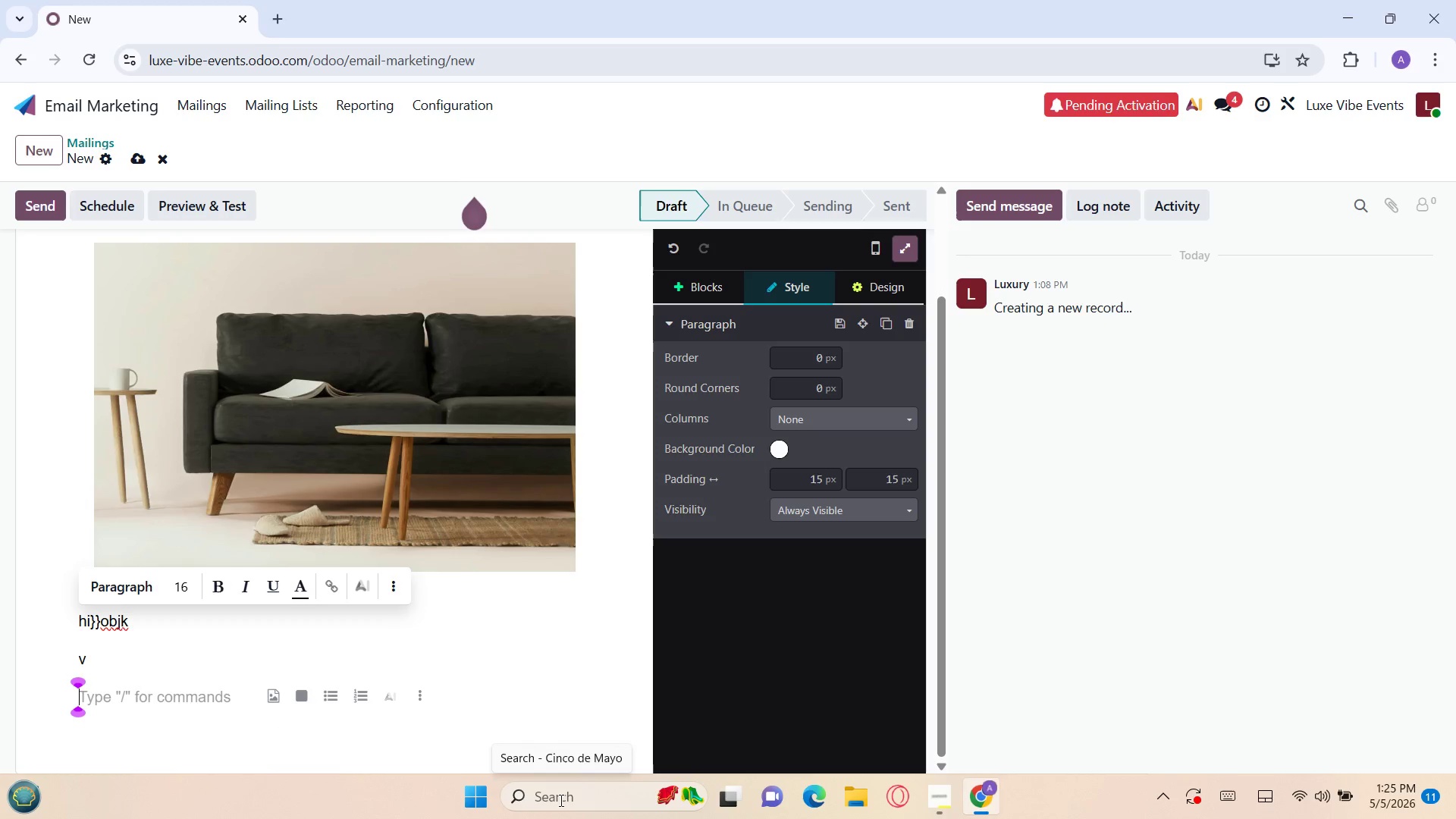 
key(Backspace)
 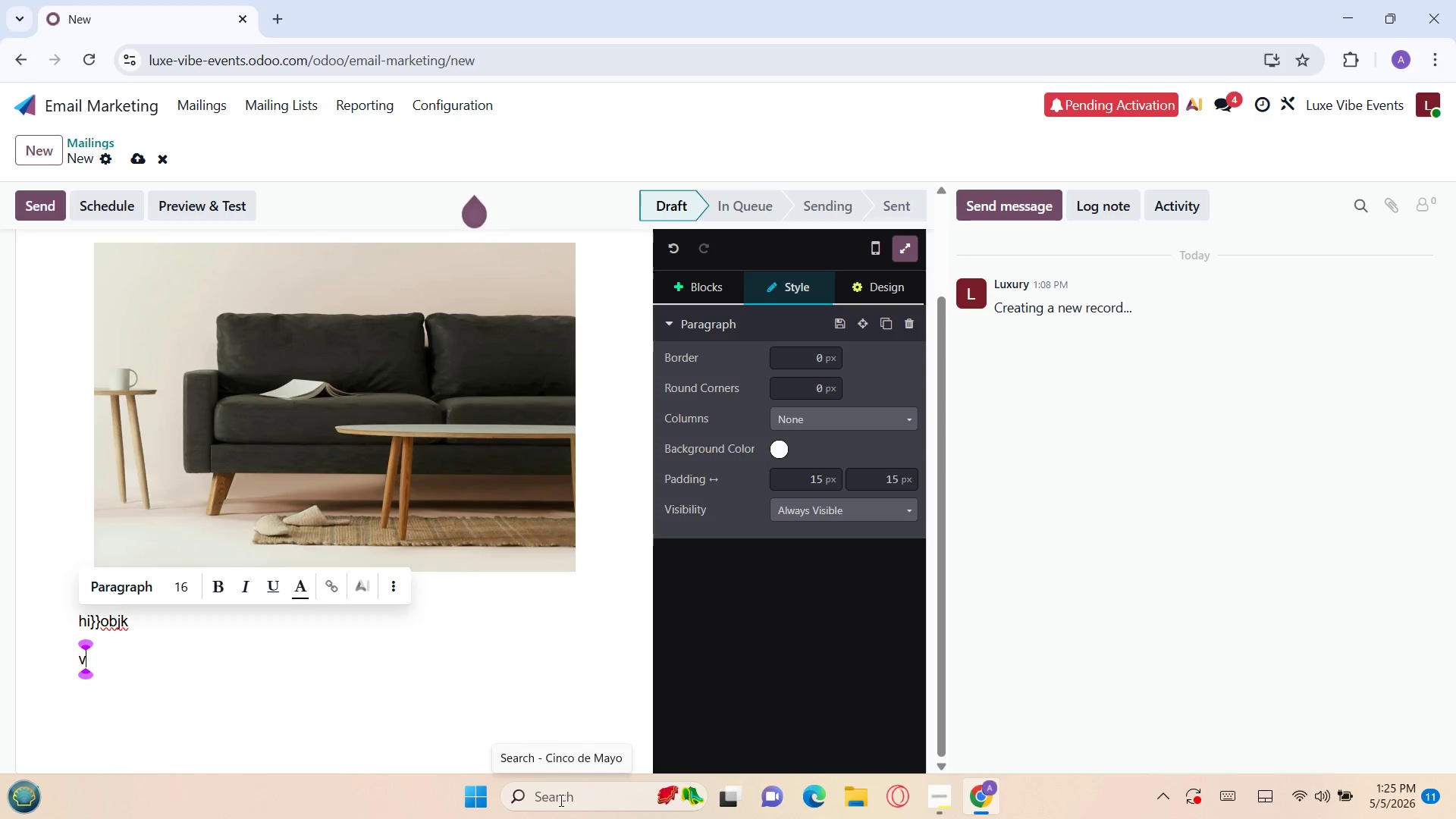 
key(Backspace)
 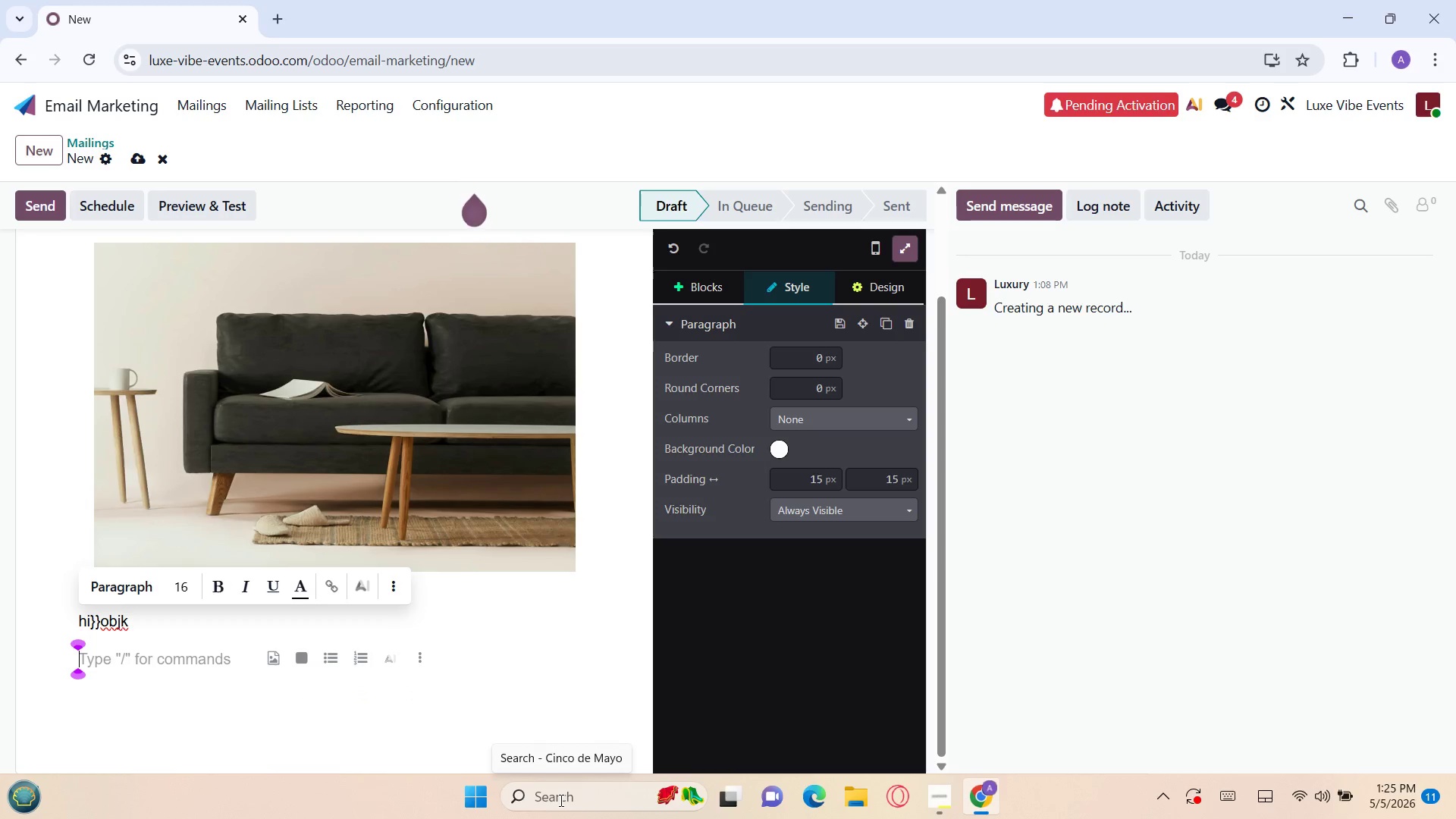 
key(Backspace)
 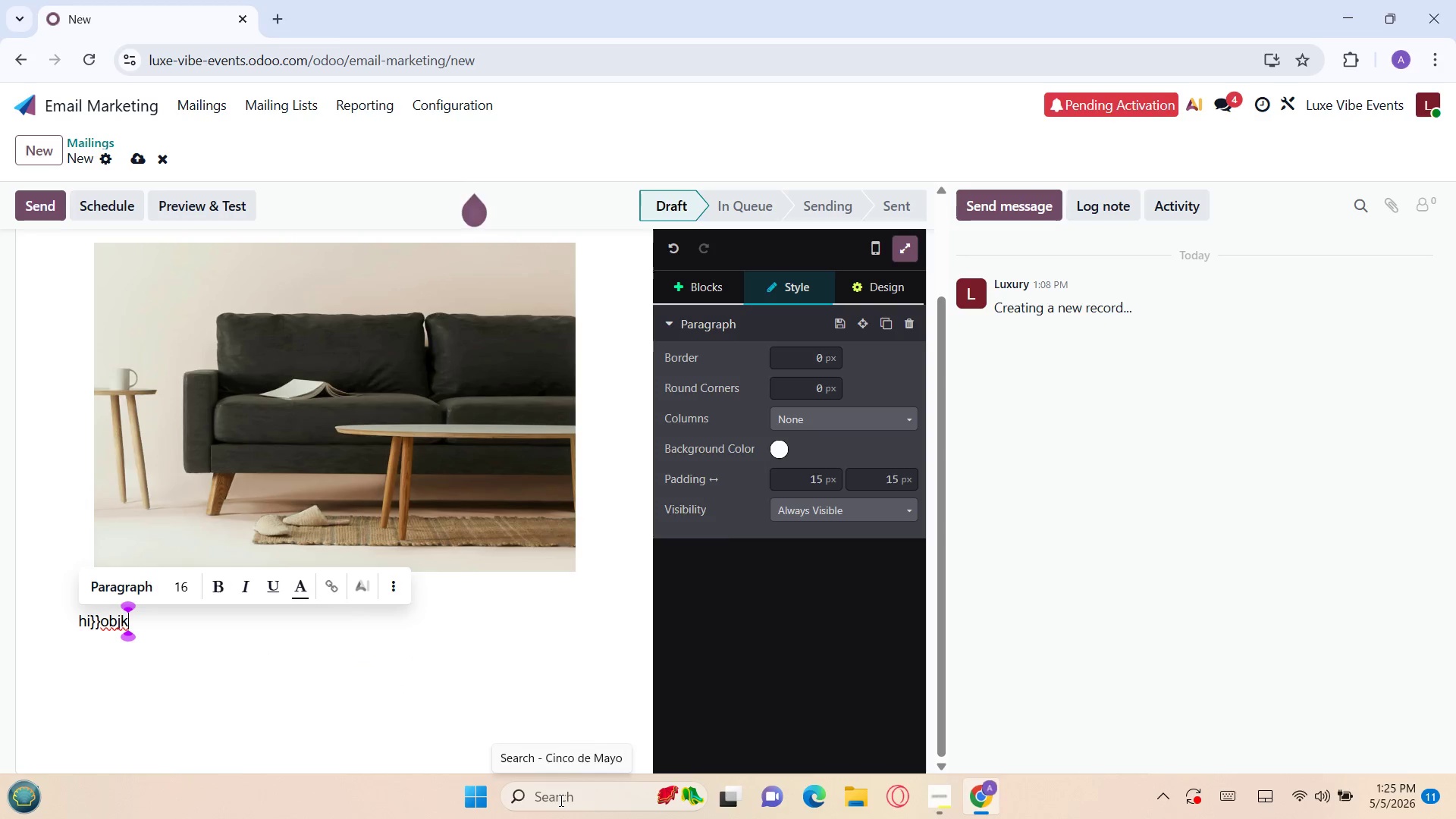 
wait(6.41)
 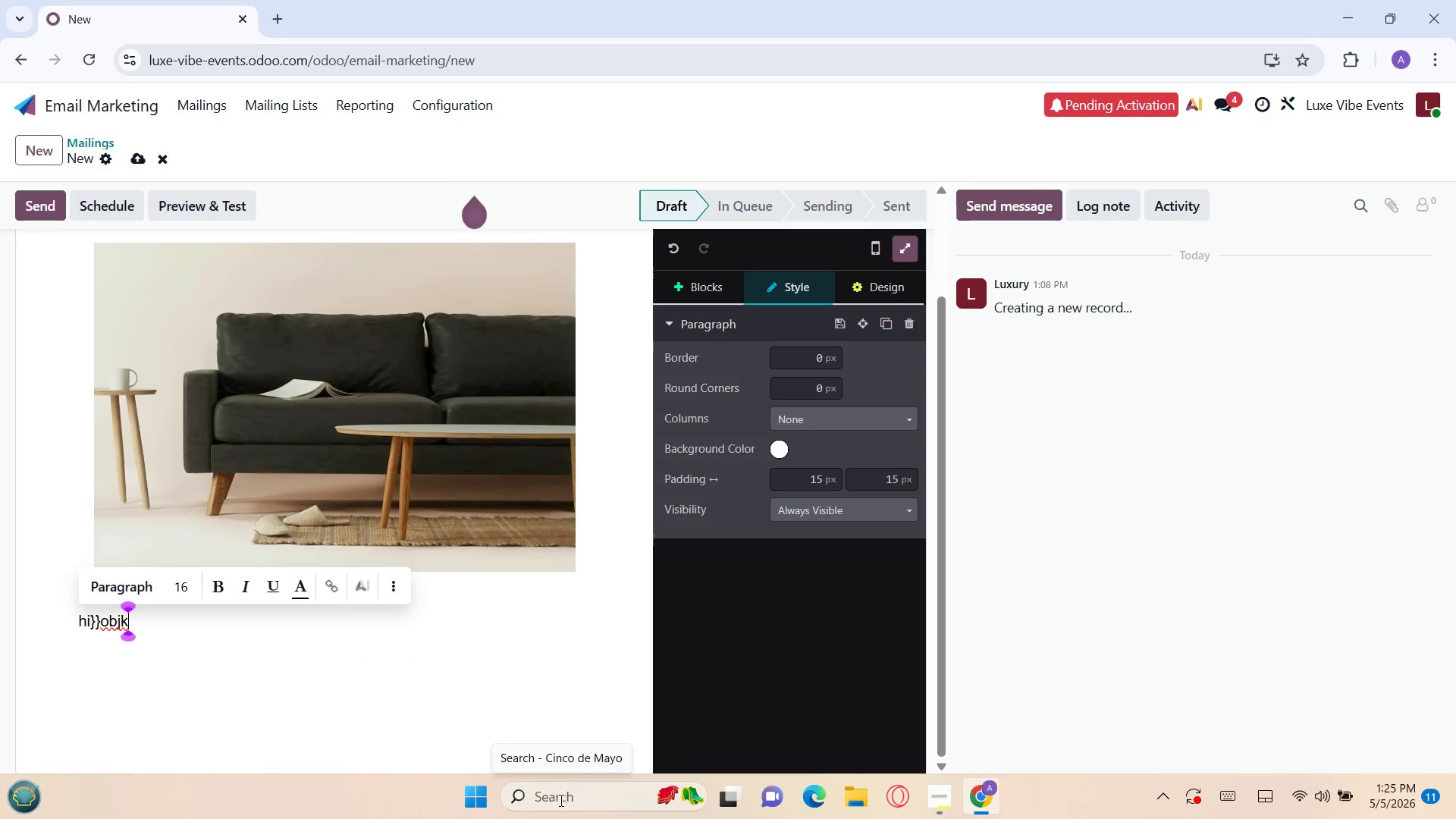 
type(rr)
key(Backspace)
key(Backspace)
type(yy)
key(Backspace)
key(Backspace)
 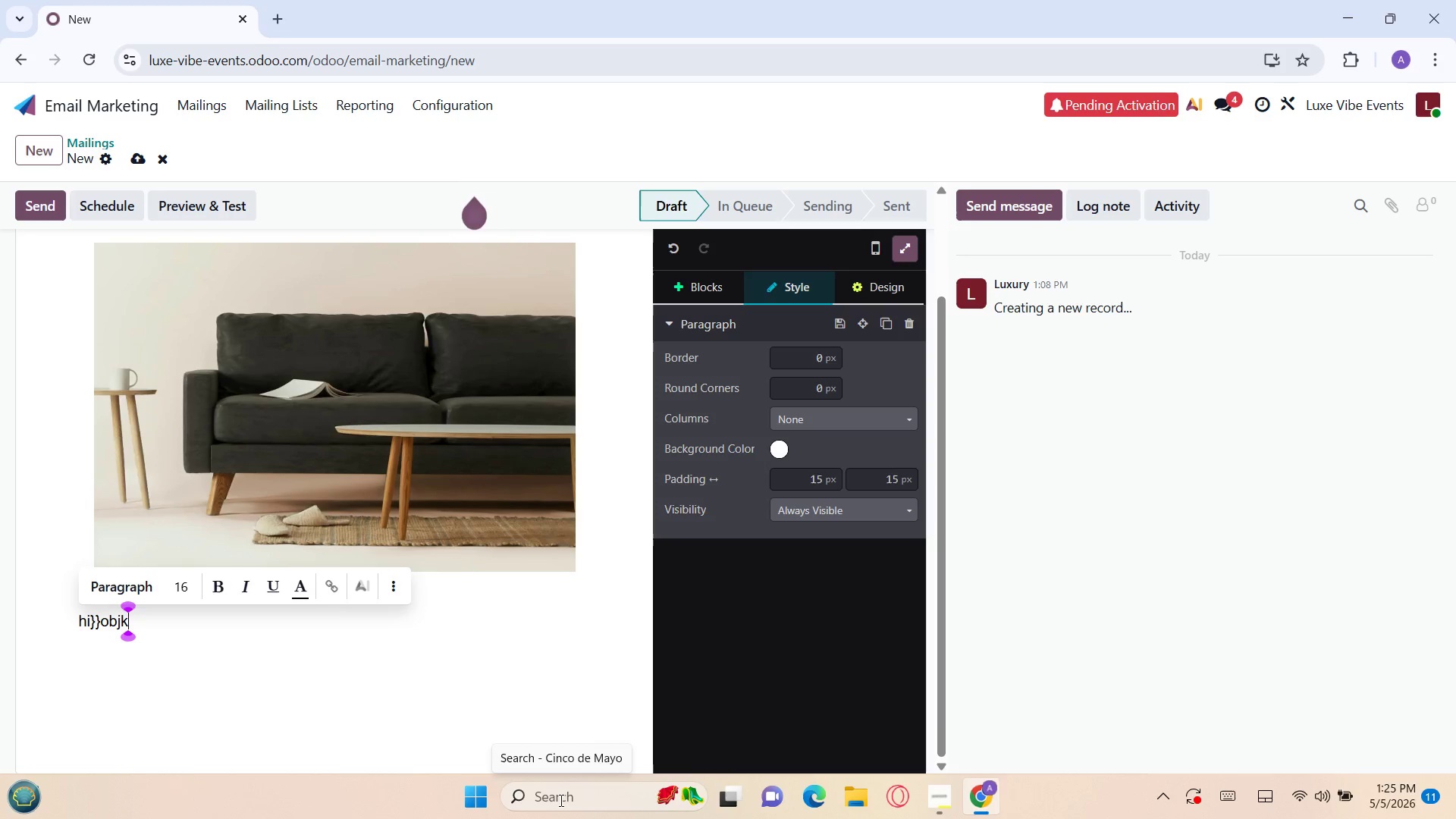 
type(ss)
key(Backspace)
key(Backspace)
type(f)
key(Backspace)
key(Backspace)
type(dd)
key(Backspace)
key(Backspace)
key(Backspace)
type(e)
 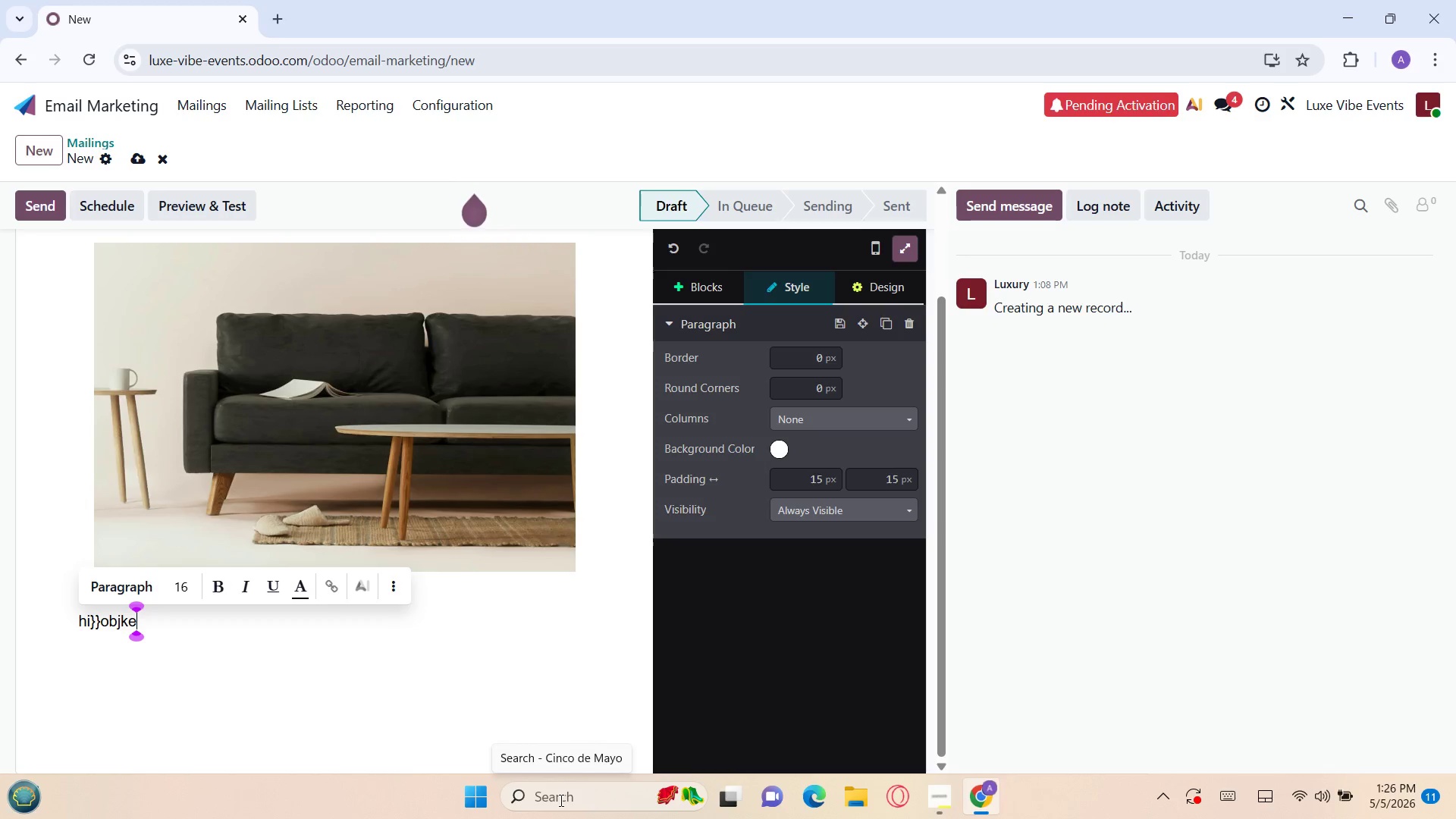 
wait(8.02)
 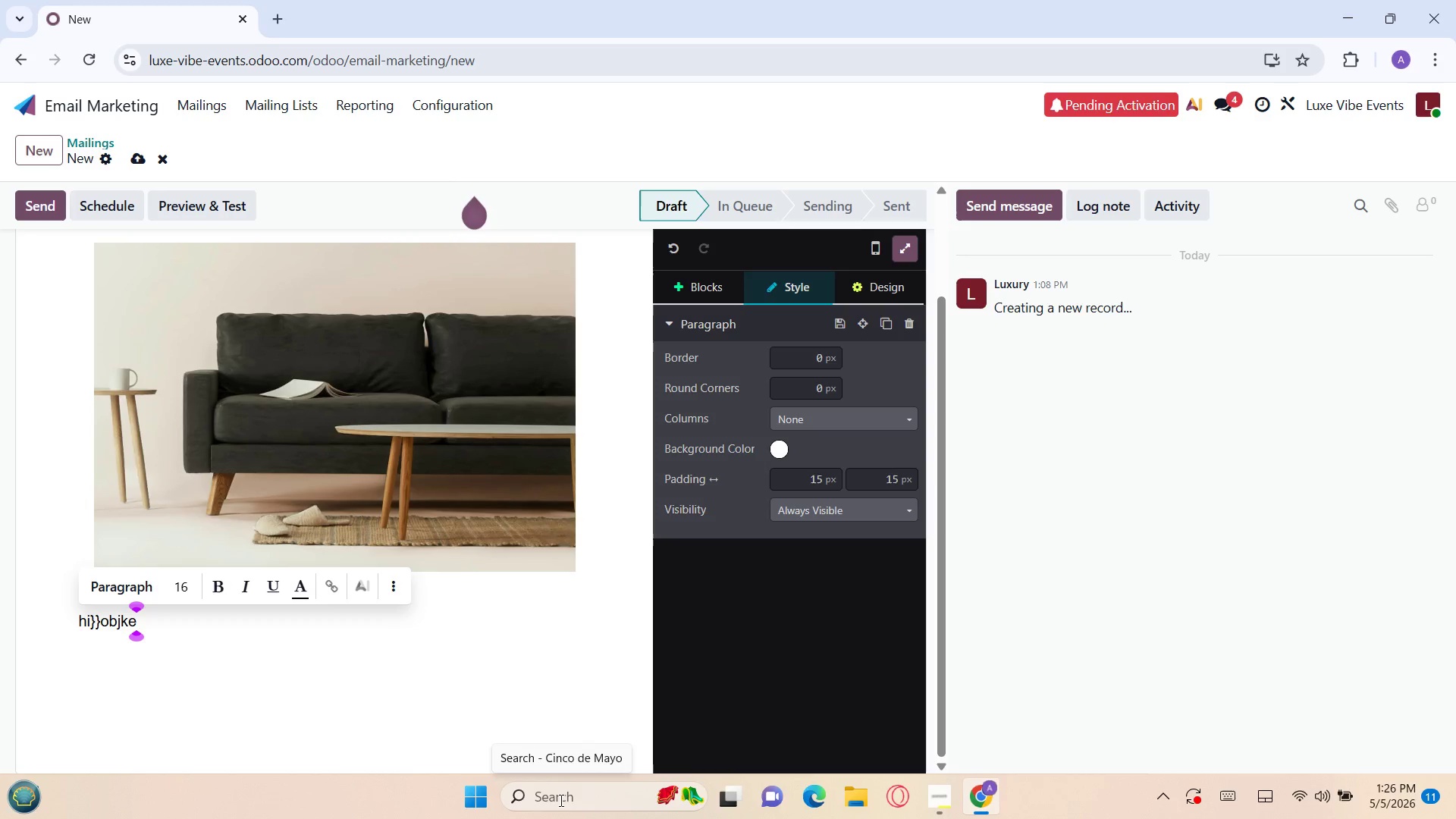 
type(ss)
key(Backspace)
key(Backspace)
 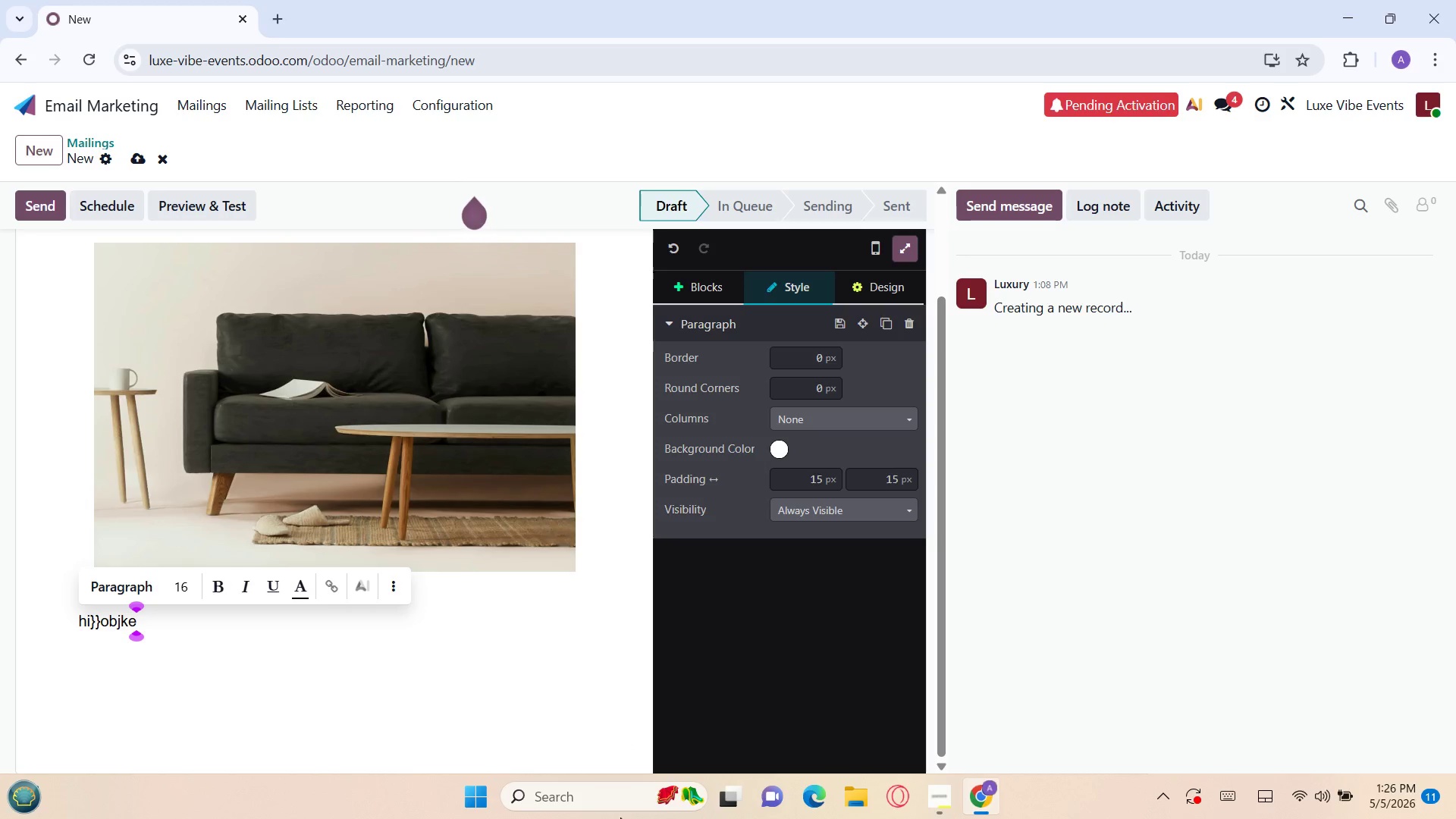 
key(C)
 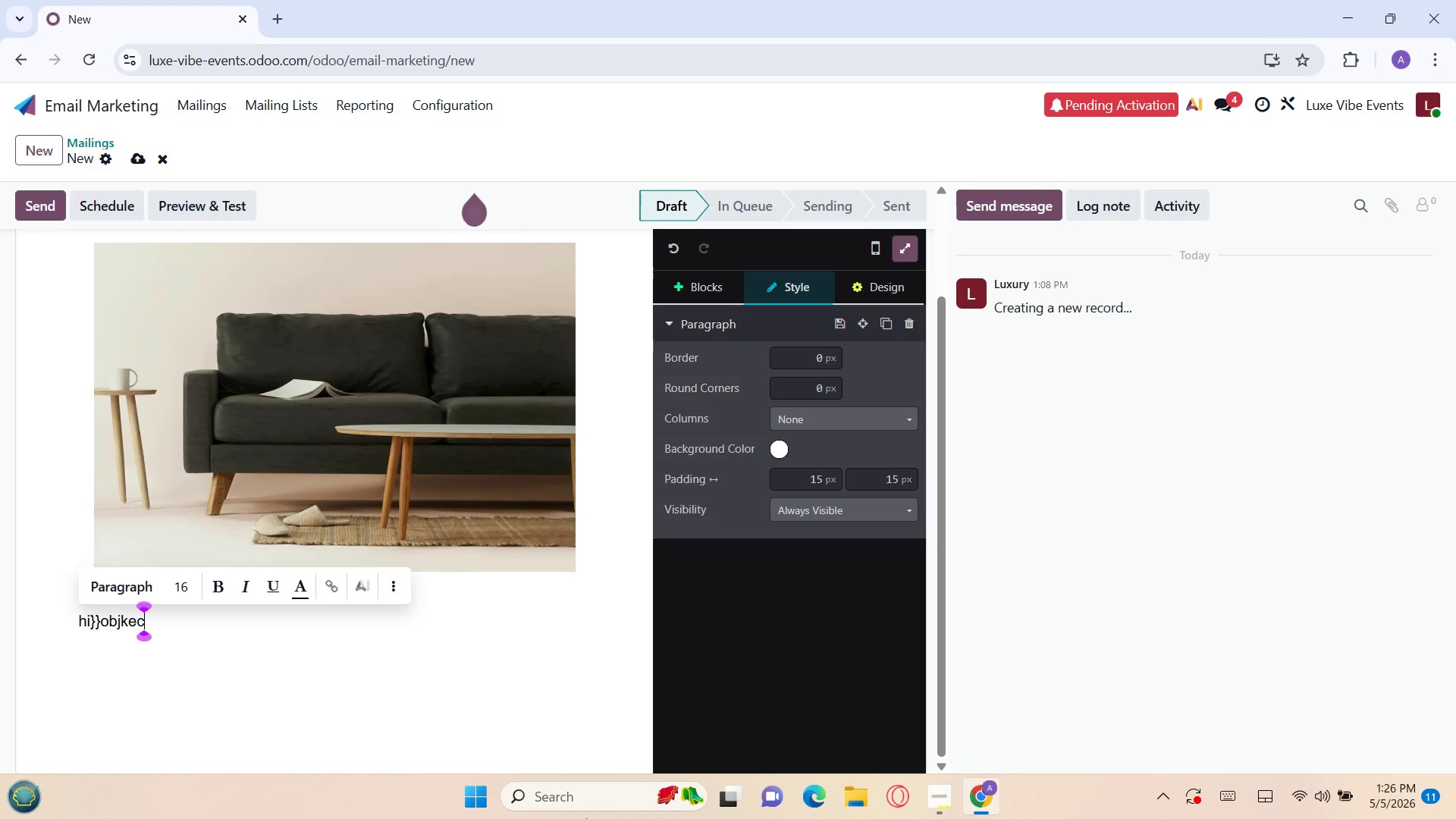 
type(xx)
key(Backspace)
key(Backspace)
type(g)
key(Backspace)
 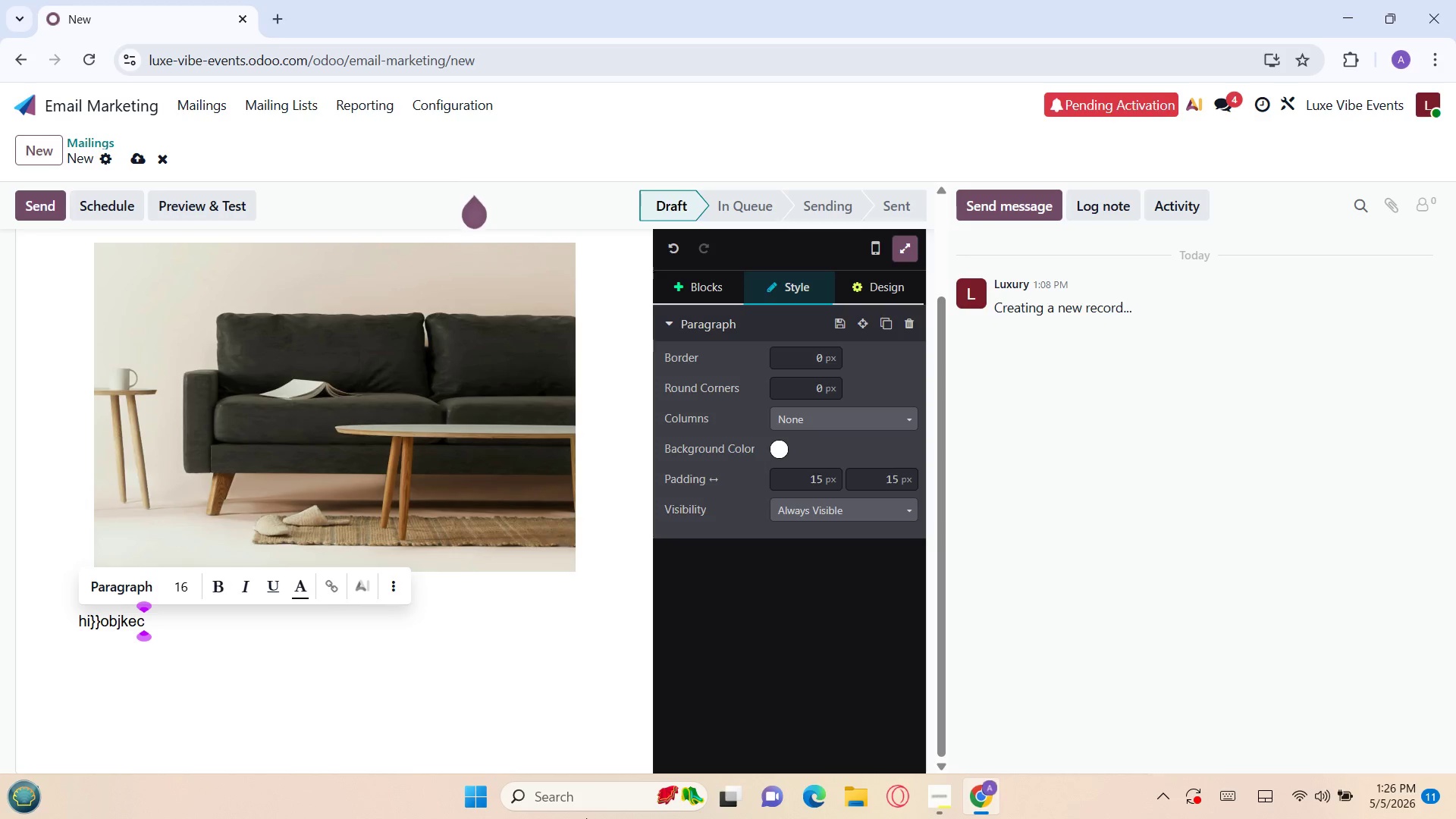 
type(jj)
key(Backspace)
key(Backspace)
type(jj)
key(Backspace)
key(Backspace)
type(kk)
key(Backspace)
key(Backspace)
type(oo)
key(Backspace)
key(Backspace)
type(t)
 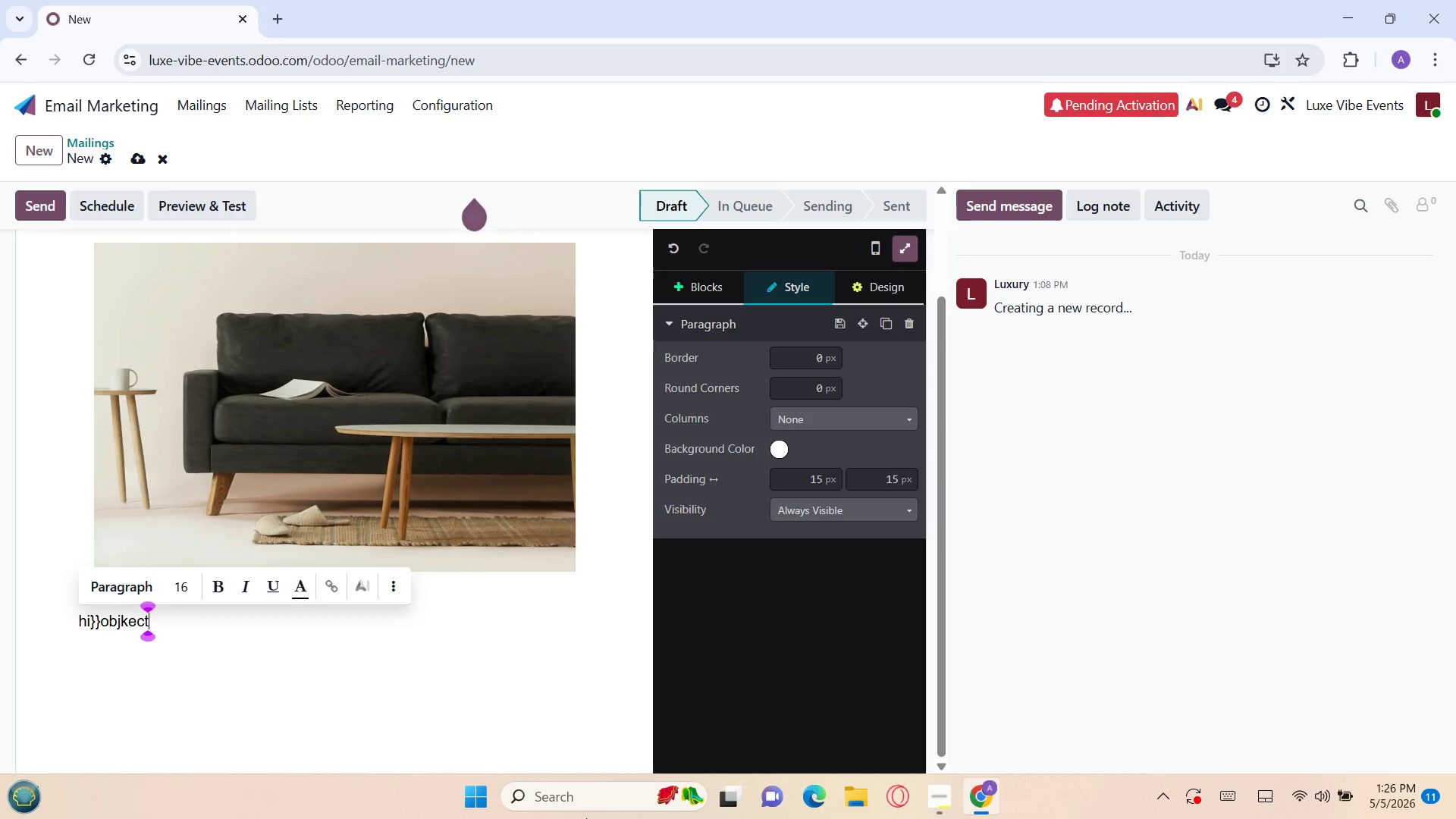 
wait(7.39)
 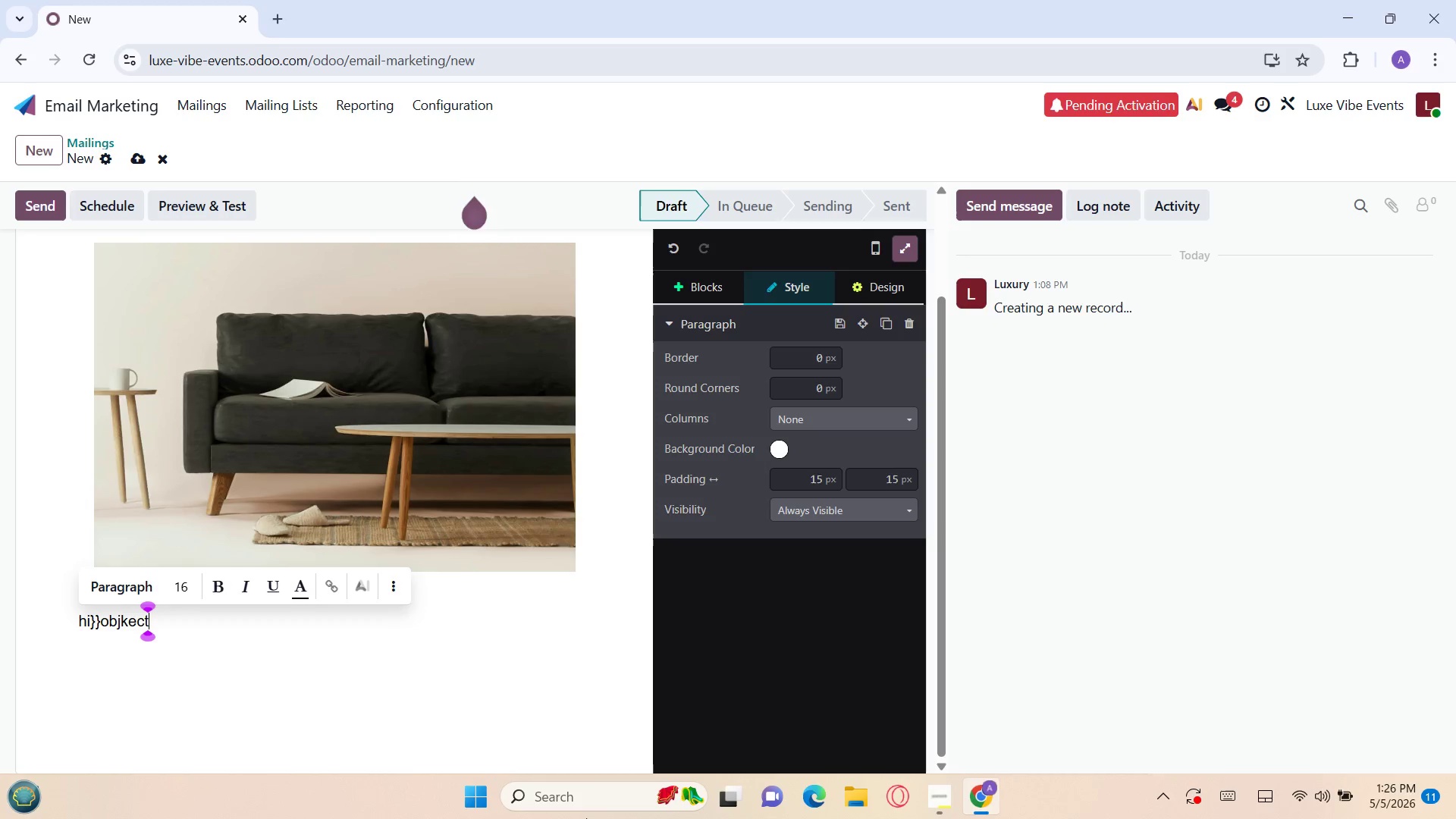 
key(Space)
 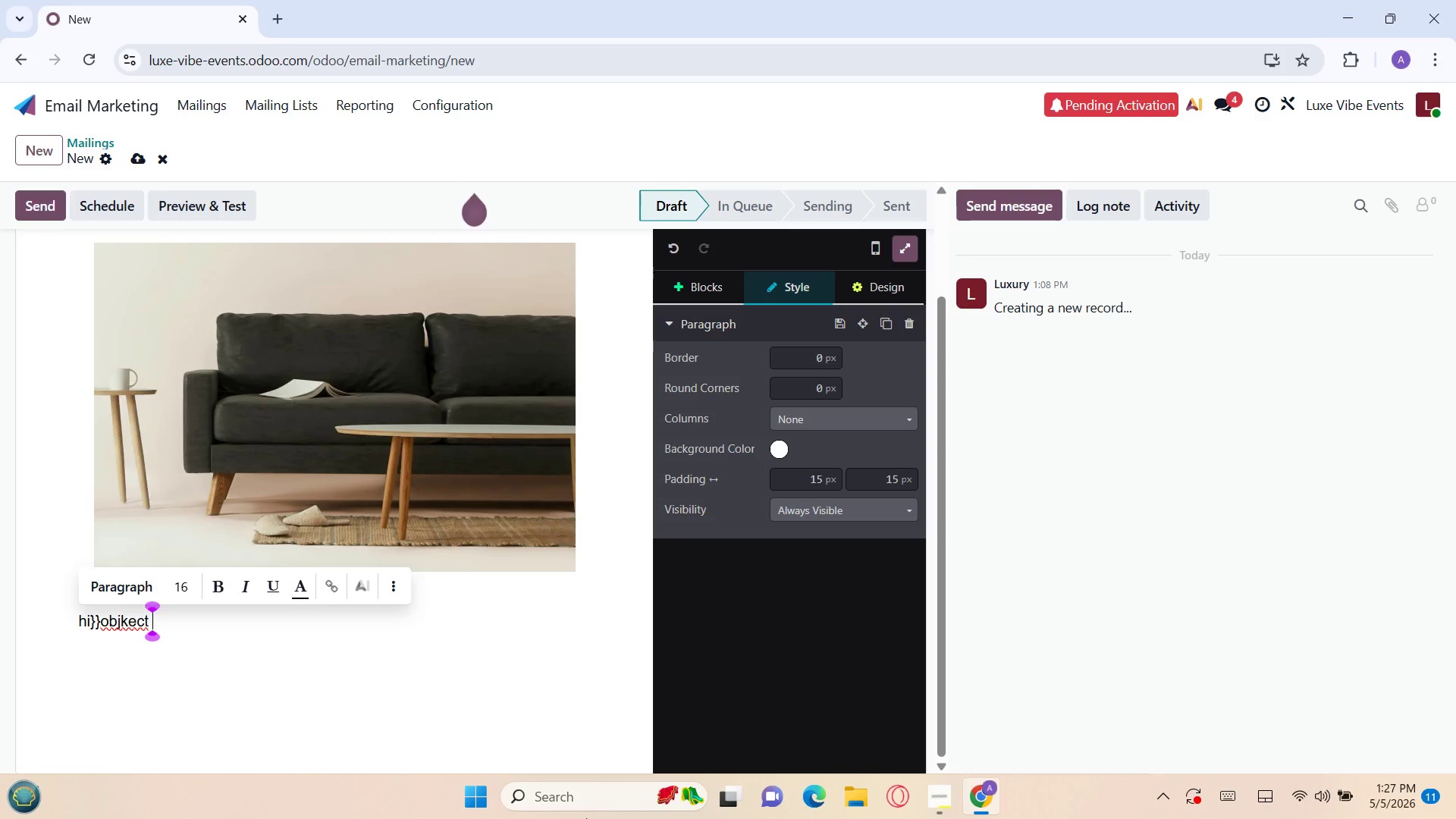 
wait(8.72)
 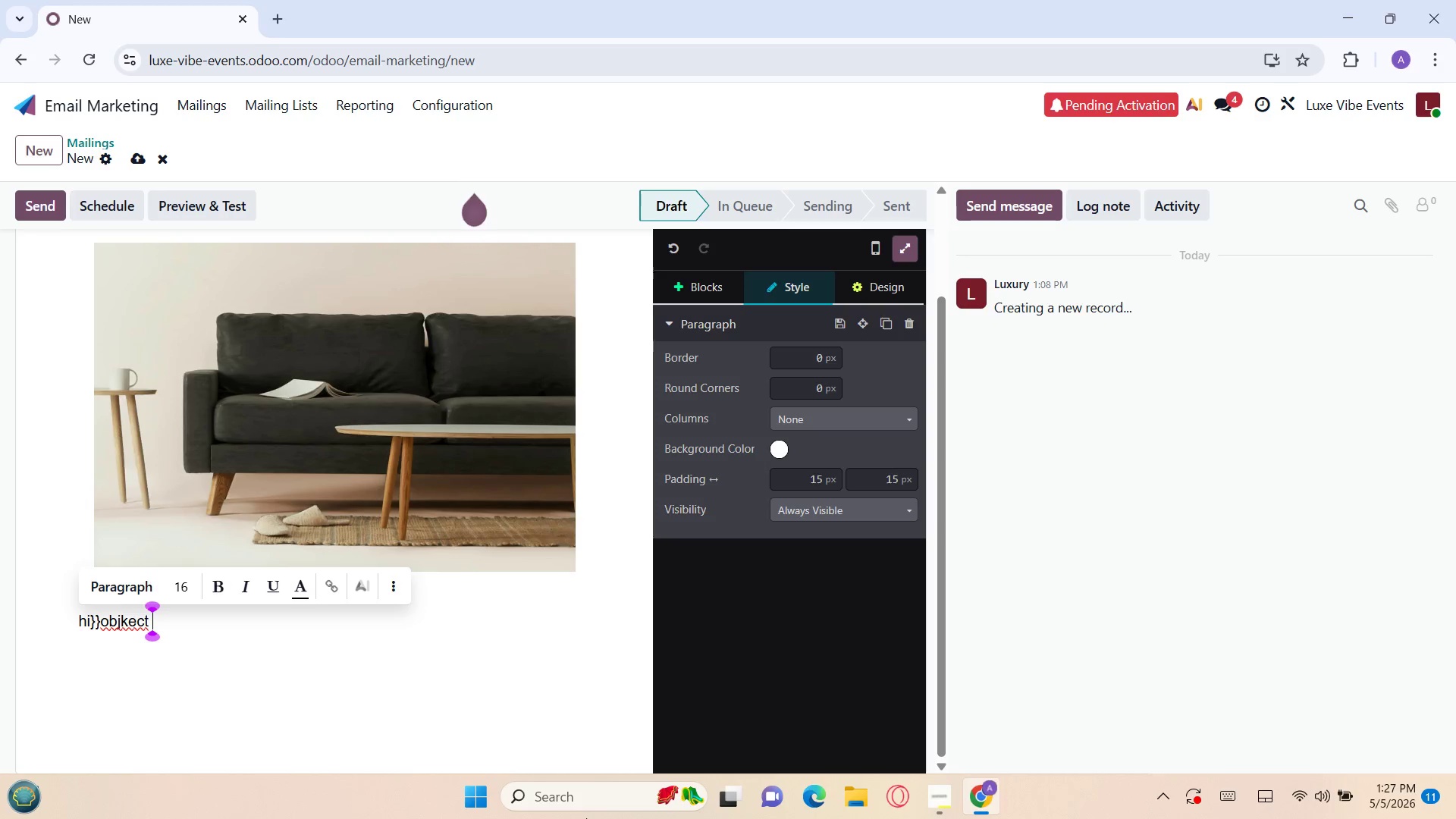 
type(vv)
key(Backspace)
key(Backspace)
type(bb)
 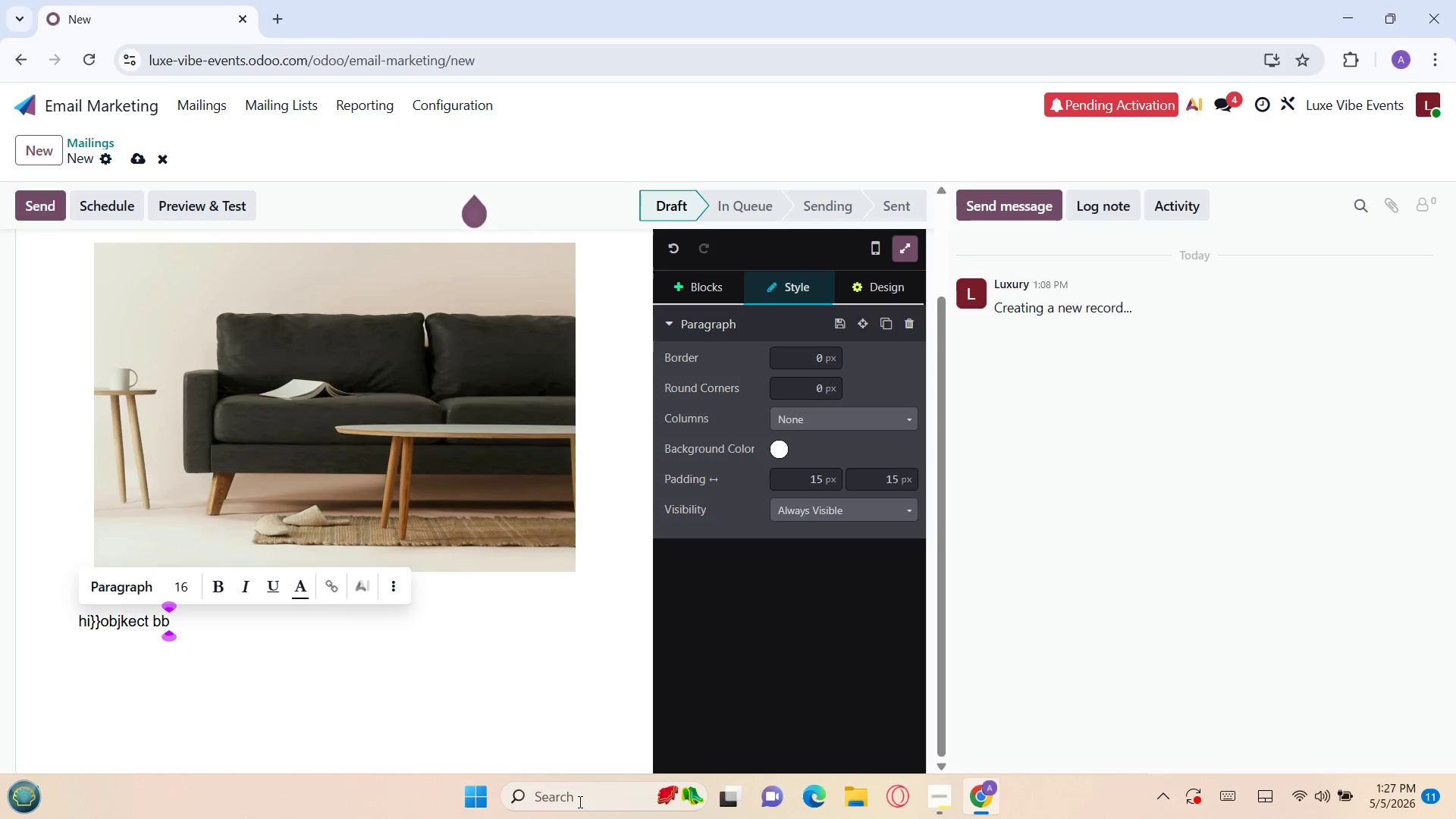 
key(Backspace)
 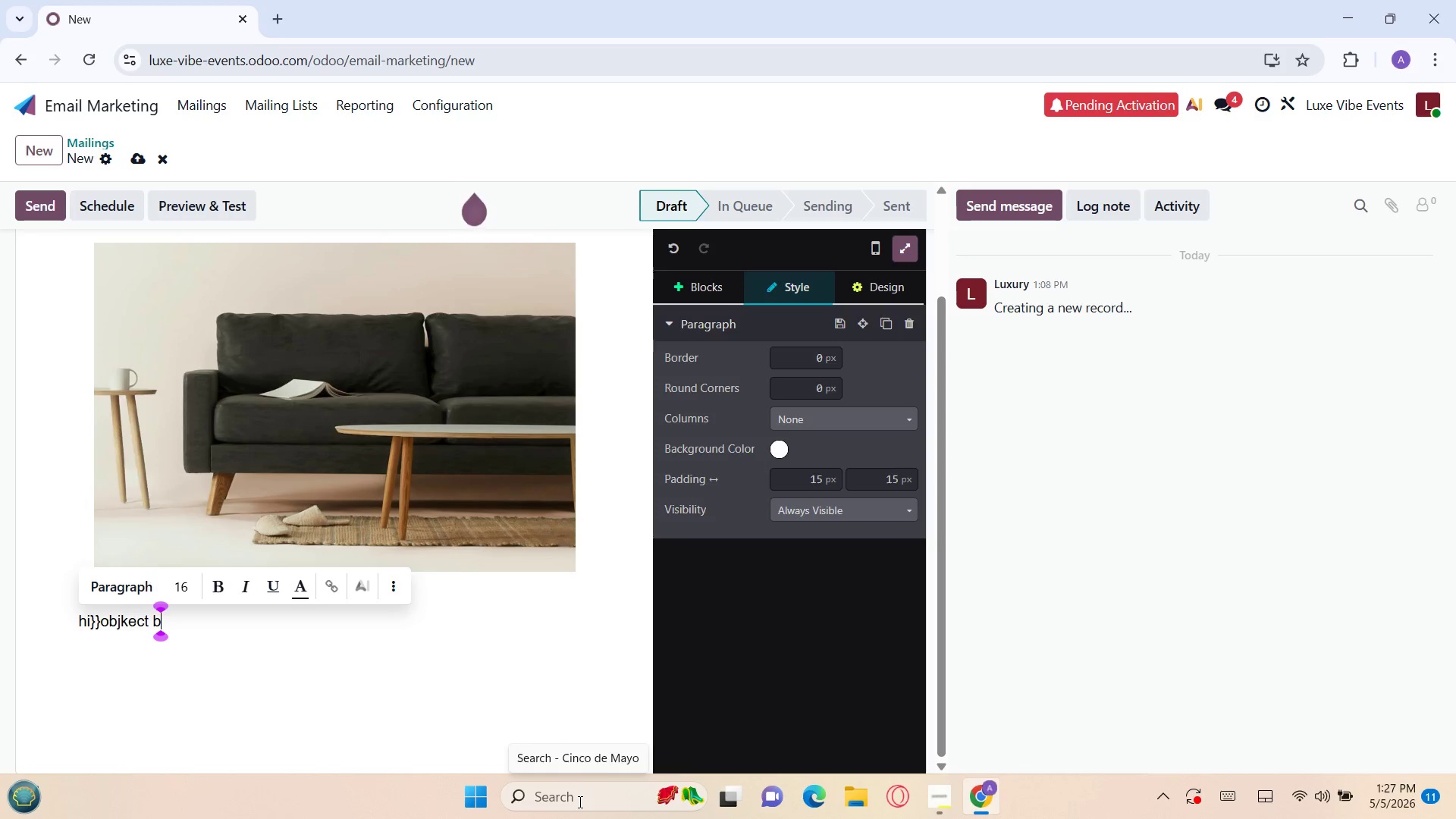 
key(Backspace)
 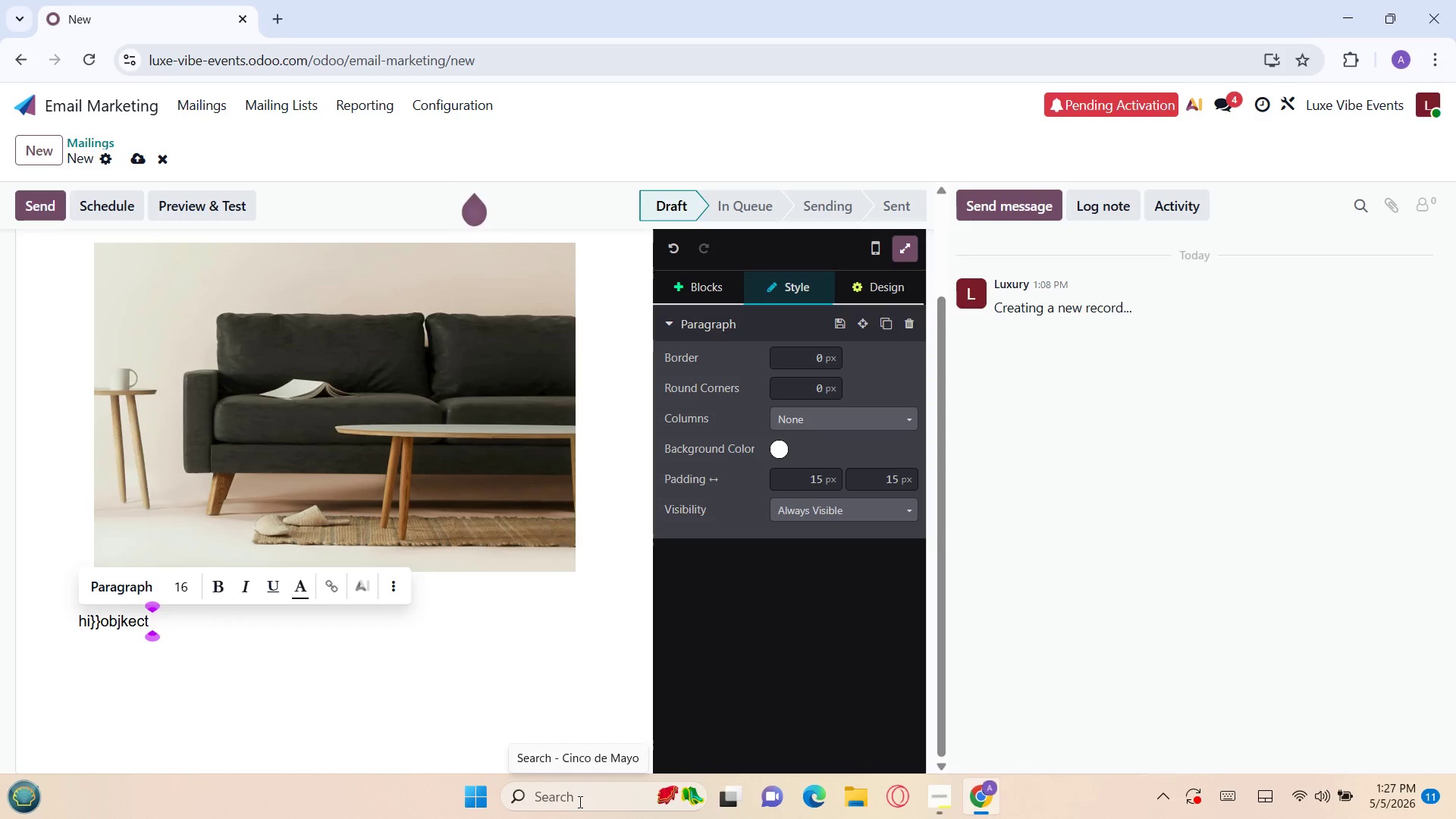 
key(X)
 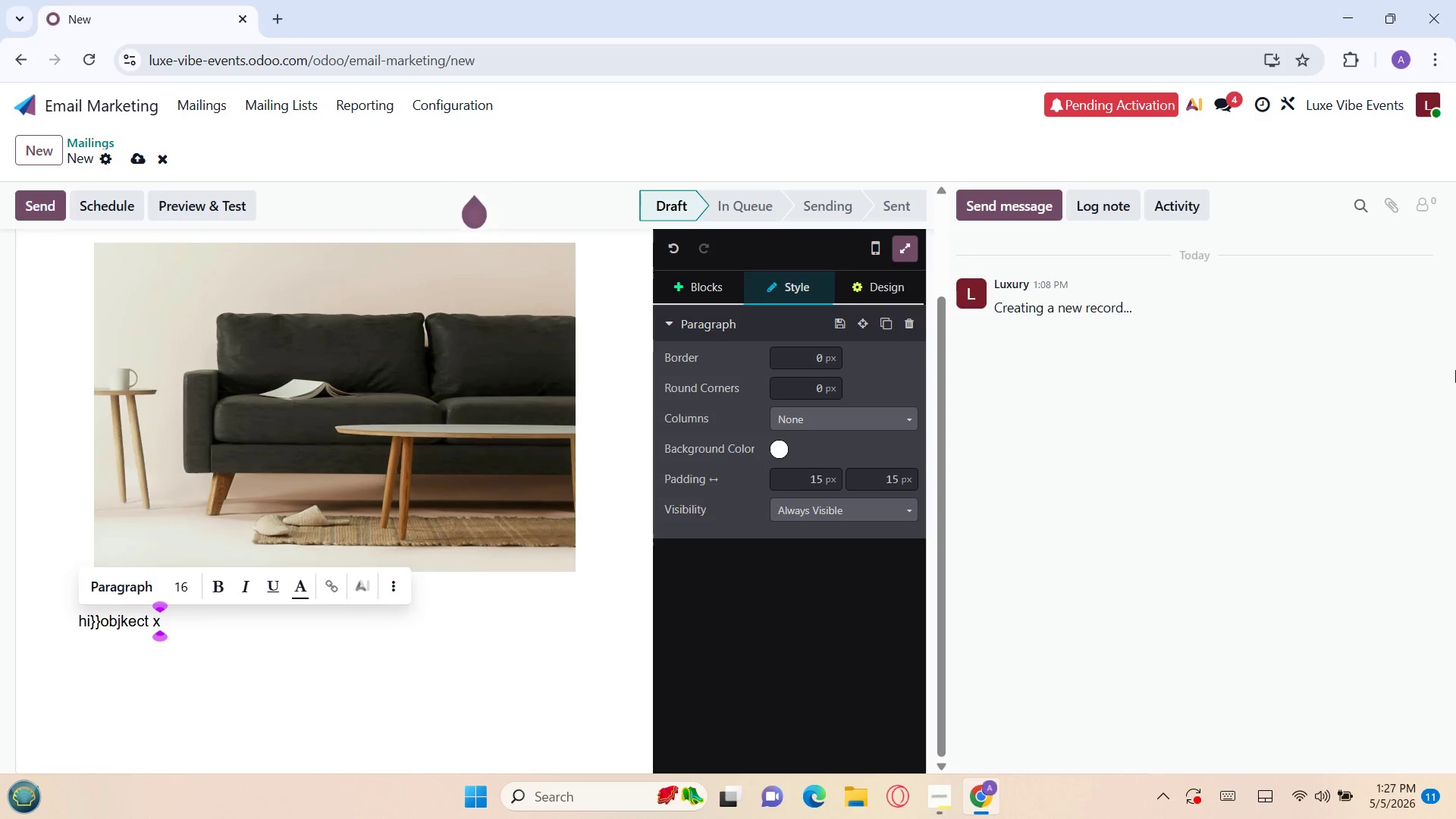 
key(Backspace)
 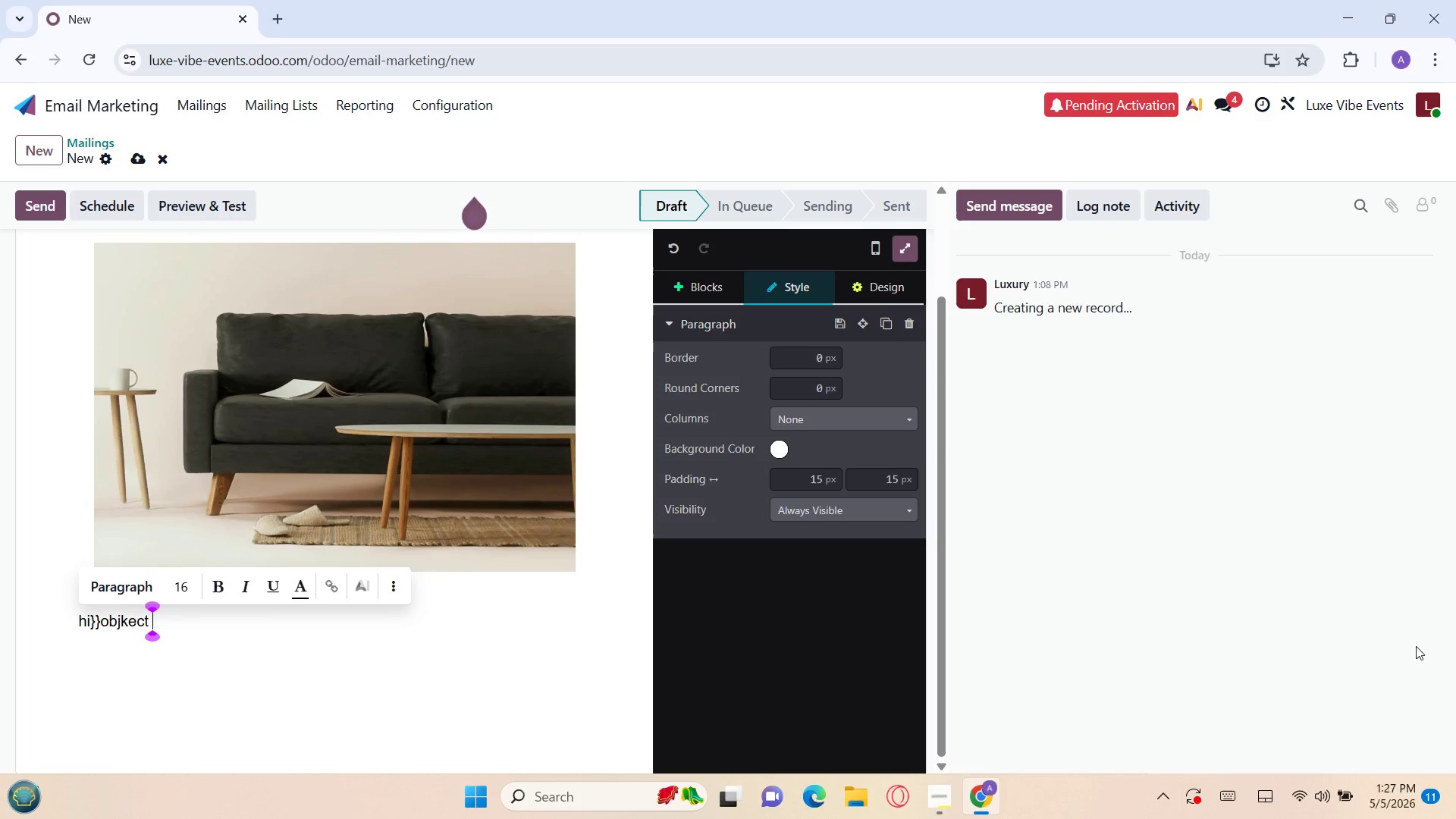 
type(uu)
key(Backspace)
key(Backspace)
 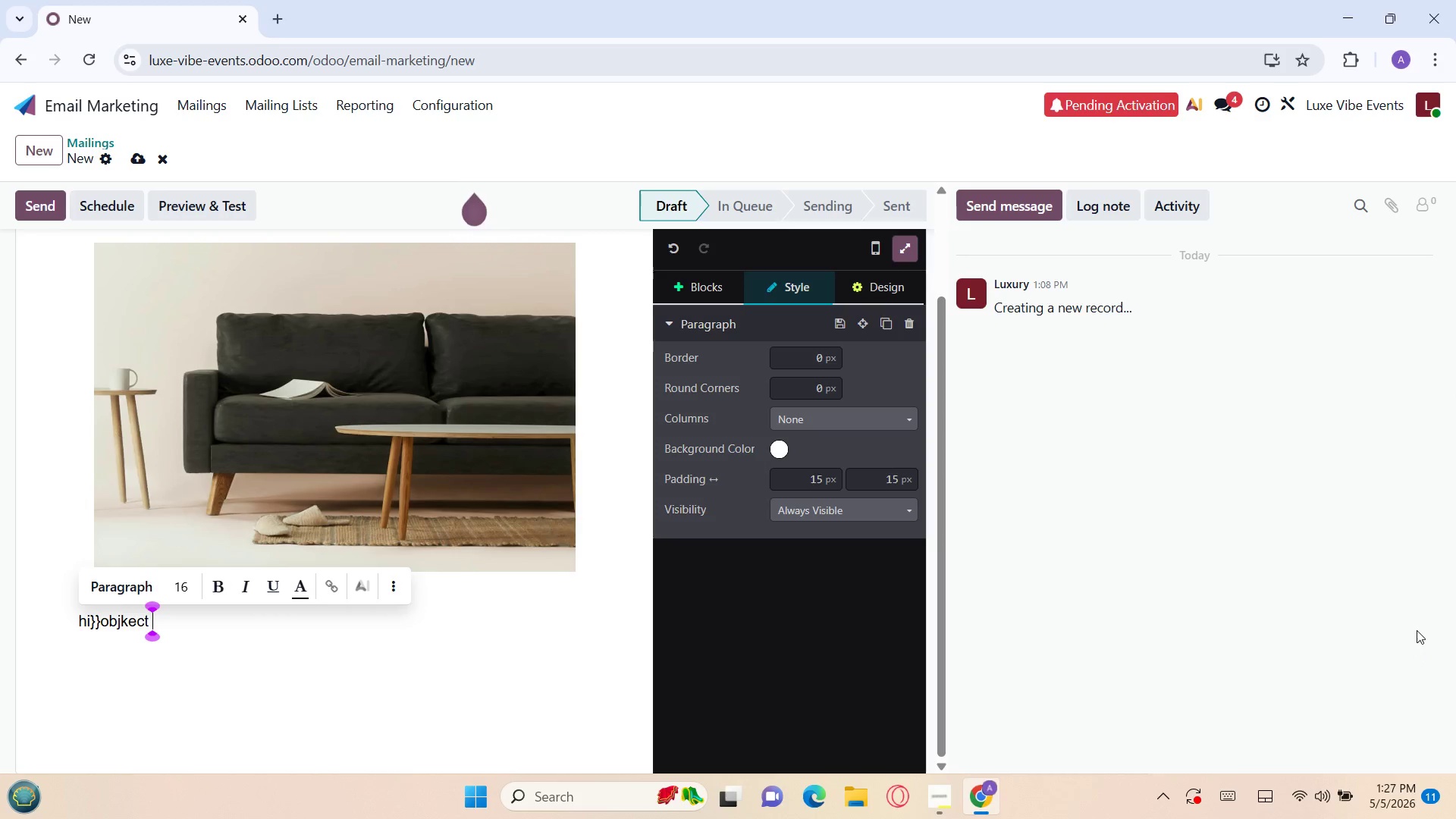 
wait(6.28)
 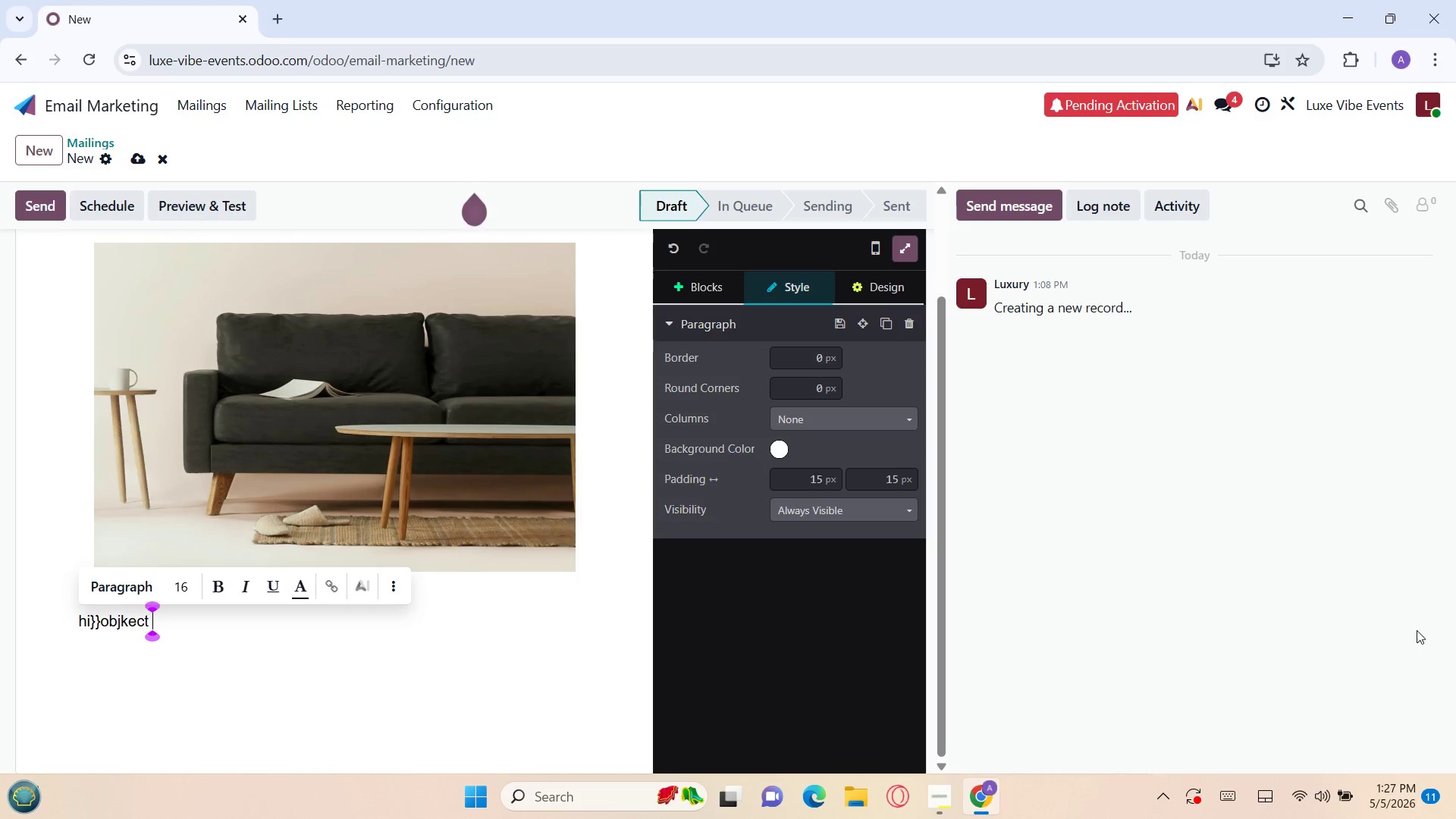 
key(Period)
 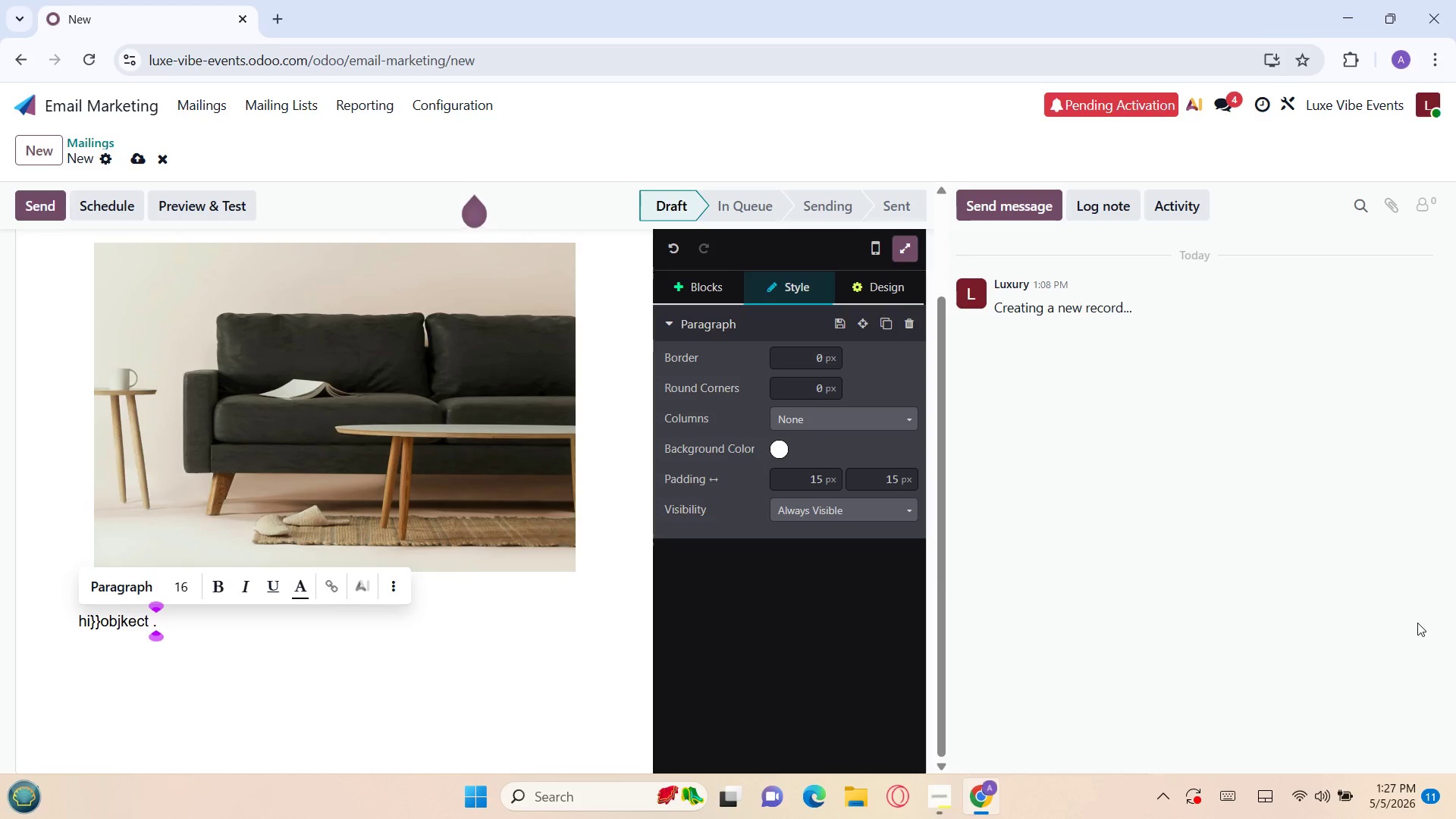 
wait(5.5)
 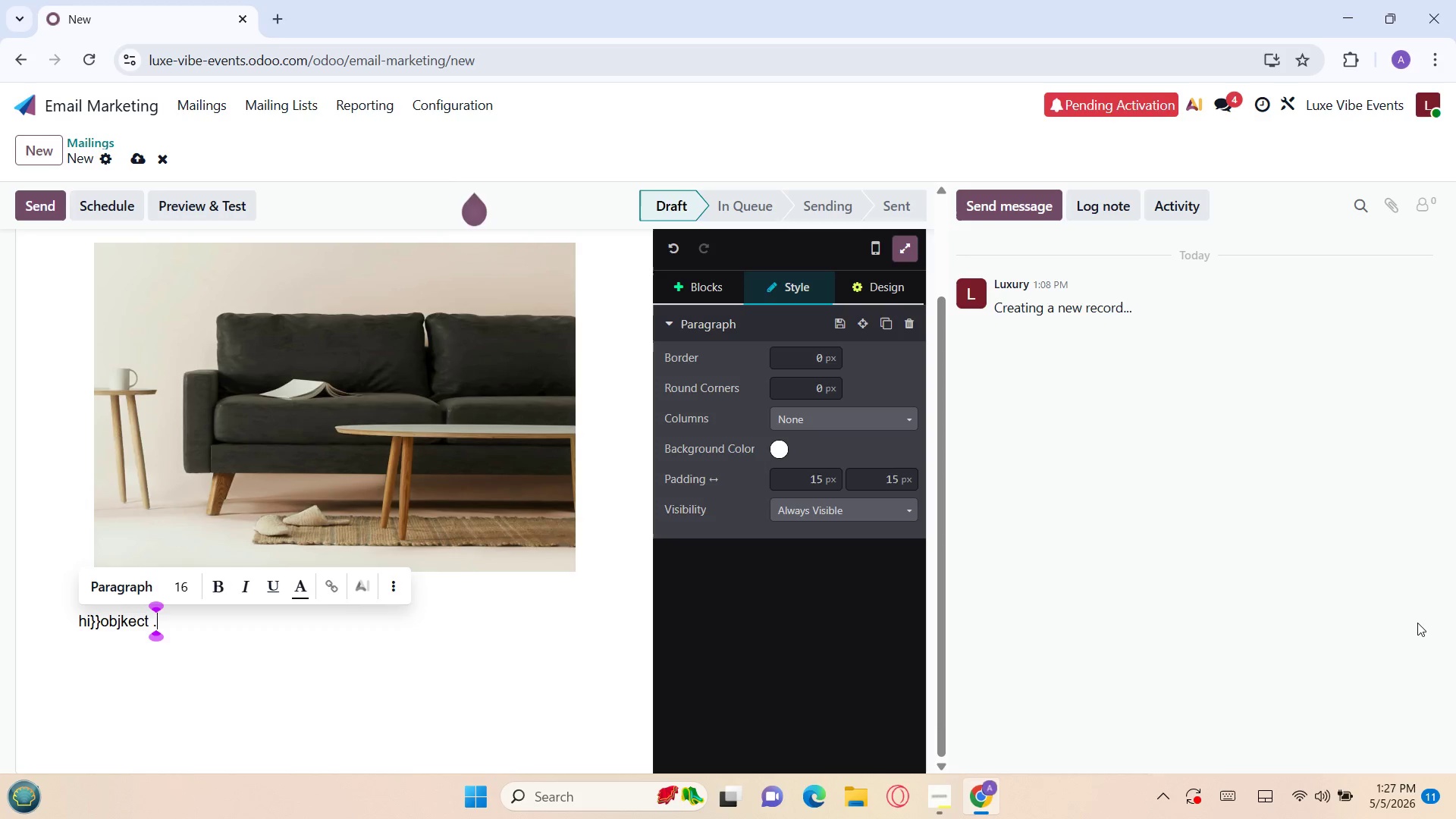 
key(E)
 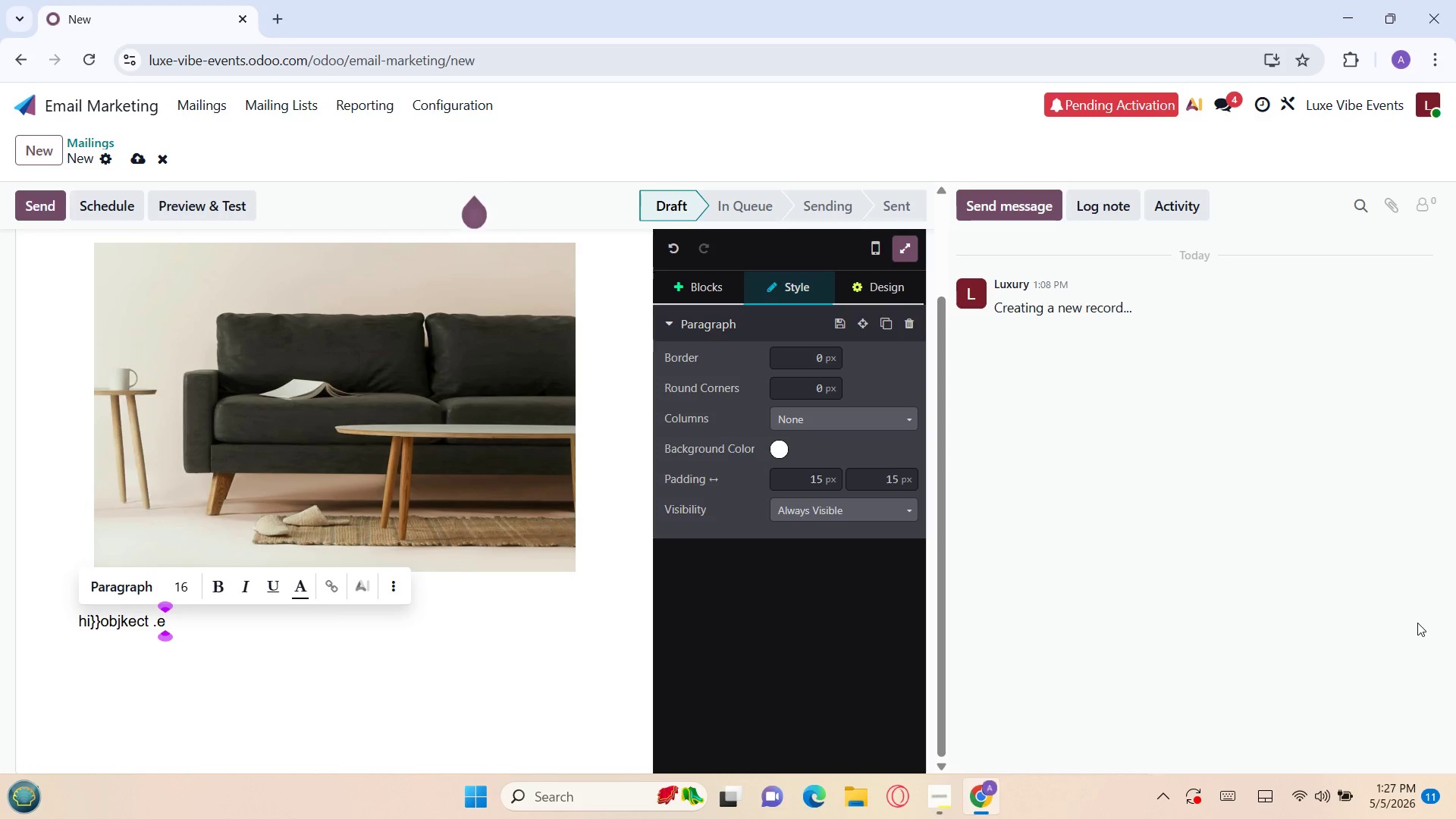 
key(Backspace)
 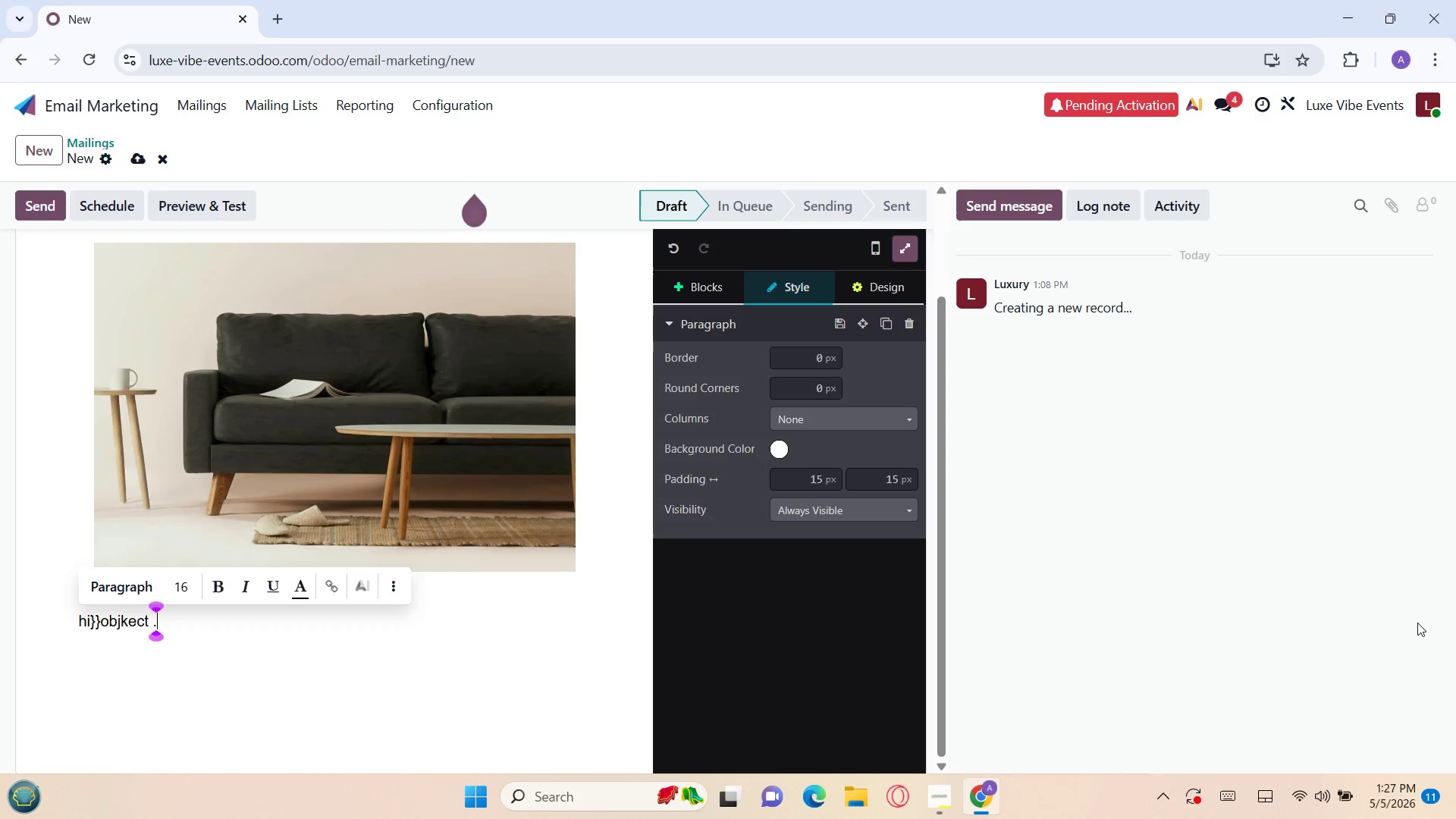 
hold_key(key=W, duration=0.55)
 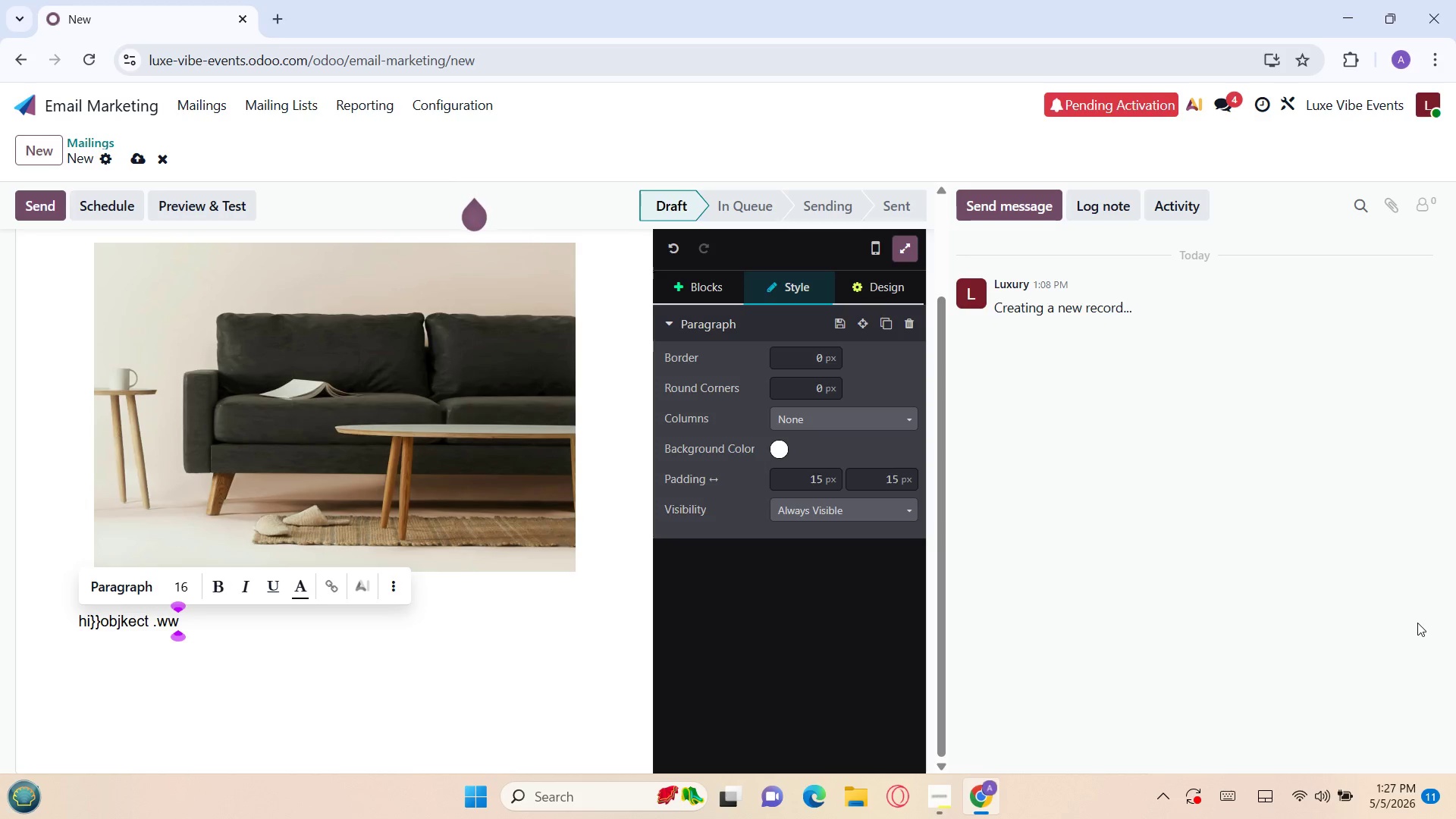 
key(Backspace)
key(Backspace)
type(a)
key(Backspace)
key(Backspace)
type(zz)
key(Backspace)
key(Backspace)
type(o)
key(Backspace)
type(p)
key(Backspace)
type(k)
key(Backspace)
type(l)
key(Backspace)
type(f)
key(Backspace)
key(Backspace)
 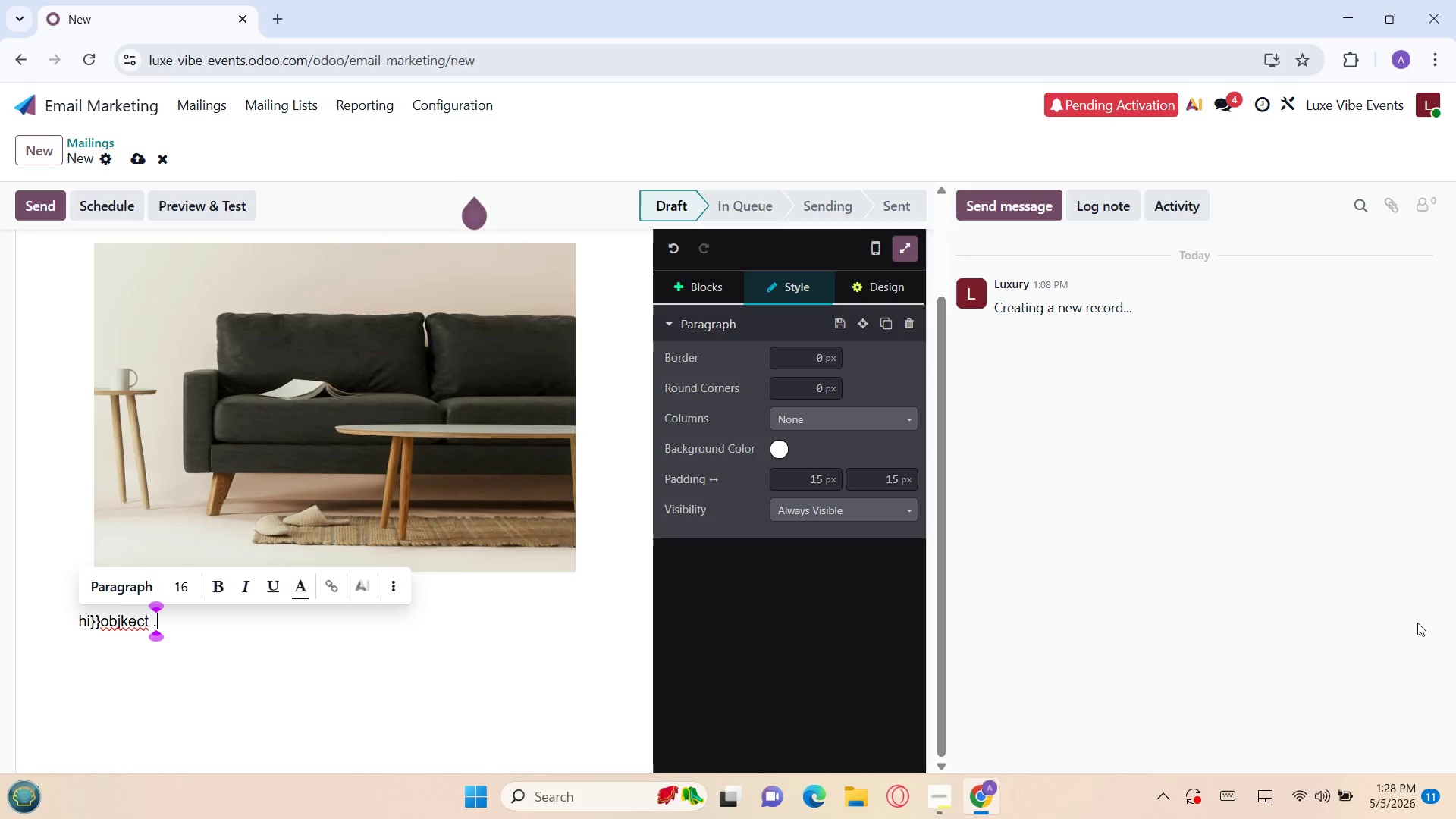 
hold_key(key=Space, duration=0.48)
 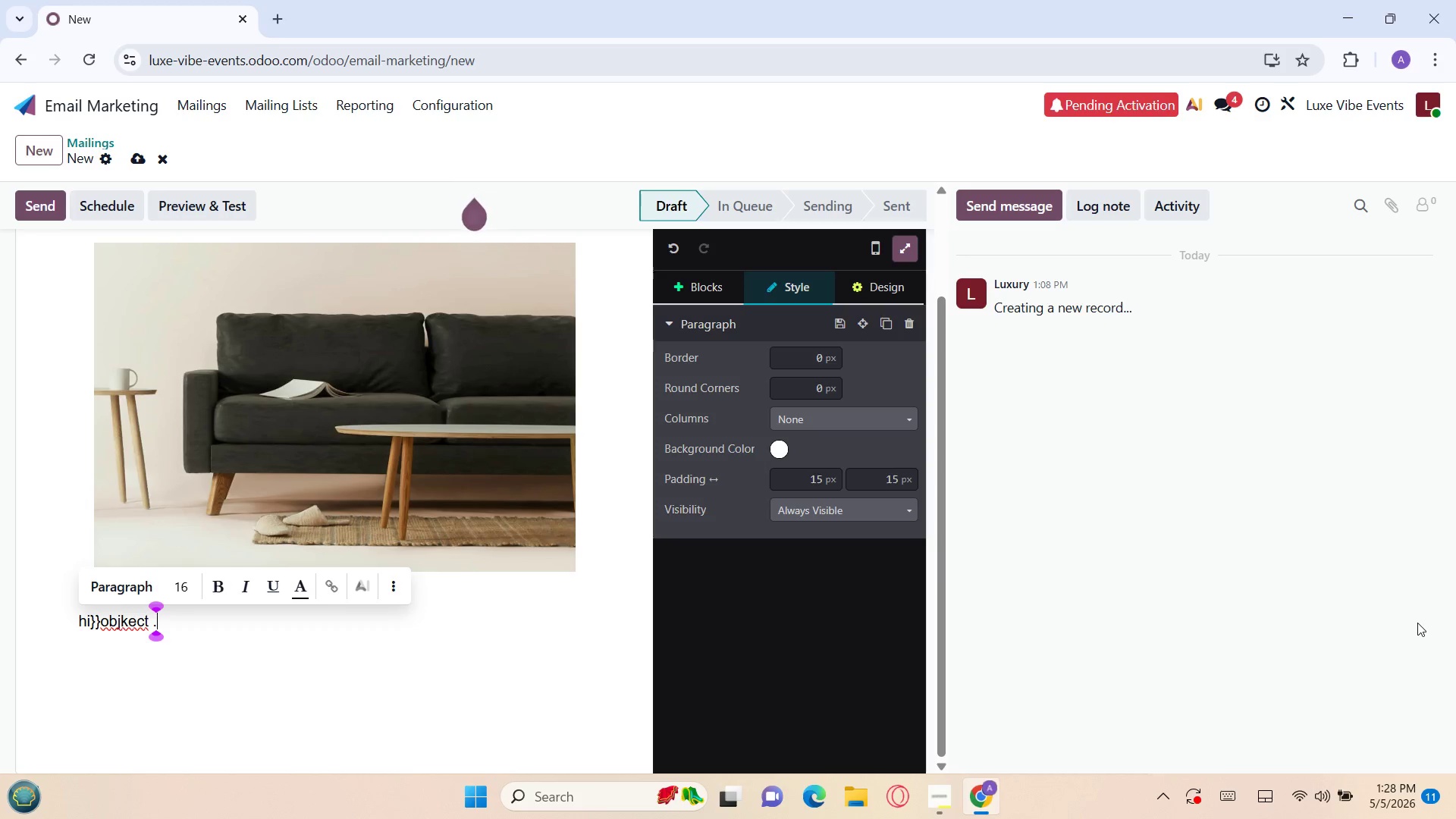 
wait(5.39)
 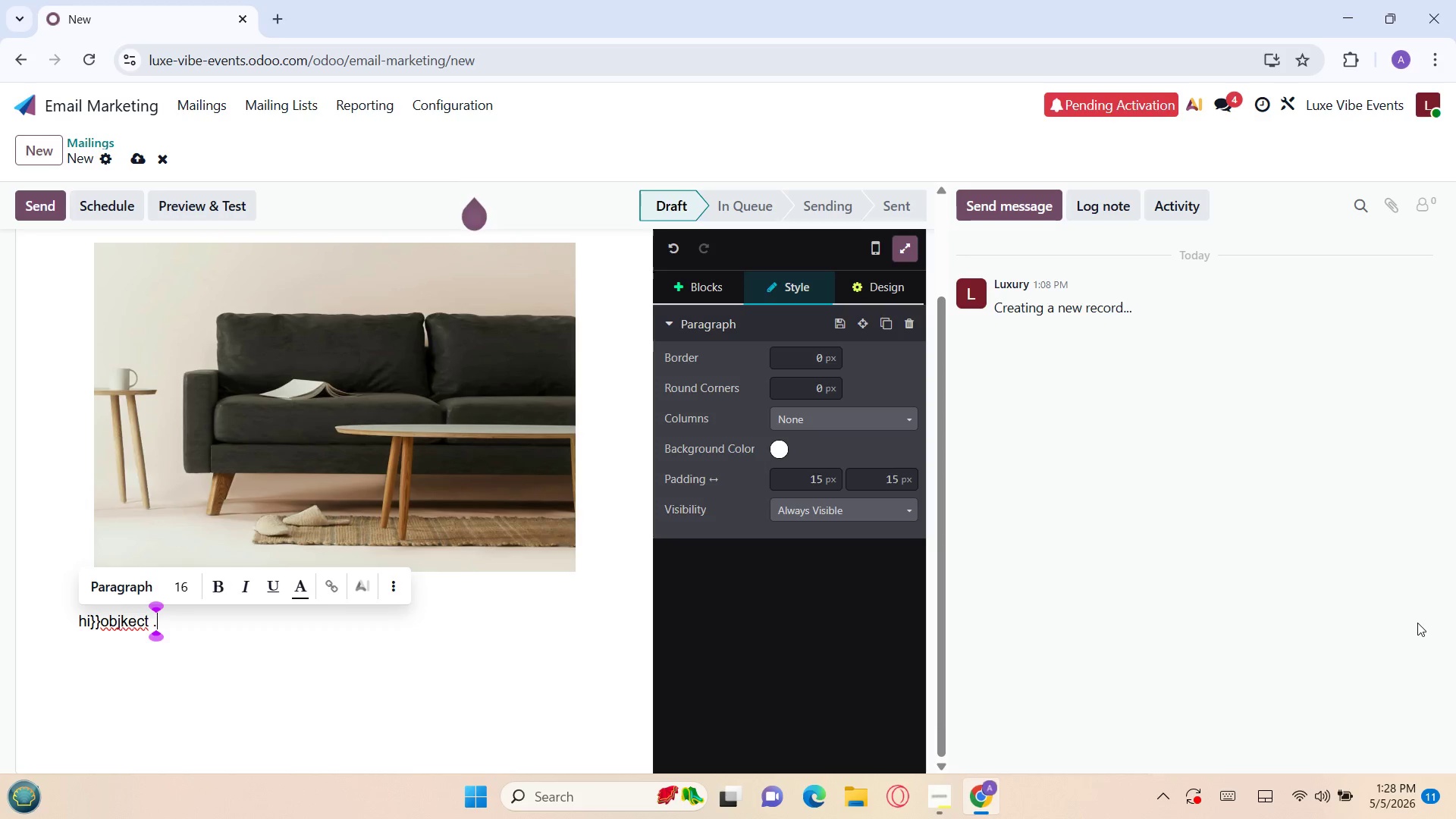 
key(N)
 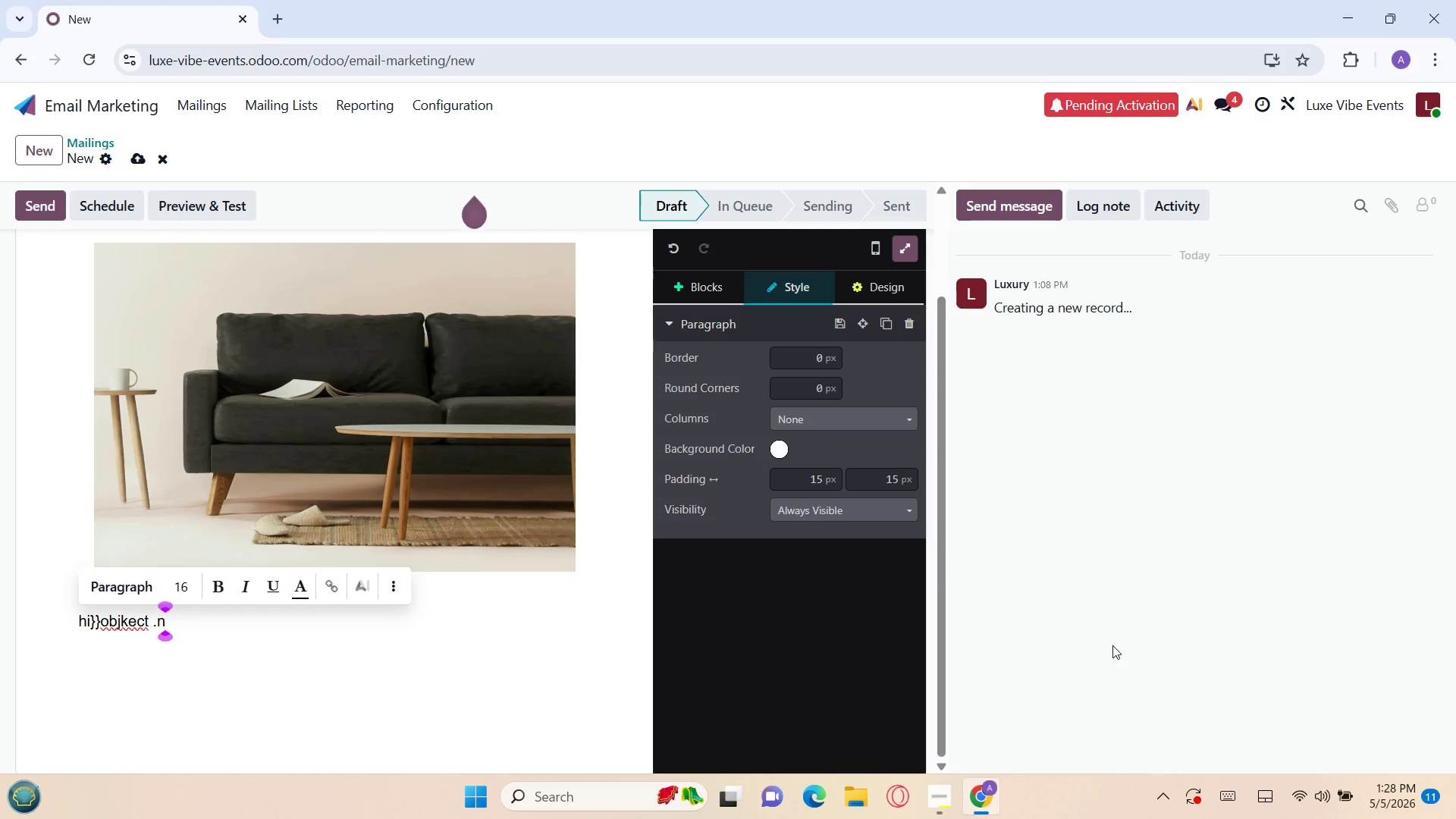 
key(A)
 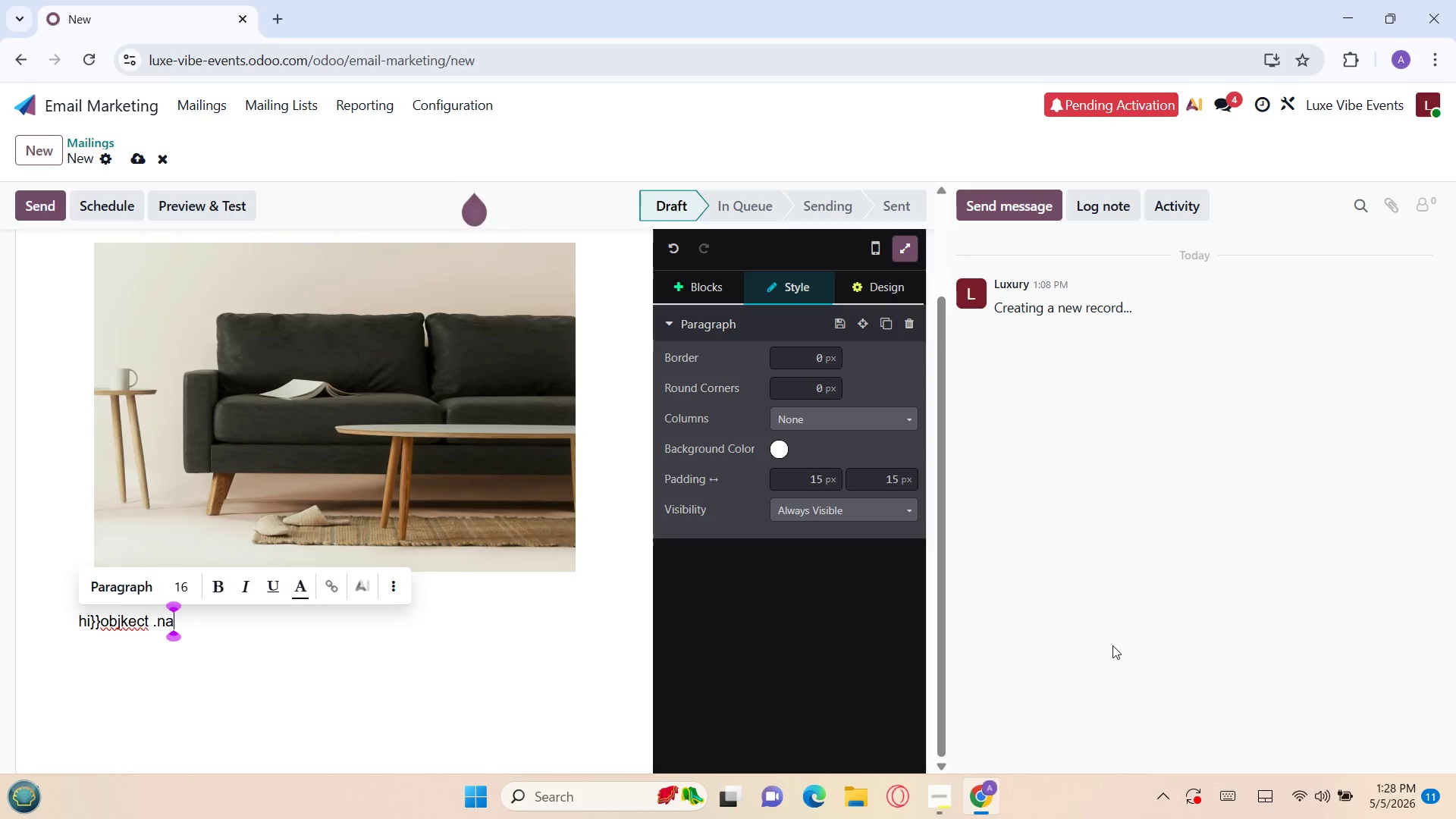 
type(me)
 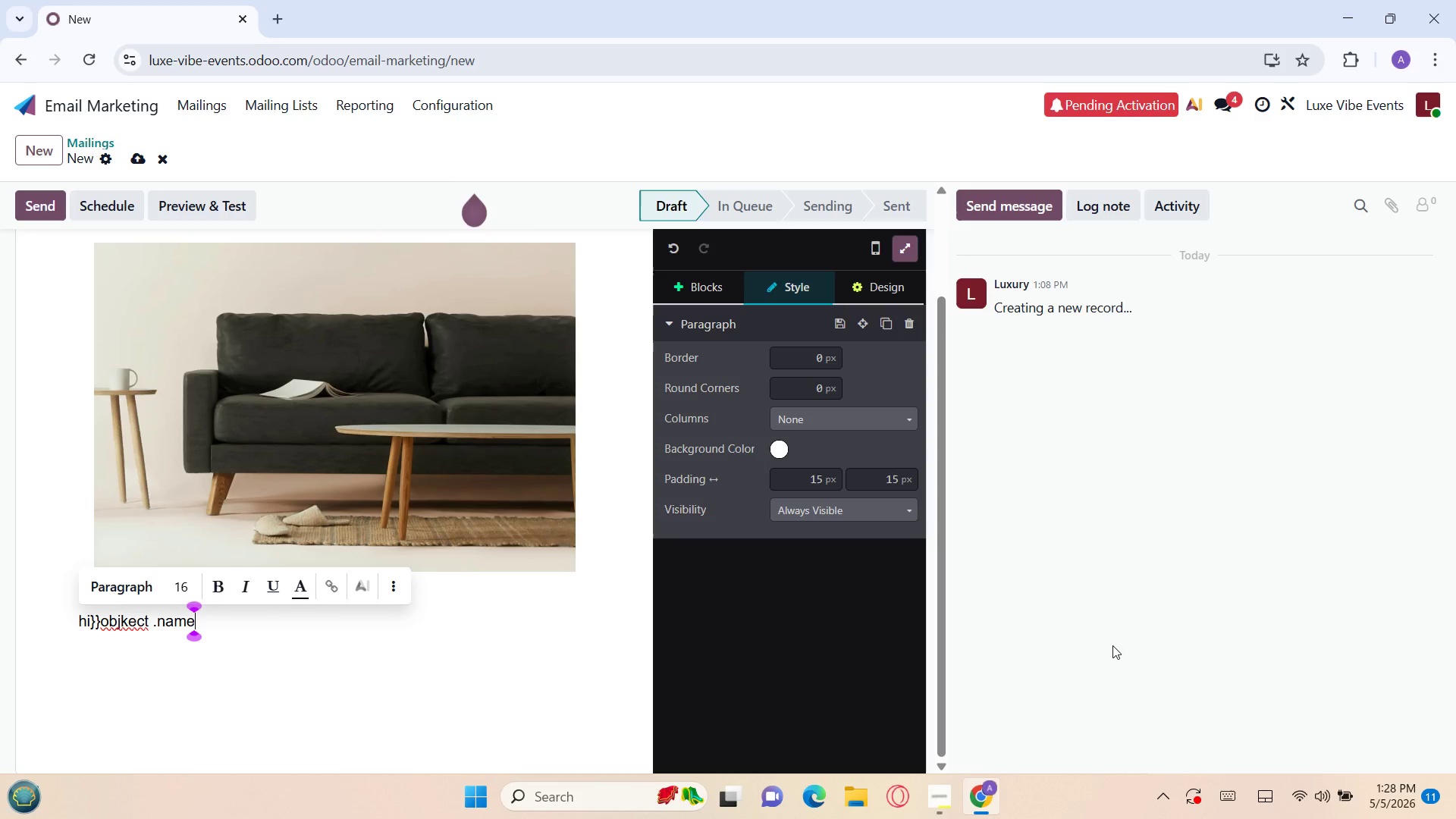 
hold_key(key=ShiftRight, duration=0.38)
 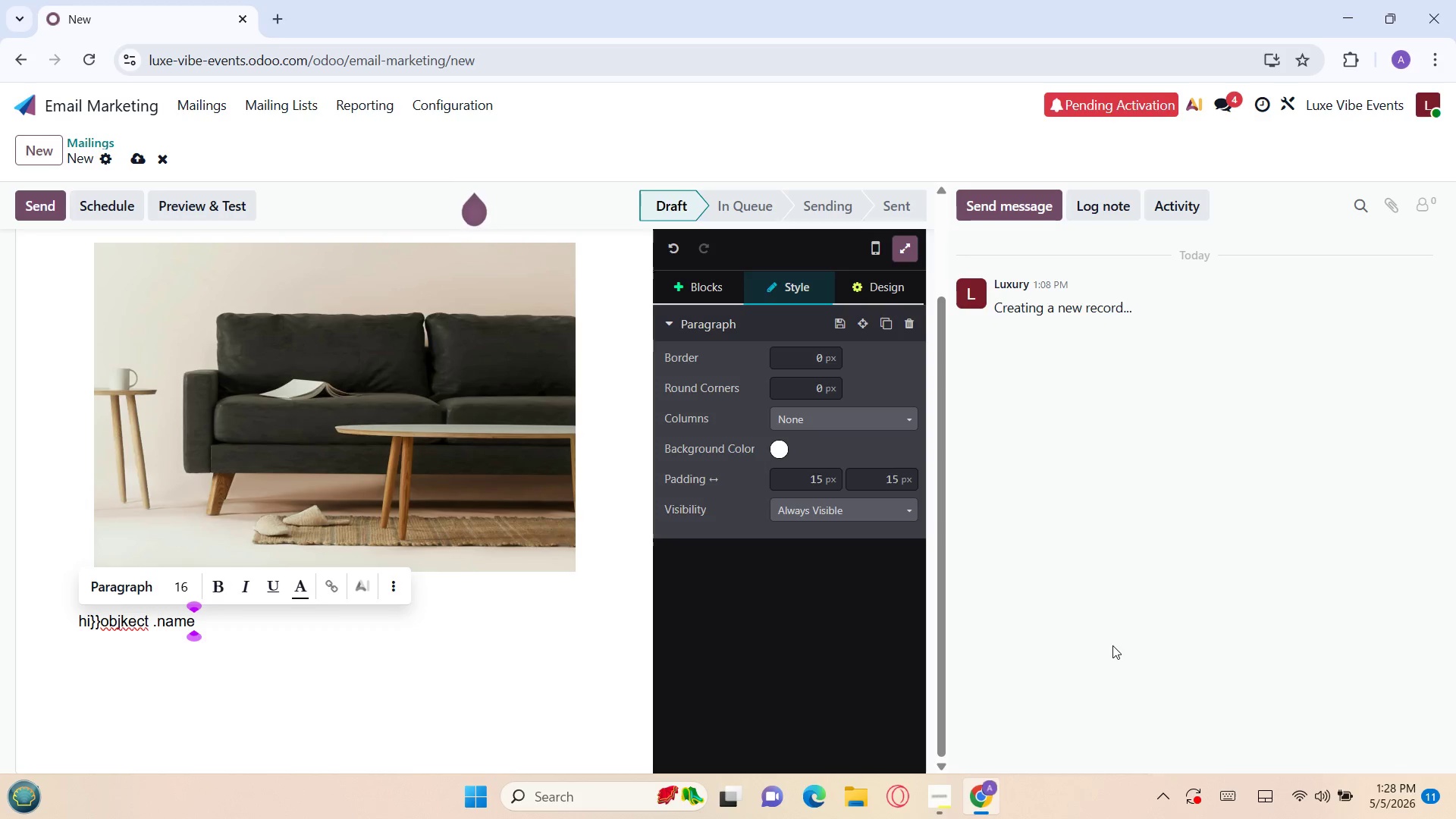 
key(BracketRight)
 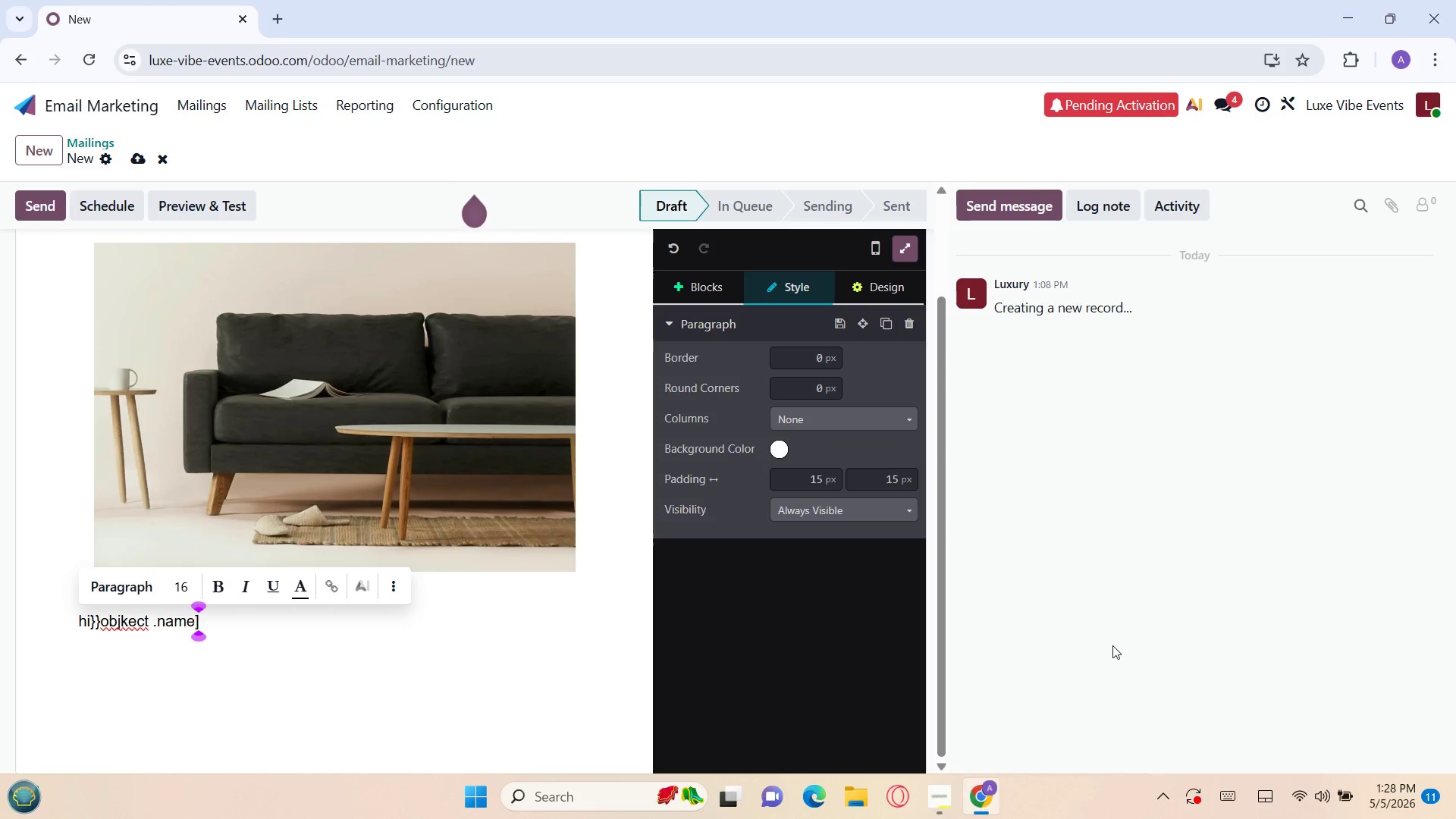 
key(Shift+BracketRight)
 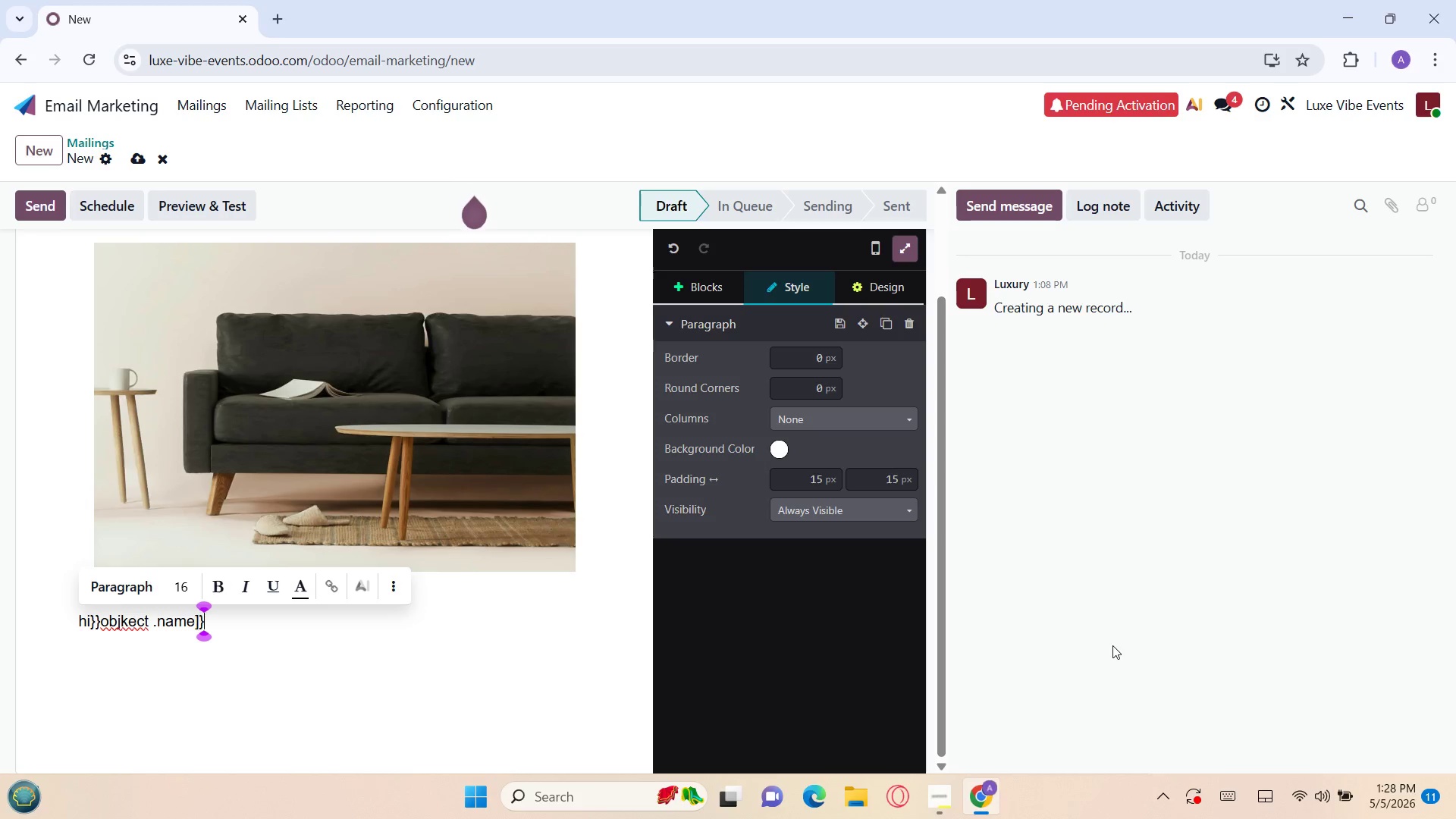 
key(Shift+ShiftRight)
 